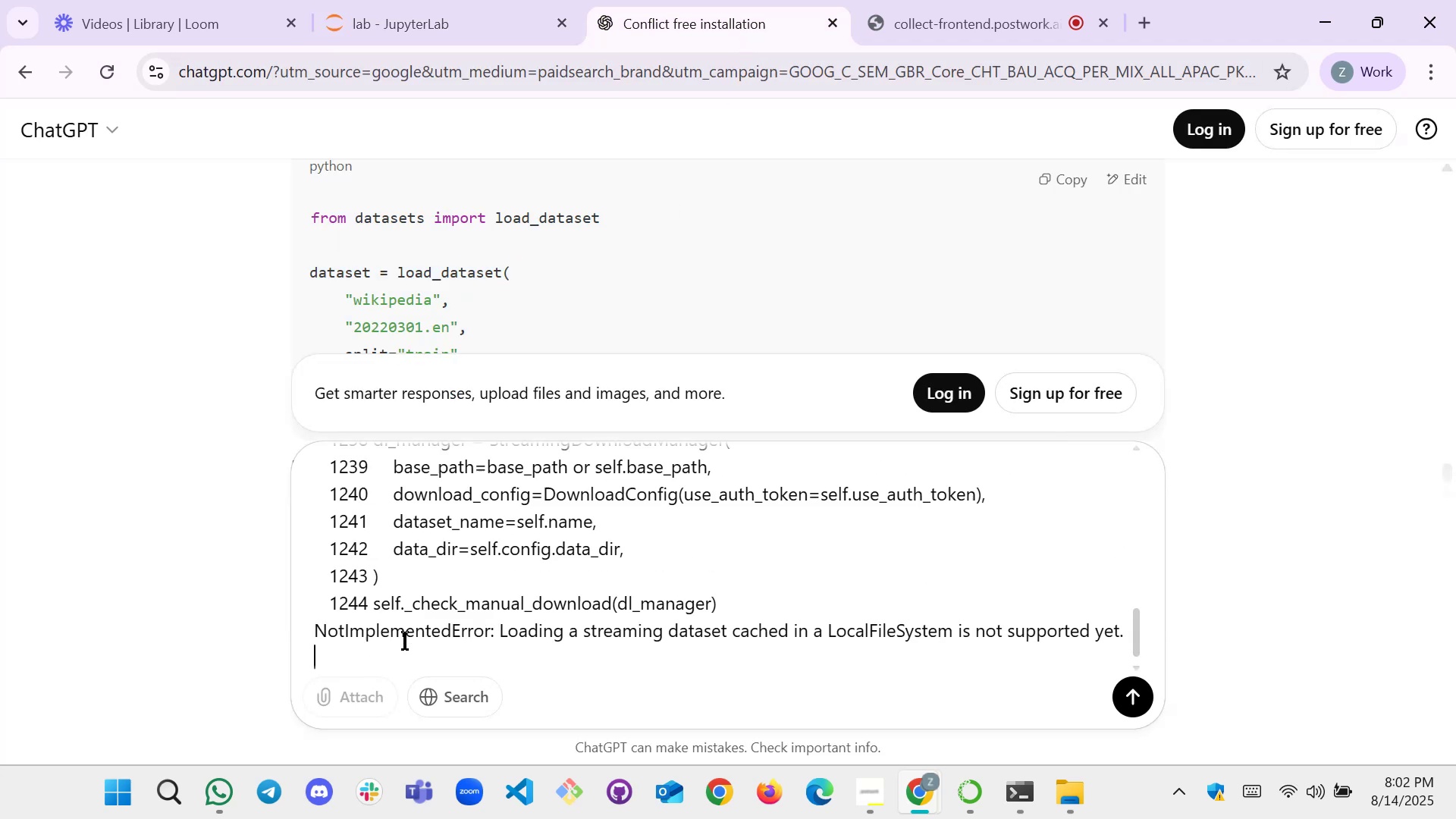 
key(Shift+Enter)
 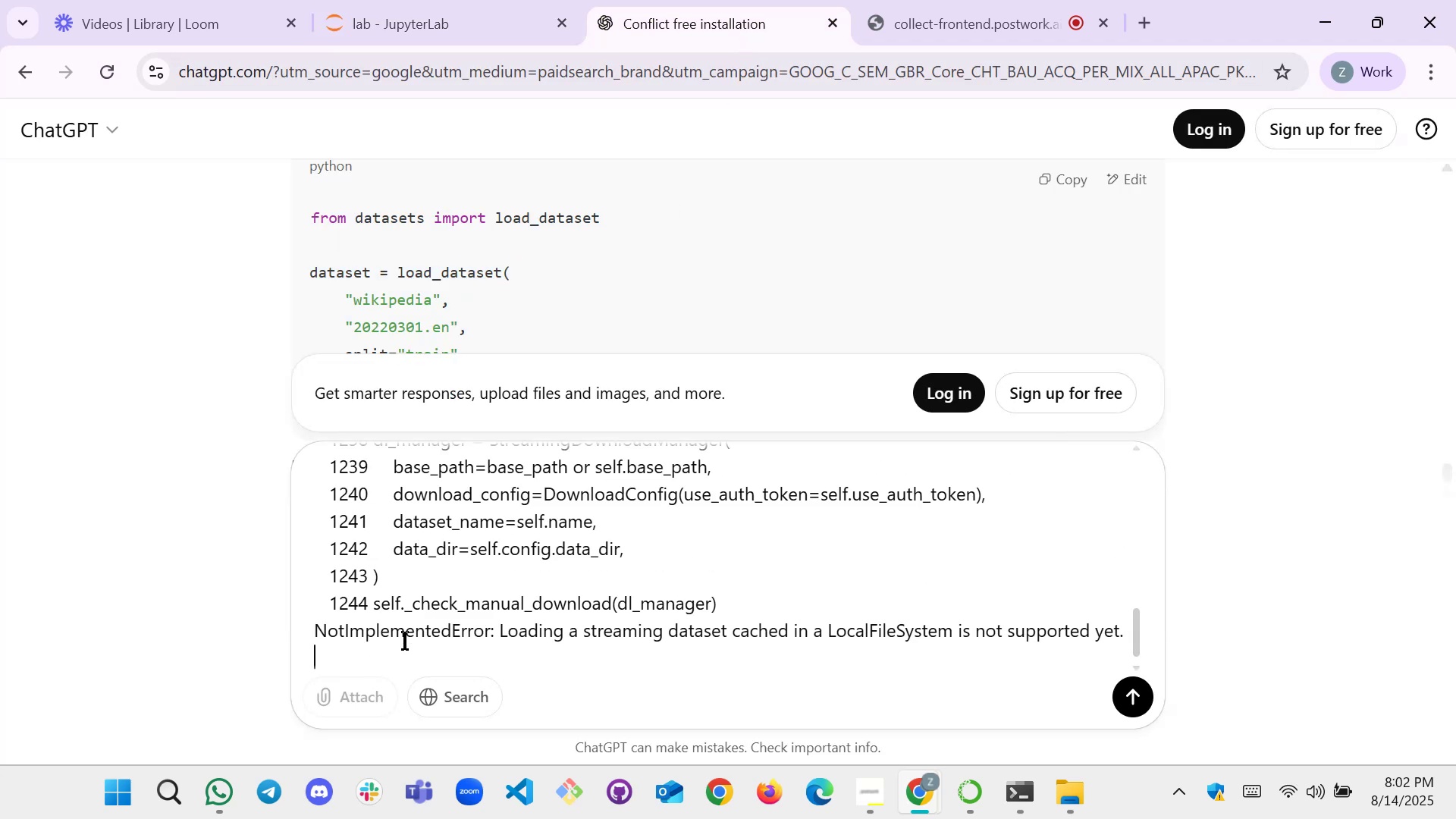 
key(Shift+Enter)
 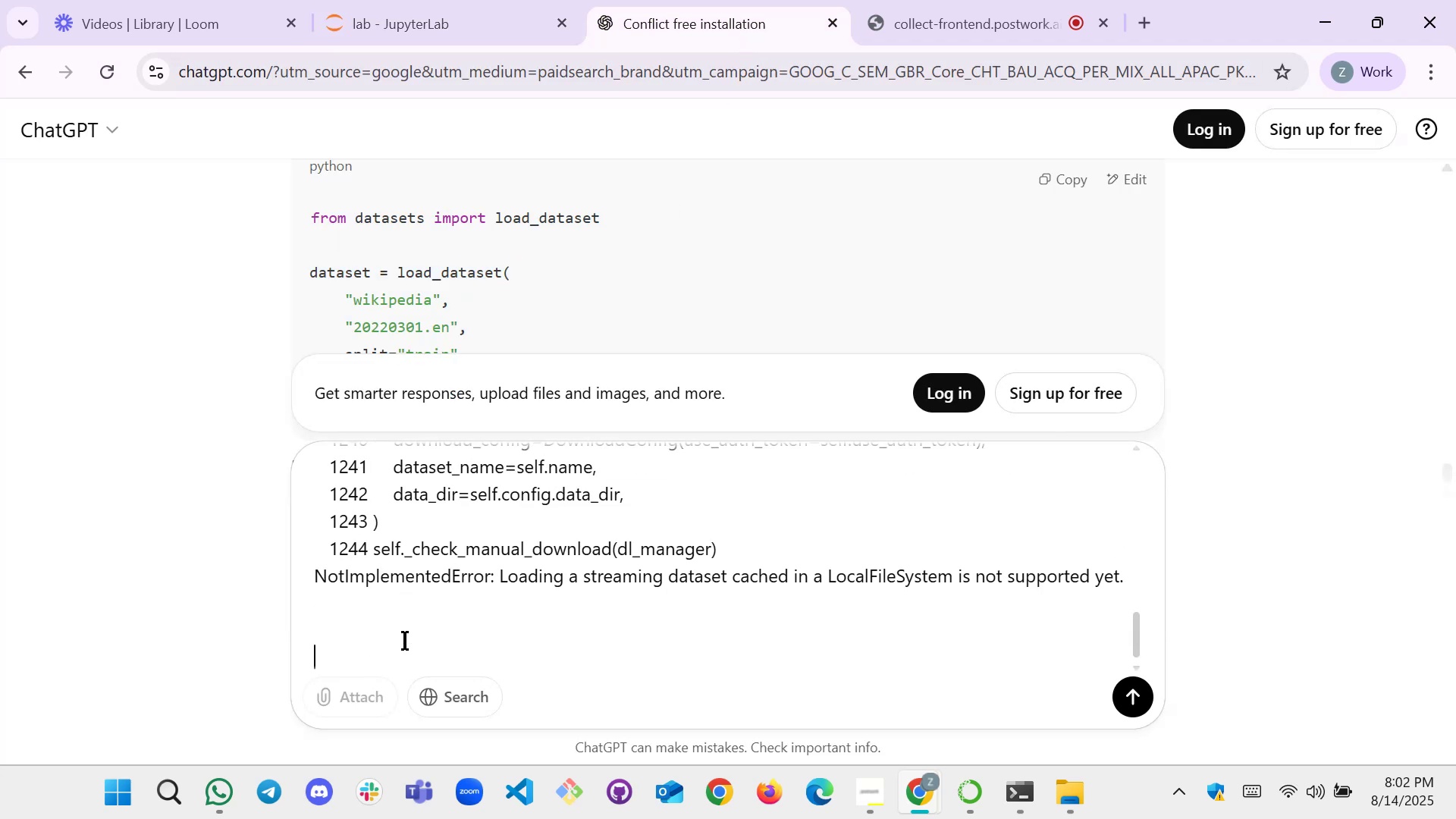 
type(stillsthoro)
key(Backspace)
key(Backspace)
key(Backspace)
key(Backspace)
key(Backspace)
type( thruw)
key(Backspace)
key(Backspace)
key(Backspace)
key(Backspace)
type(rows an error .. if is)
key(Backspace)
key(Backspace)
type(there is ant)
key(Backspace)
type(other way i mean manuall y )
key(Backspace)
key(Backspace)
key(Backspace)
type(y downloading te )
key(Backspace)
key(Backspace)
type(he )
 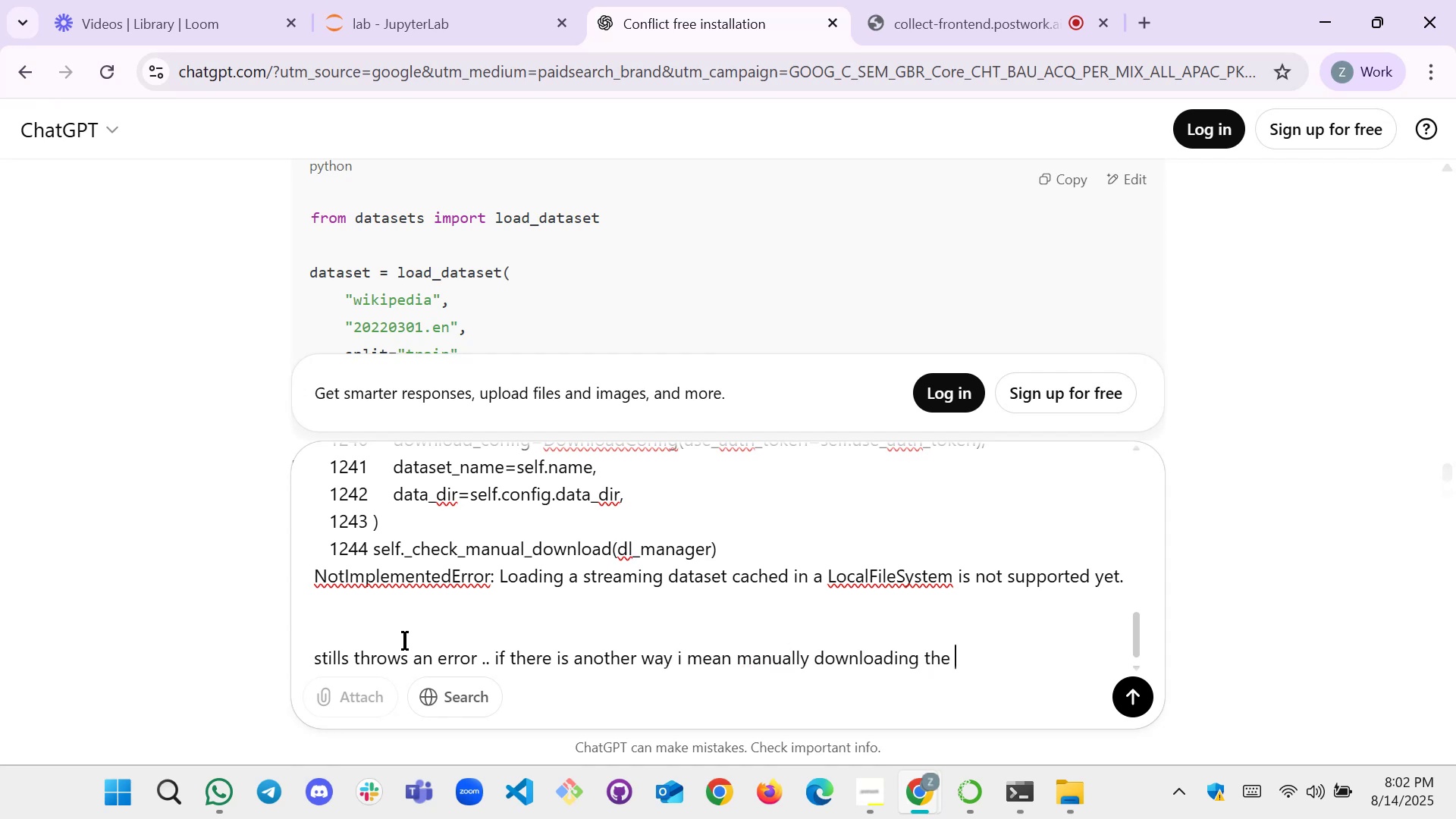 
key(Backspace)
key(Backspace)
key(Backspace)
key(Backspace)
type(some part of the datset i can do that )
 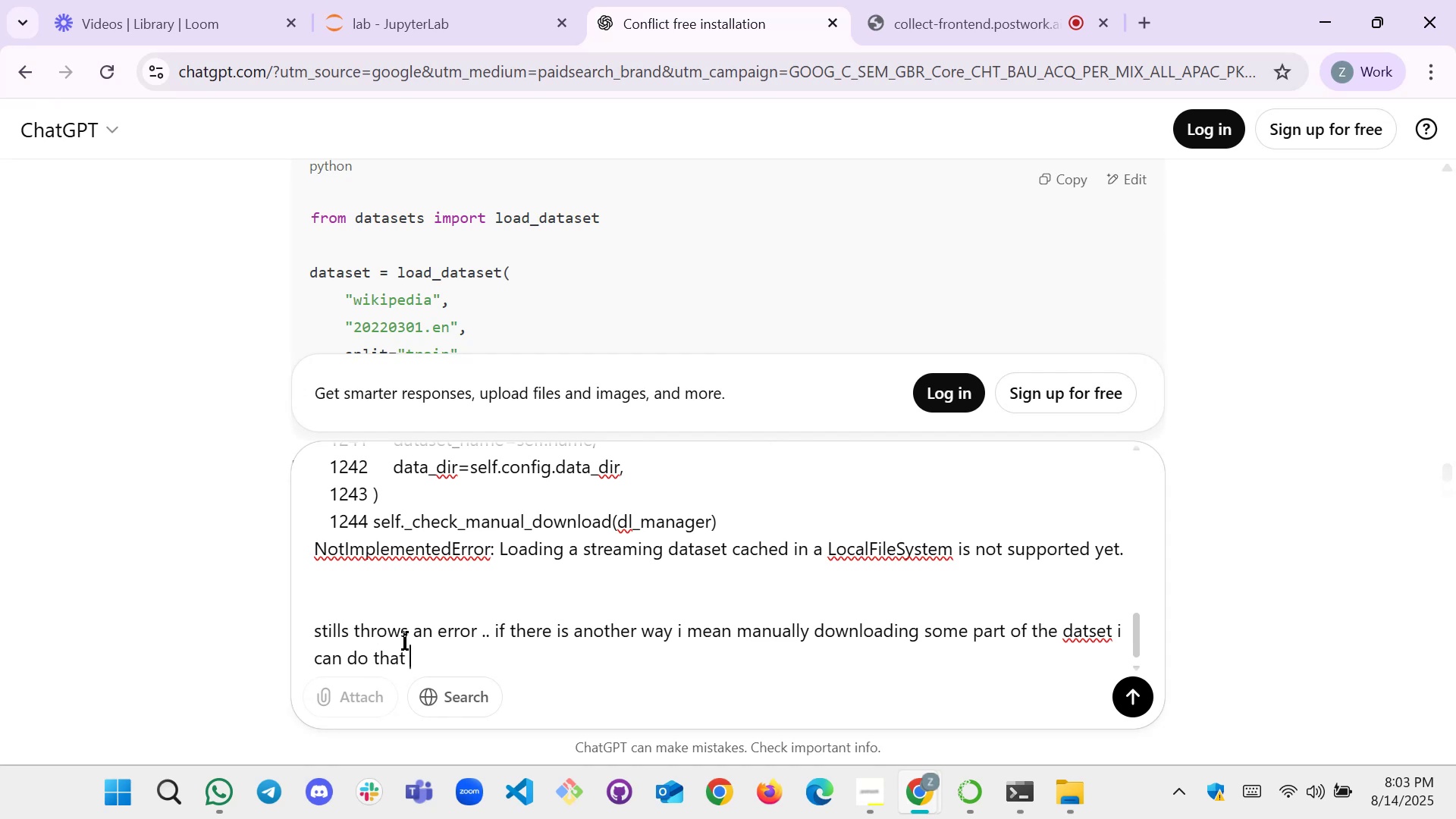 
key(Enter)
 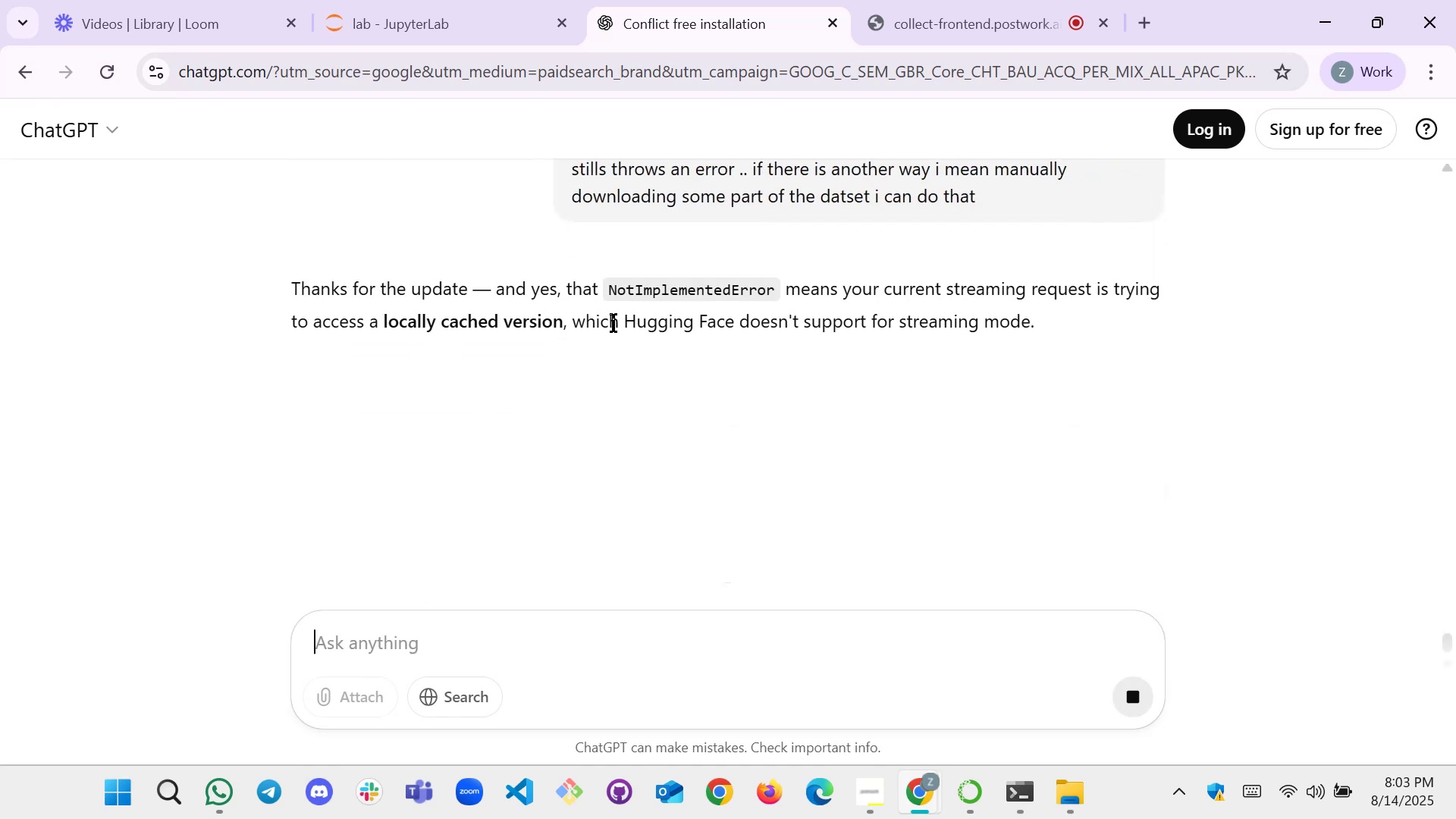 
wait(8.98)
 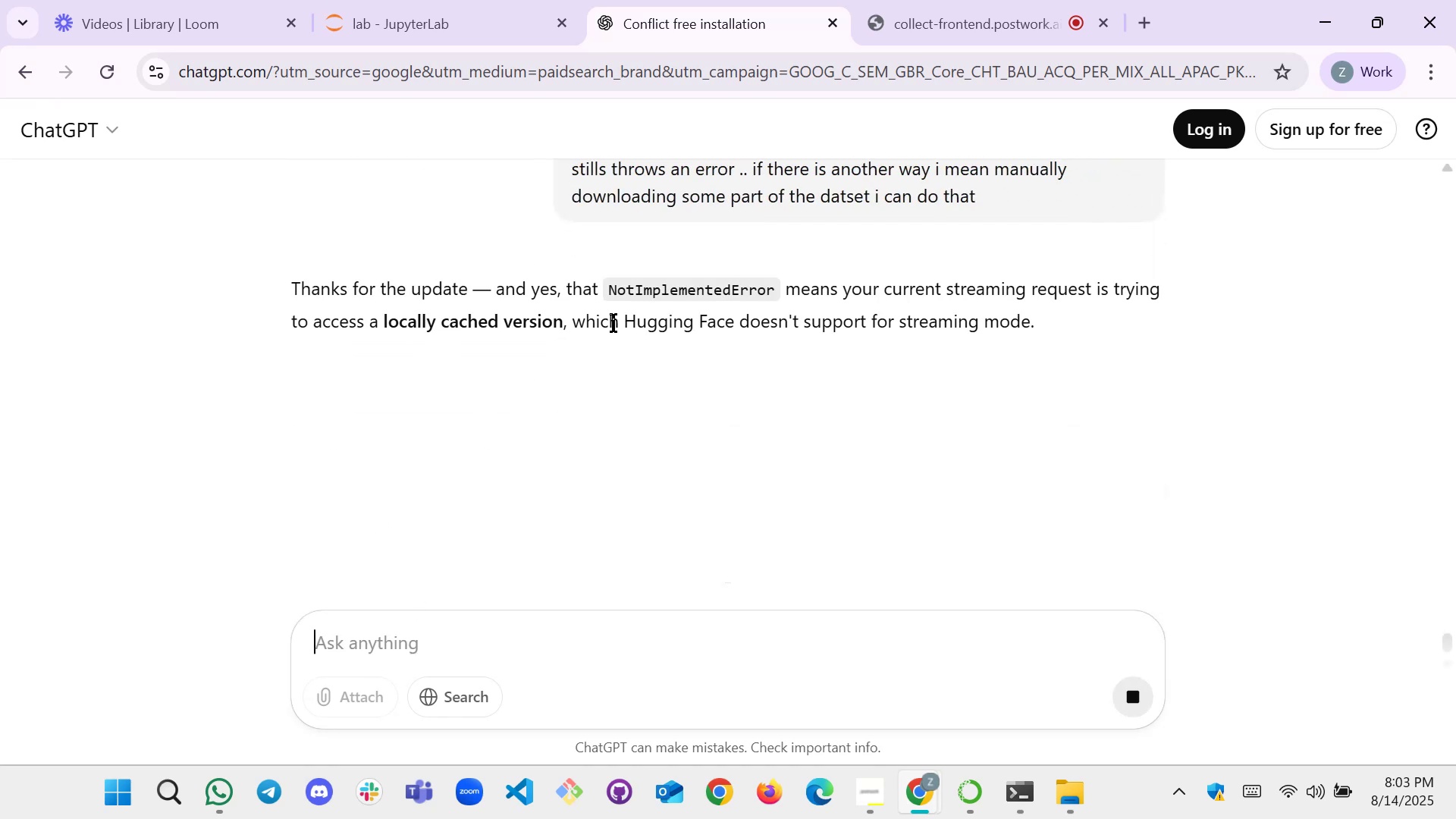 
scroll: coordinate [553, 363], scroll_direction: down, amount: 4.0
 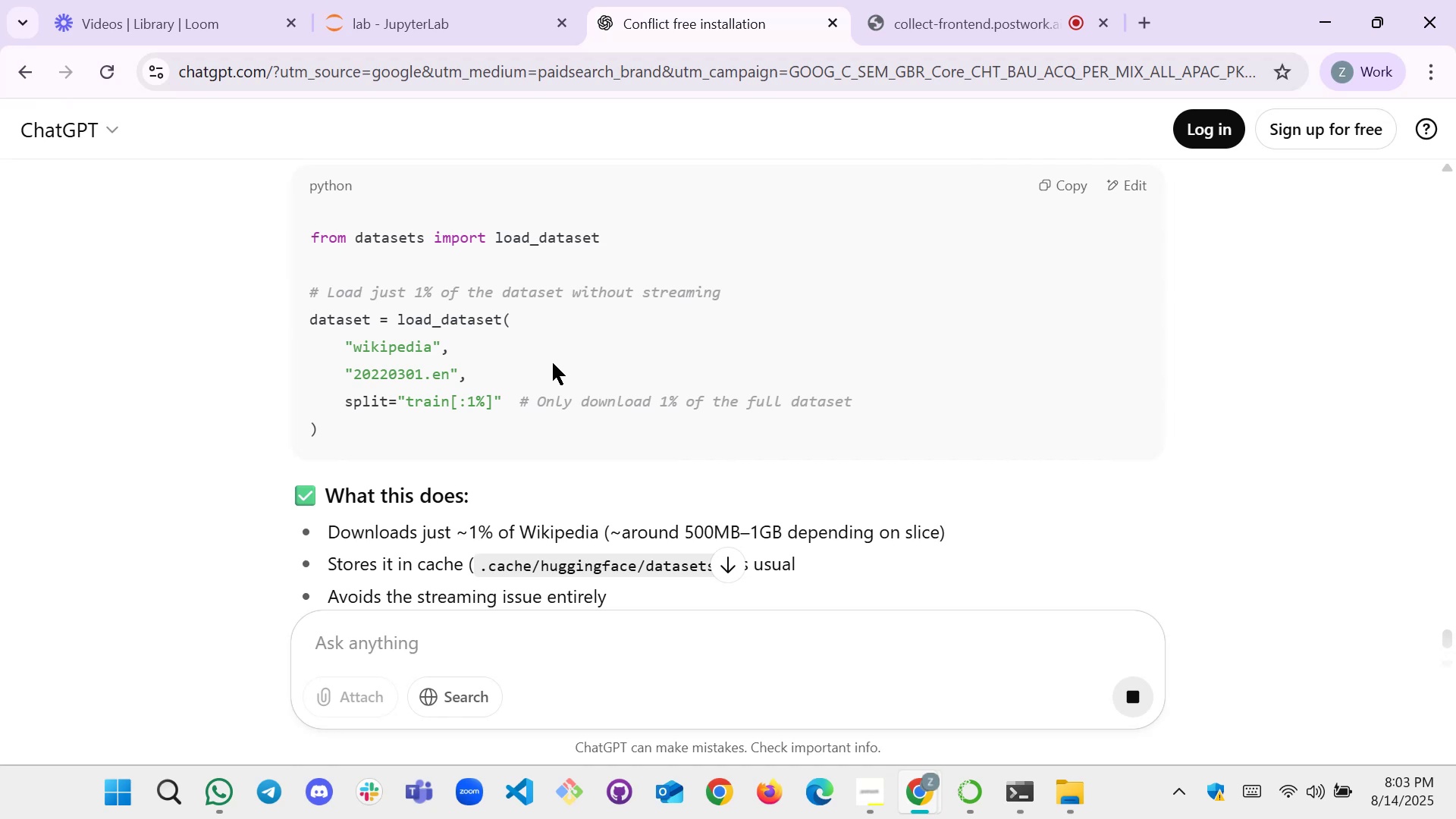 
scroll: coordinate [553, 363], scroll_direction: up, amount: 1.0
 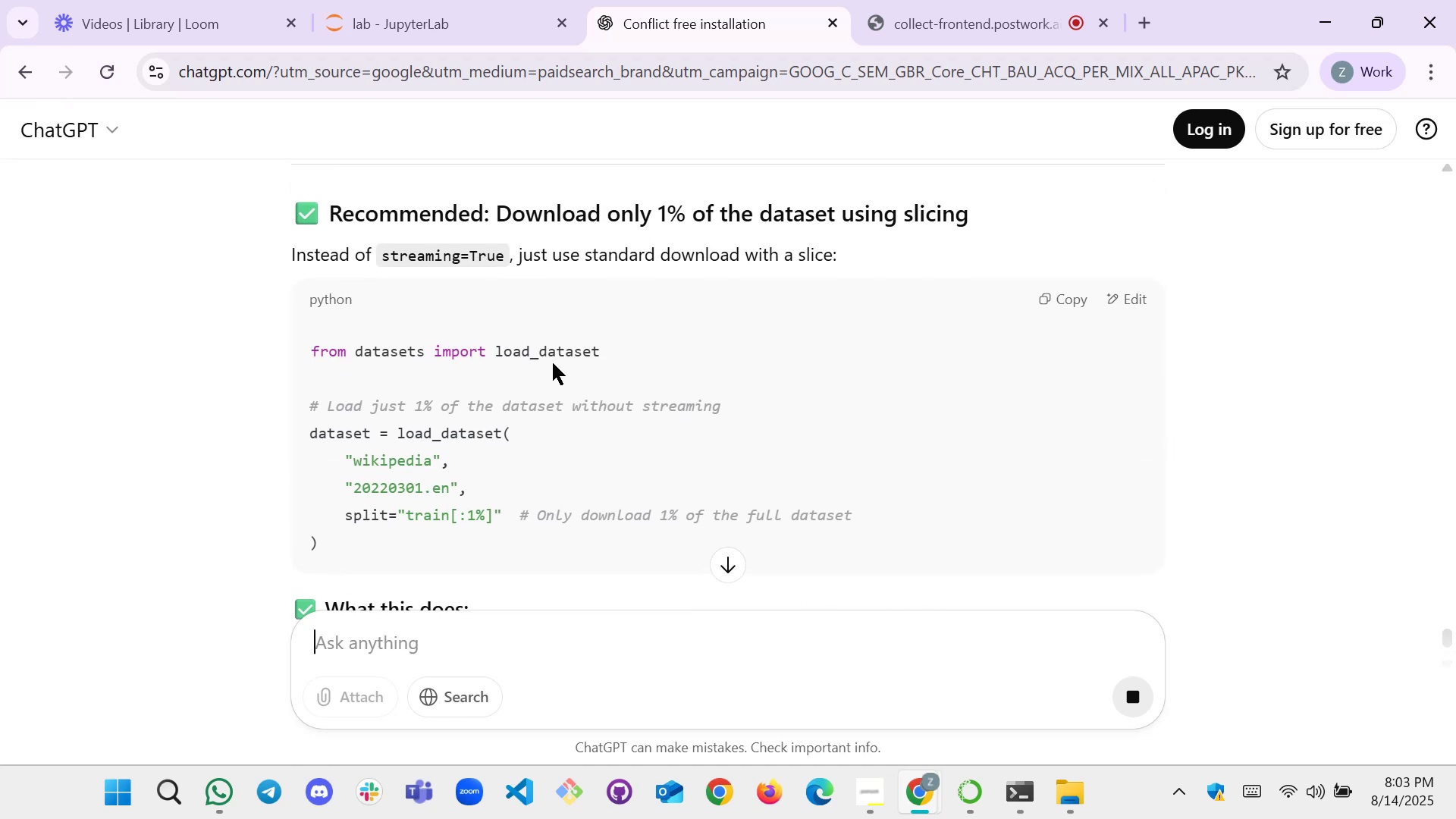 
scroll: coordinate [593, 324], scroll_direction: down, amount: 4.0
 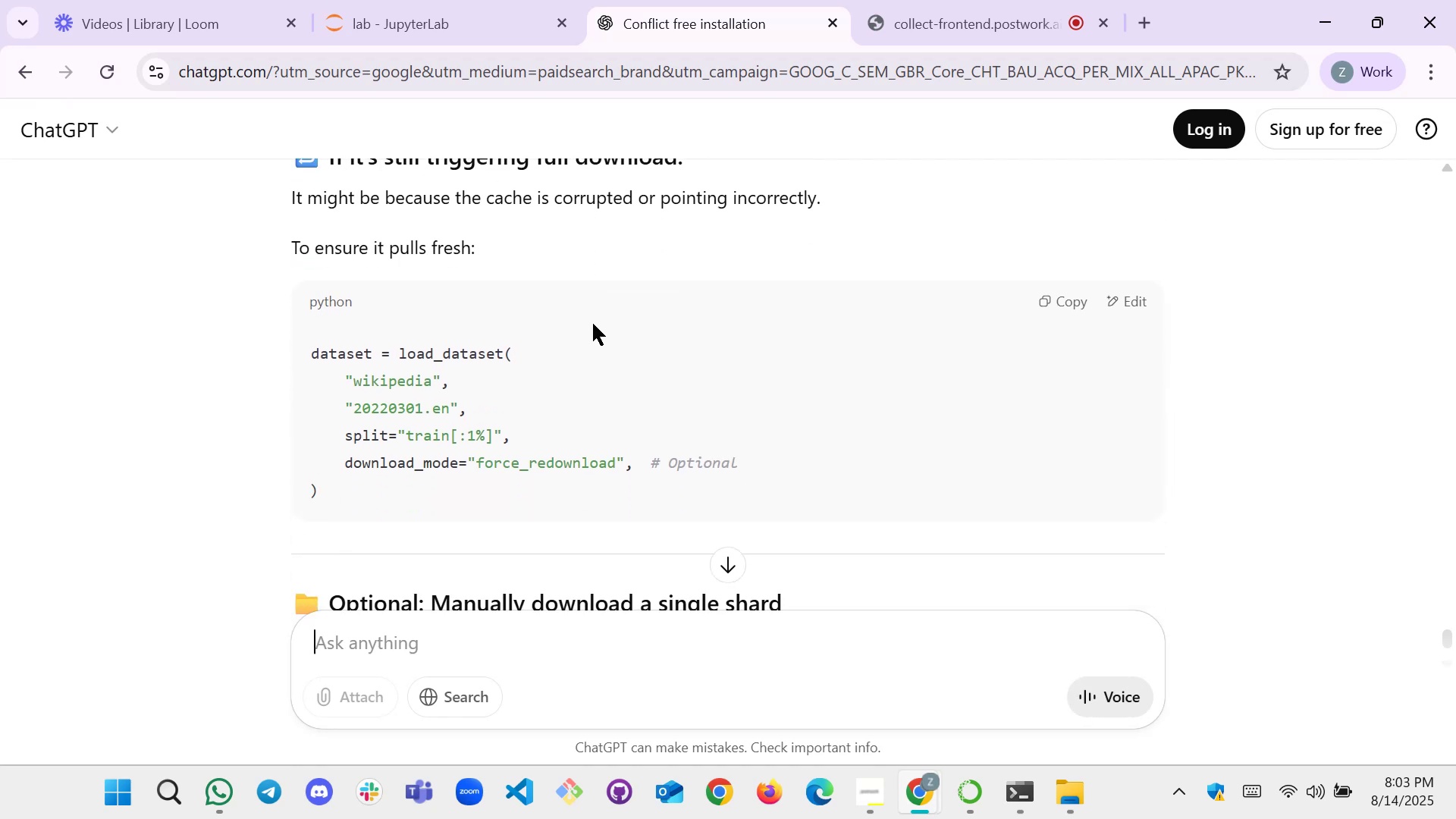 
scroll: coordinate [593, 324], scroll_direction: up, amount: 1.0
 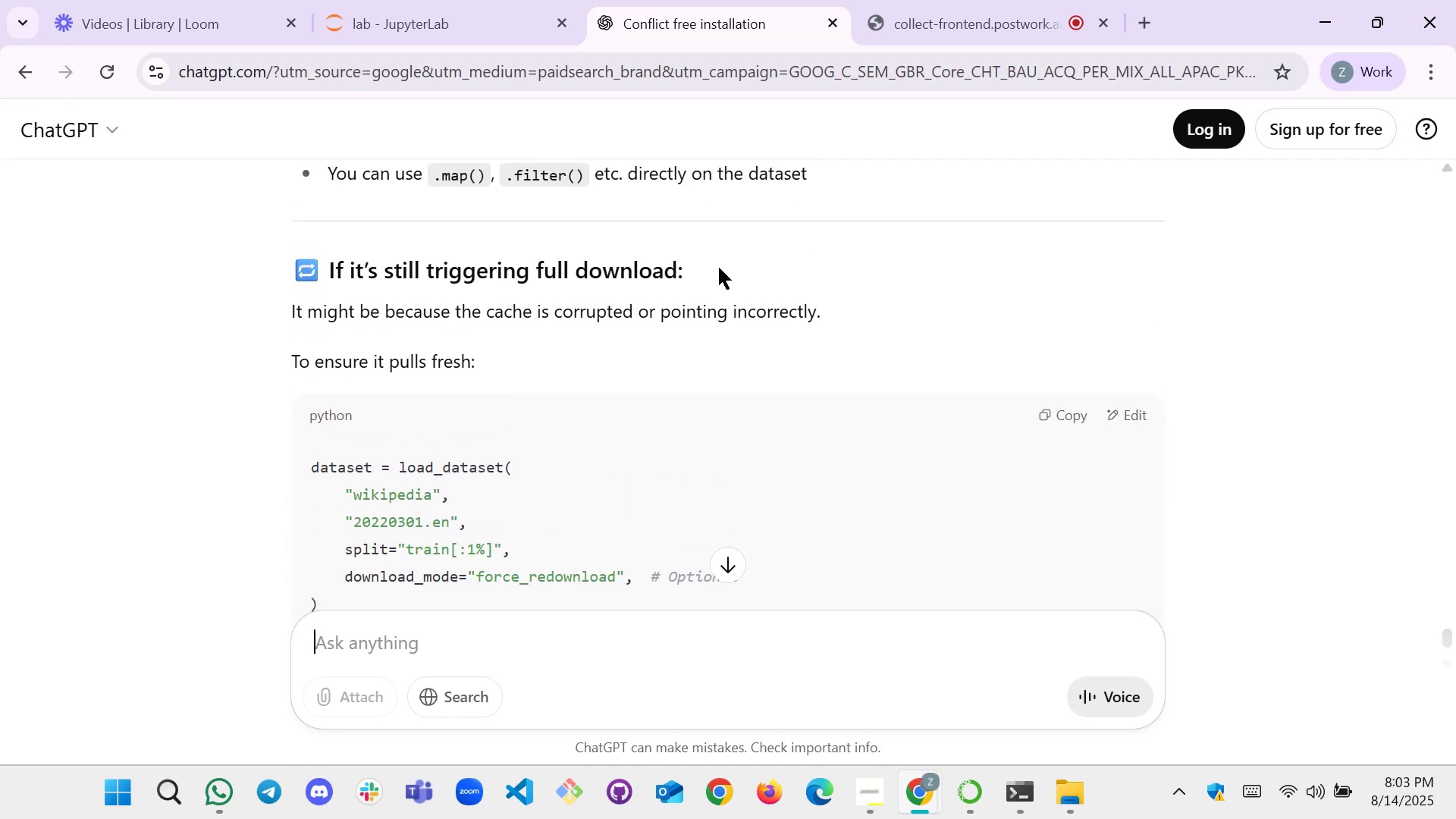 
wait(6.25)
 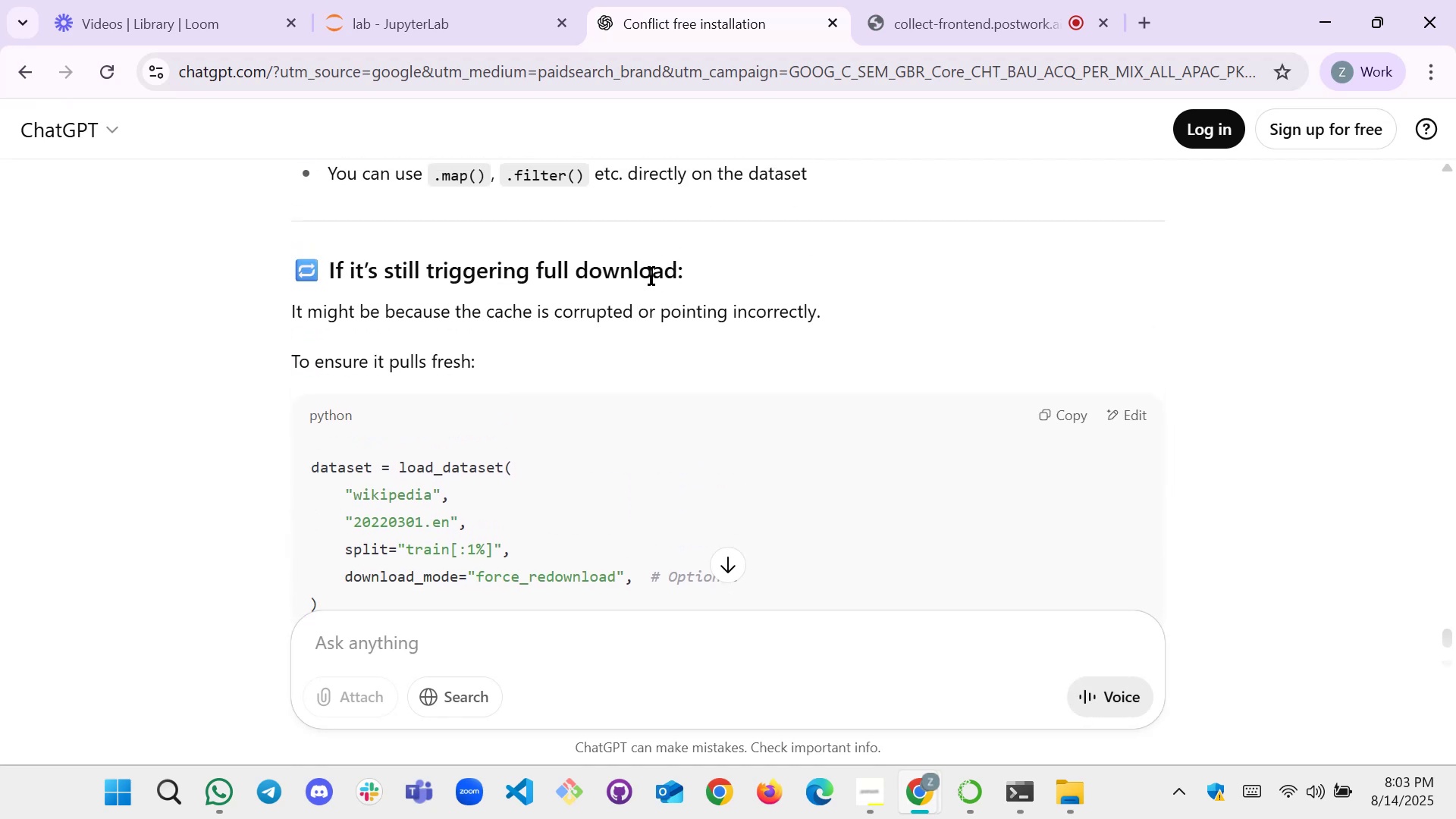 
scroll: coordinate [719, 268], scroll_direction: down, amount: 1.0
 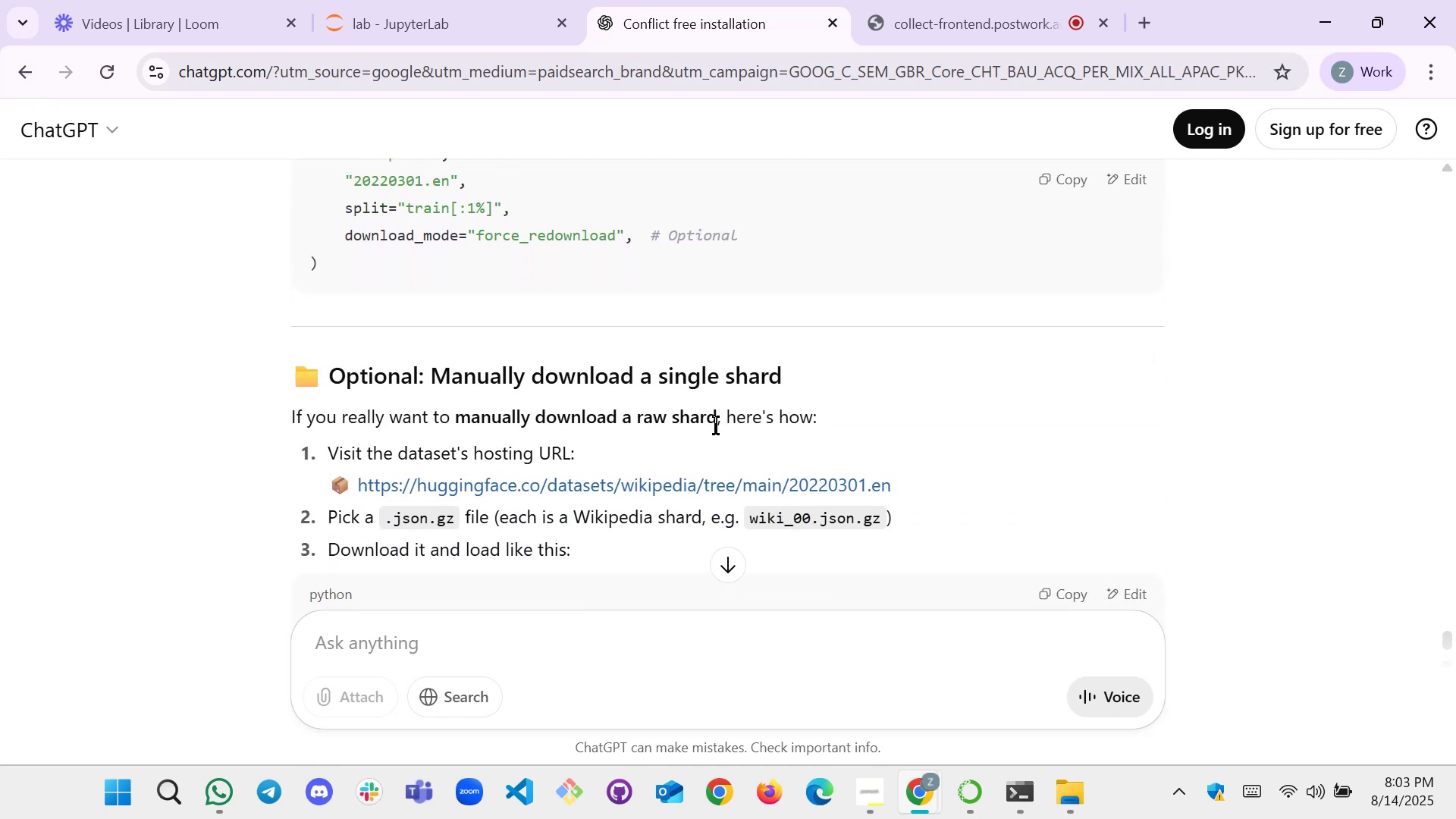 
wait(9.74)
 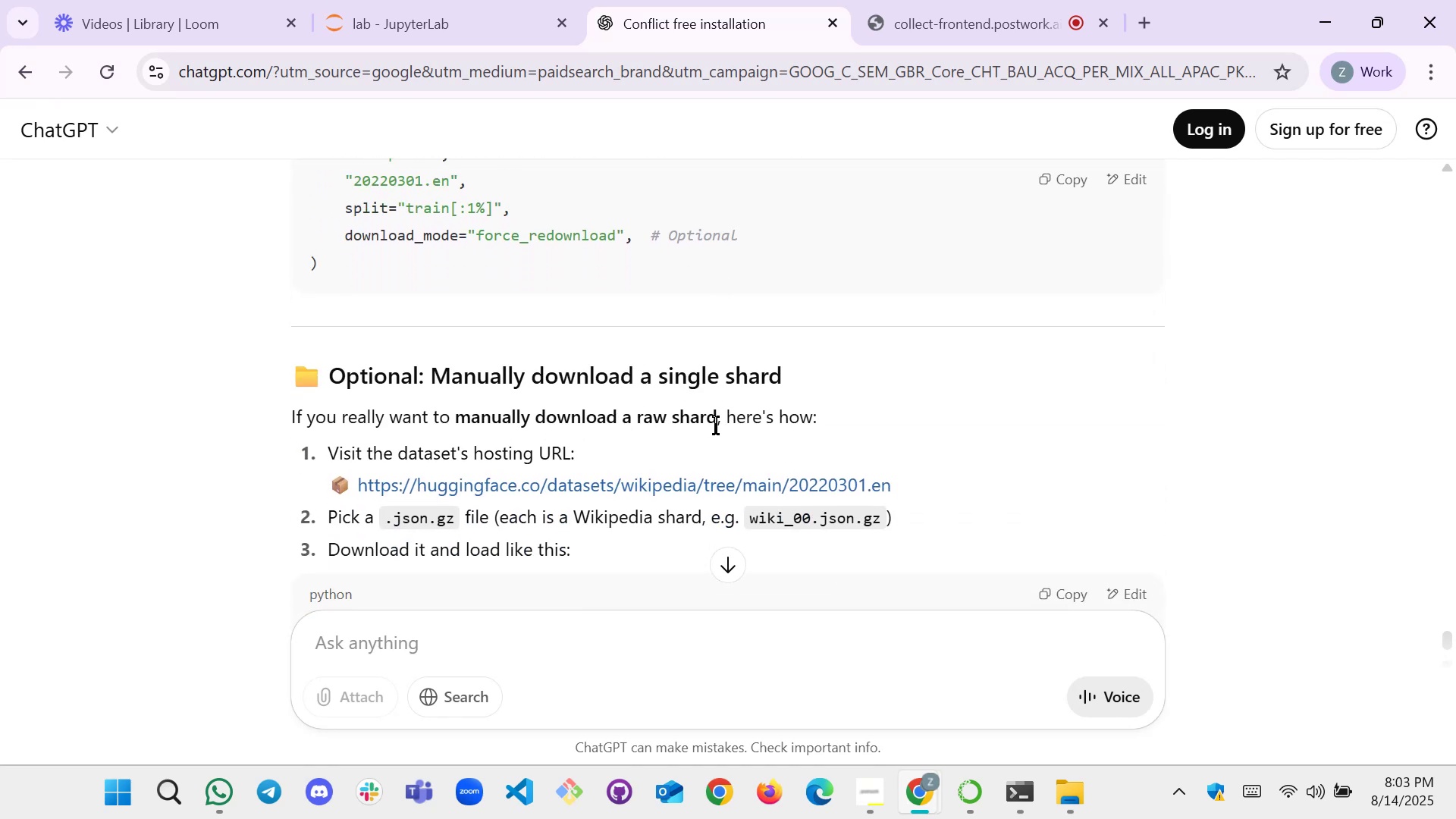 
scroll: coordinate [531, 461], scroll_direction: down, amount: 1.0
 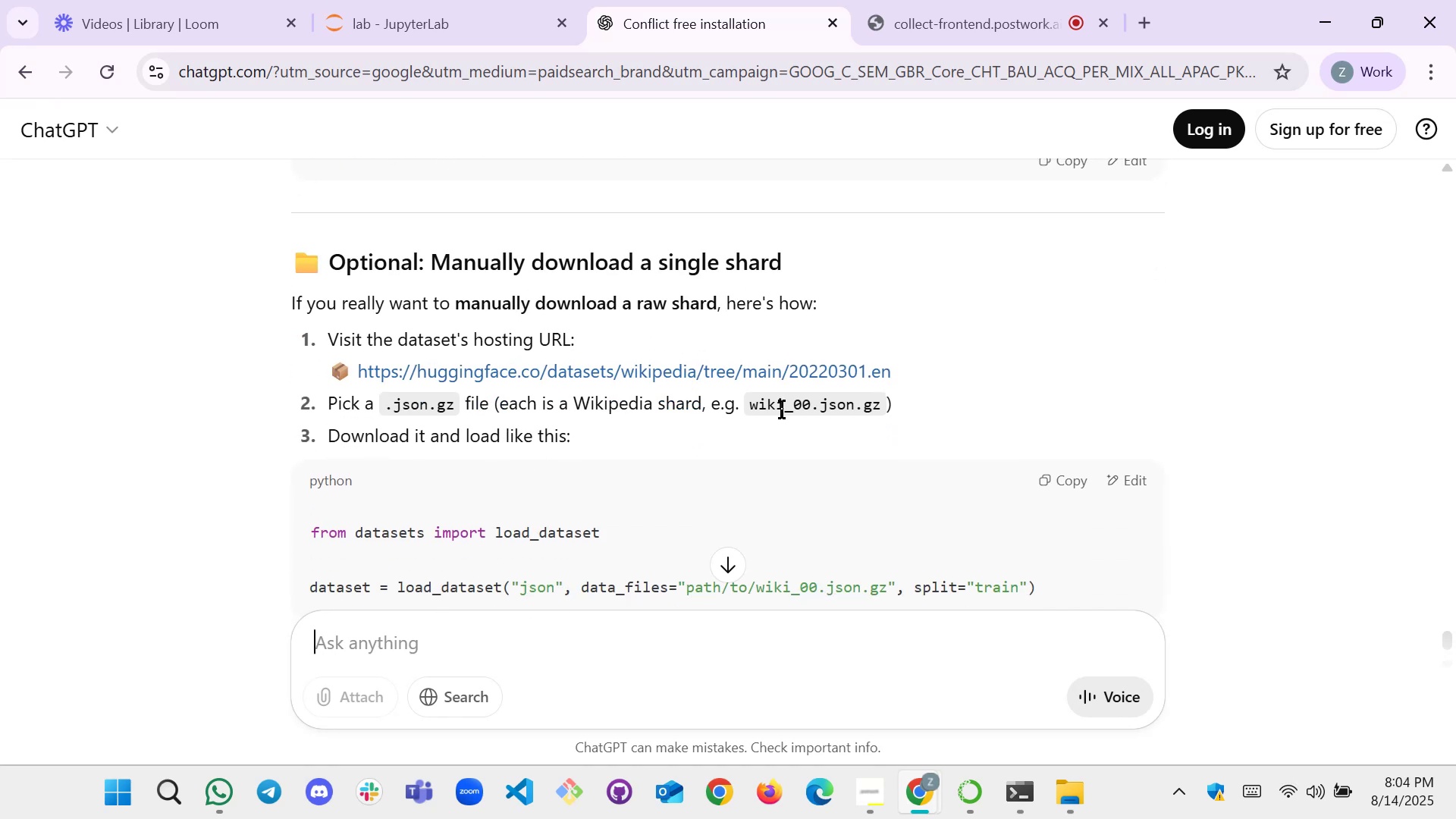 
wait(5.36)
 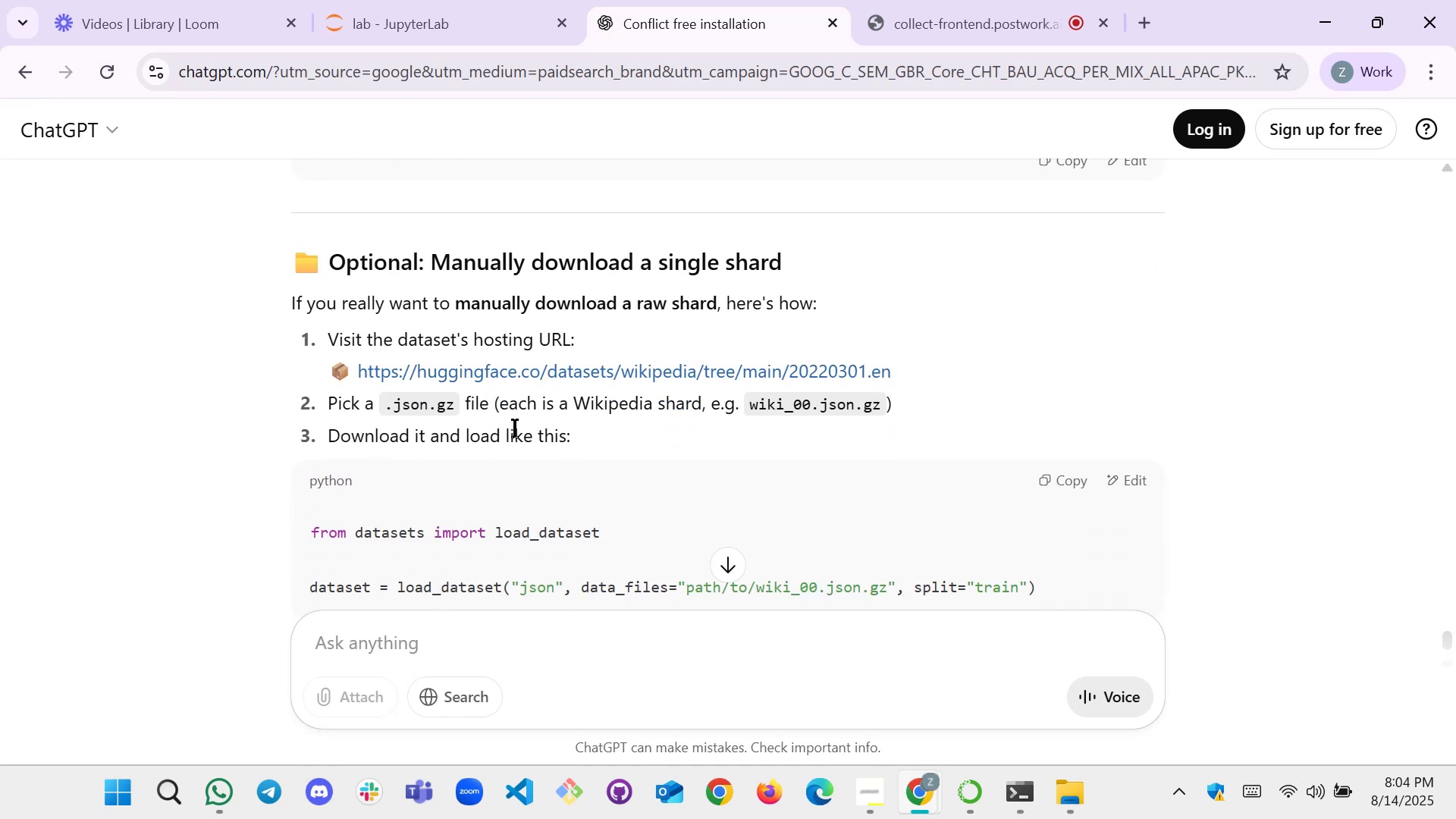 
scroll: coordinate [507, 453], scroll_direction: down, amount: 1.0
 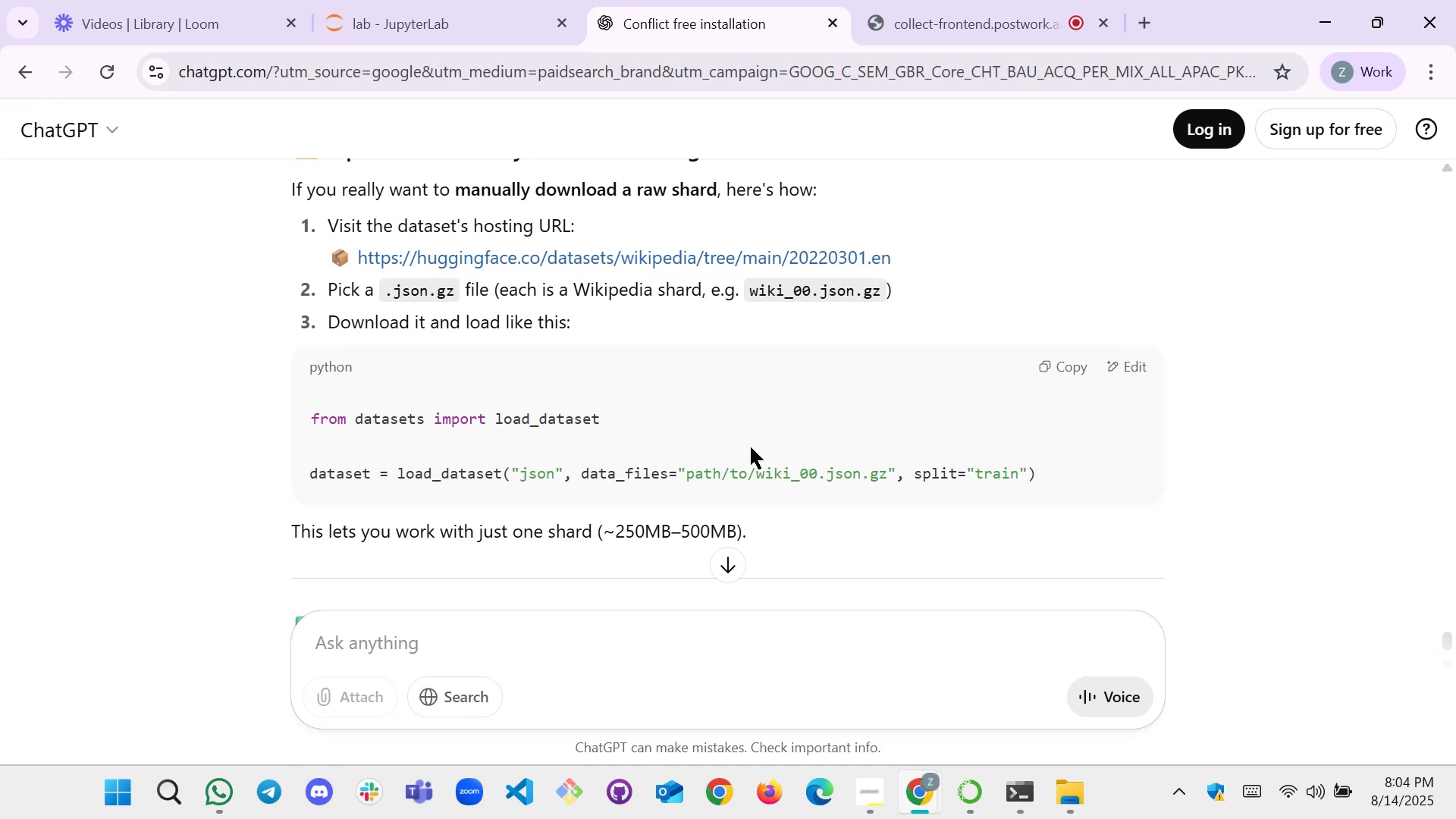 
wait(8.32)
 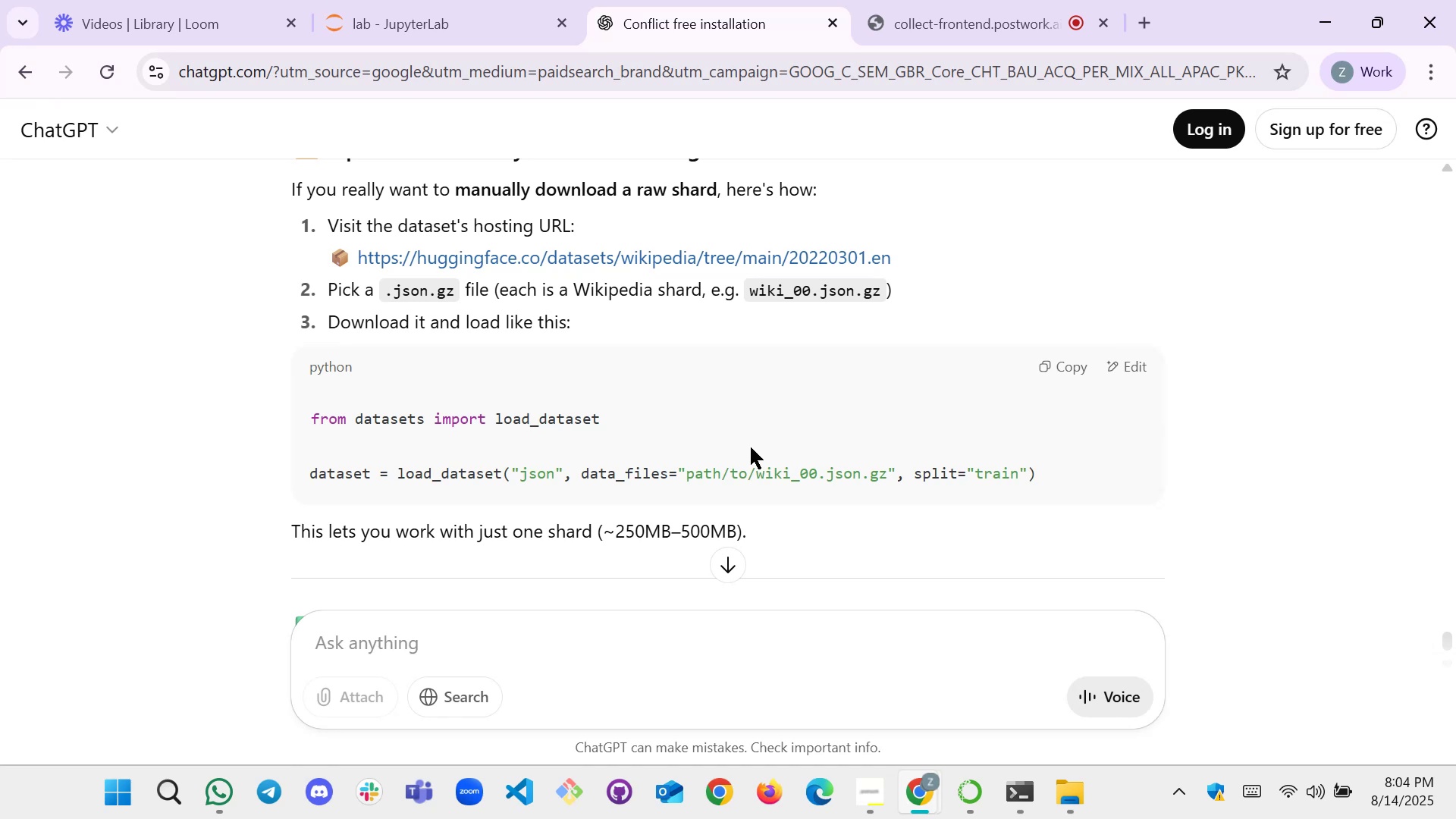 
scroll: coordinate [587, 348], scroll_direction: up, amount: 1.0
 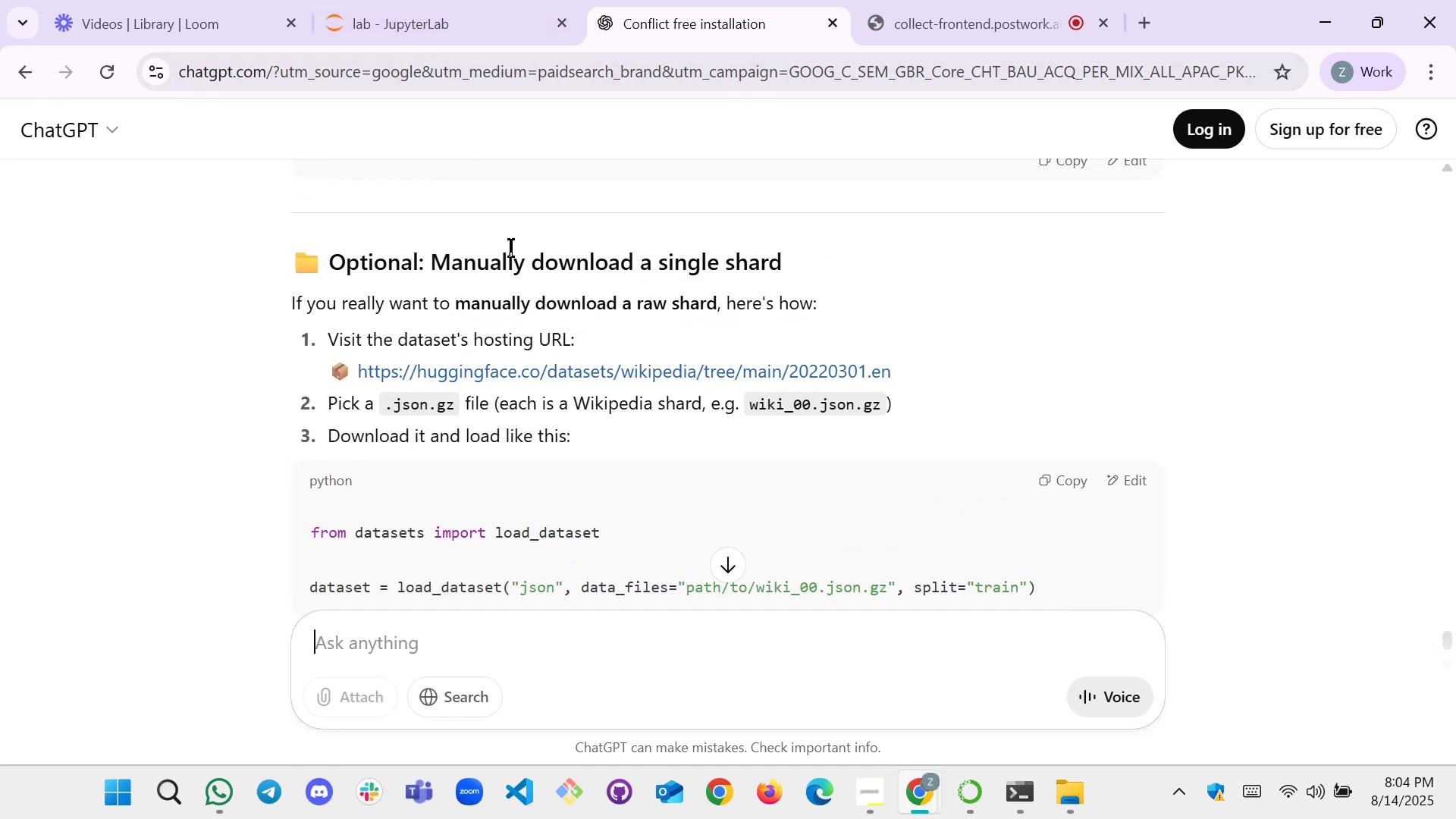 
left_click([454, 24])
 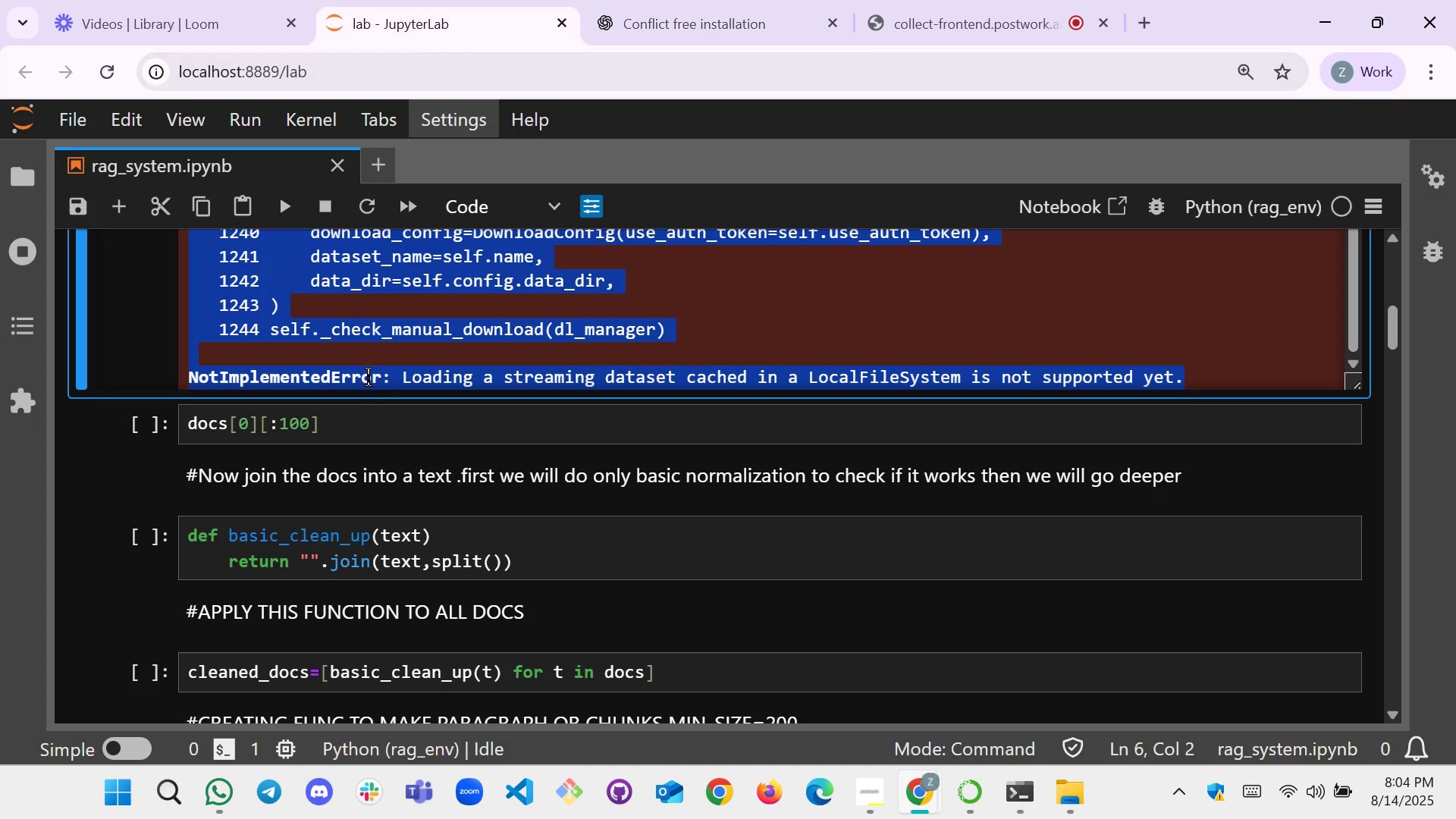 
scroll: coordinate [369, 380], scroll_direction: down, amount: 1.0
 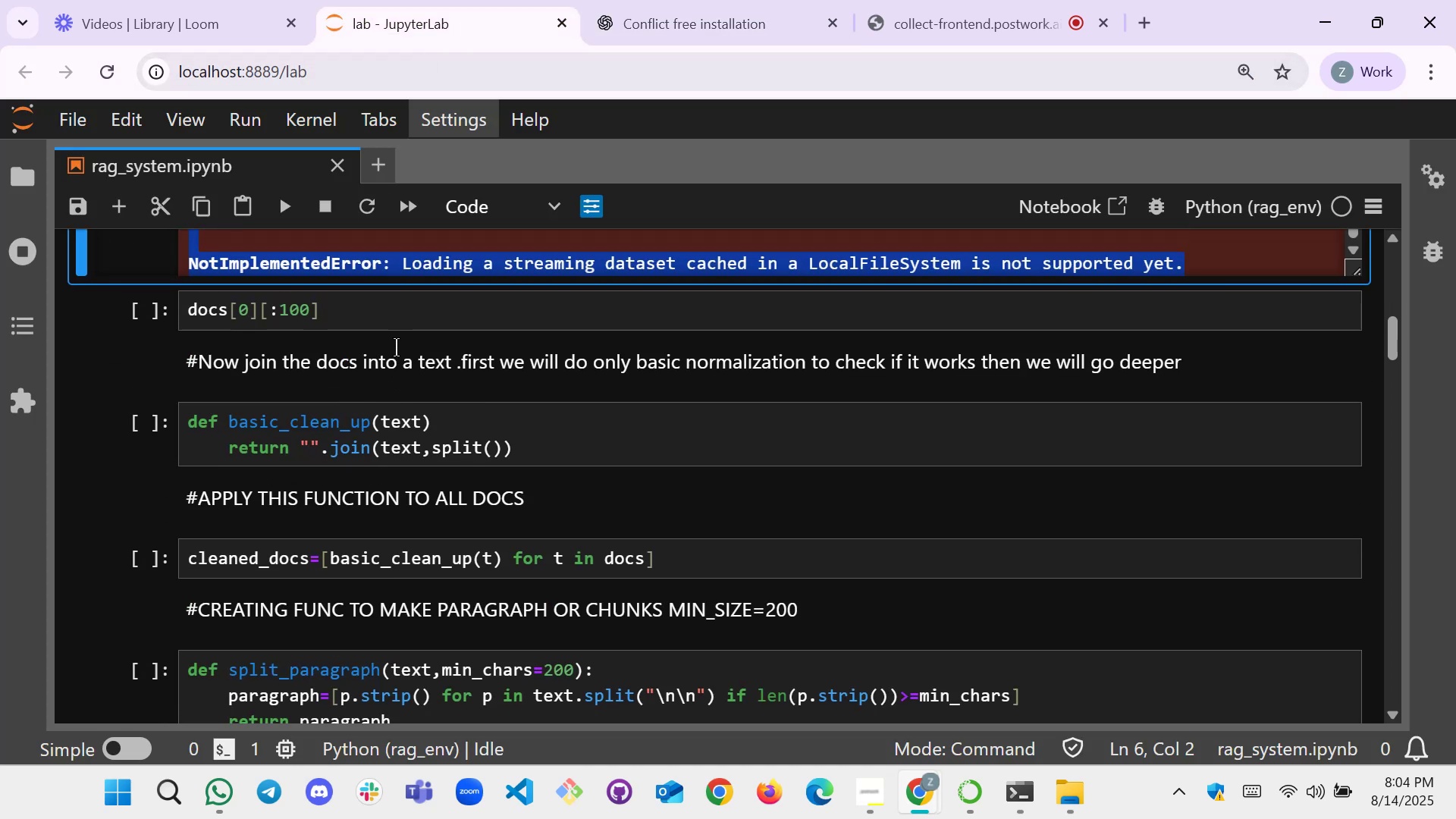 
scroll: coordinate [396, 343], scroll_direction: up, amount: 1.0
 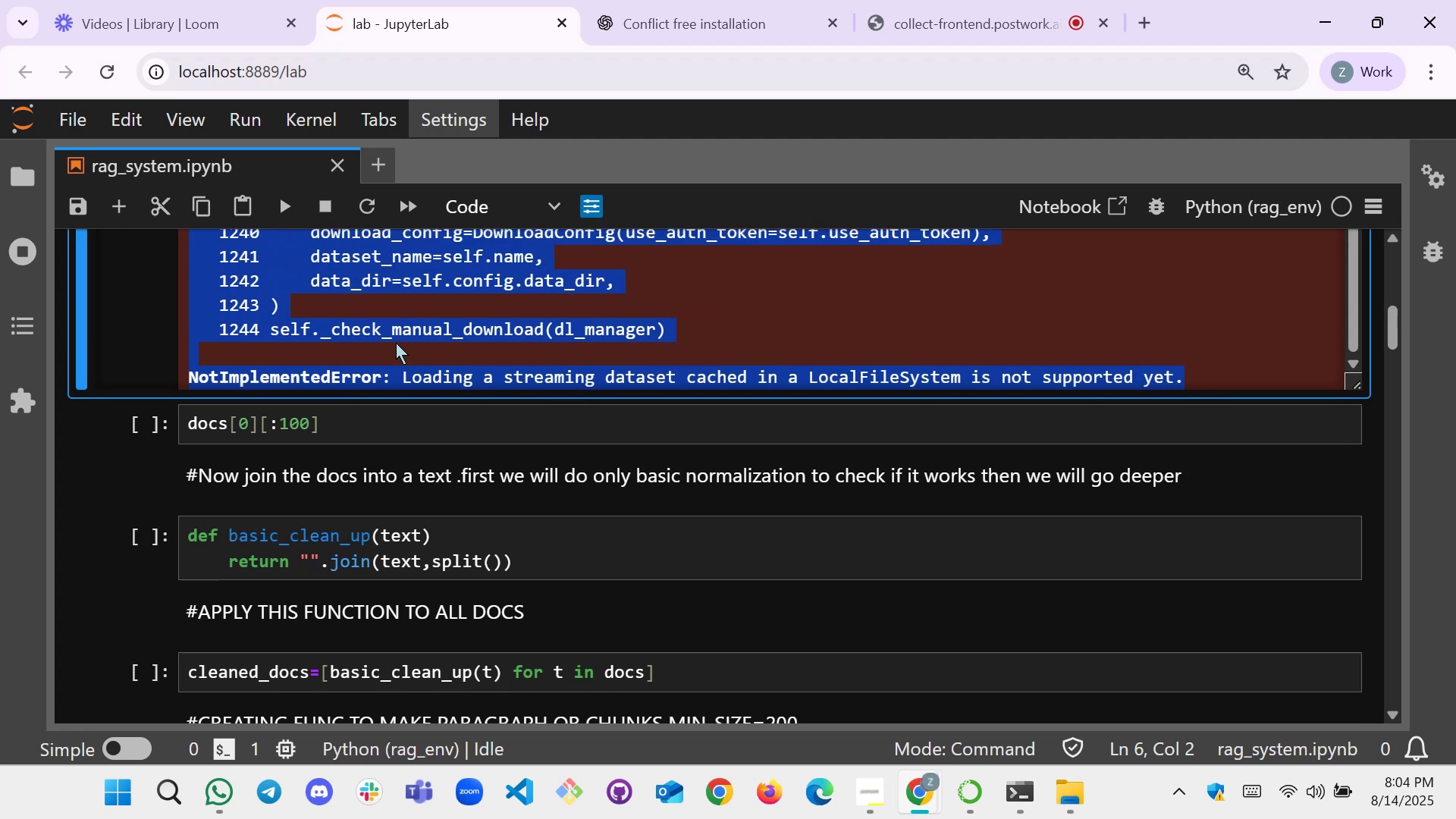 
scroll: coordinate [374, 403], scroll_direction: down, amount: 33.0
 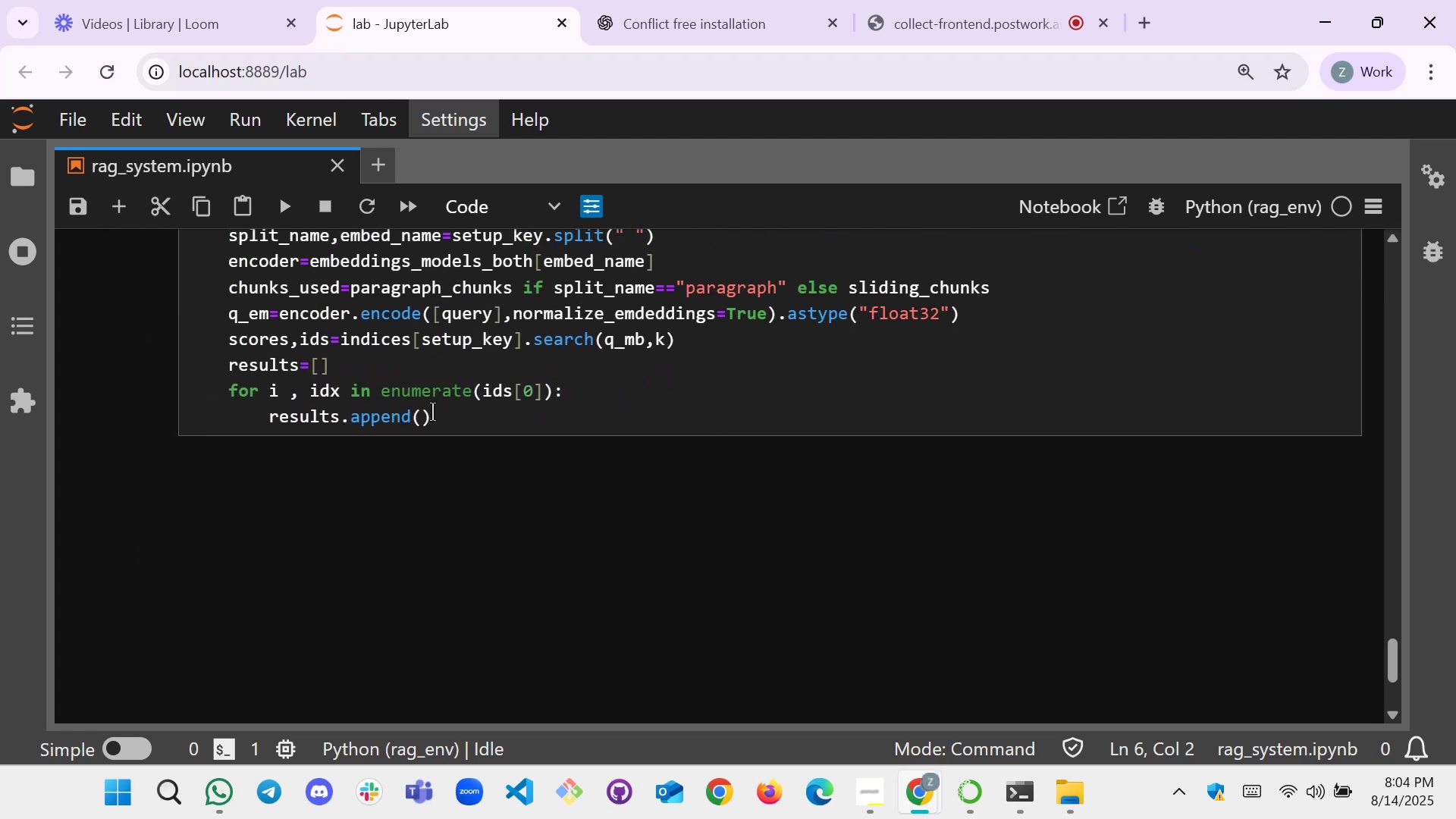 
double_click([426, 417])
 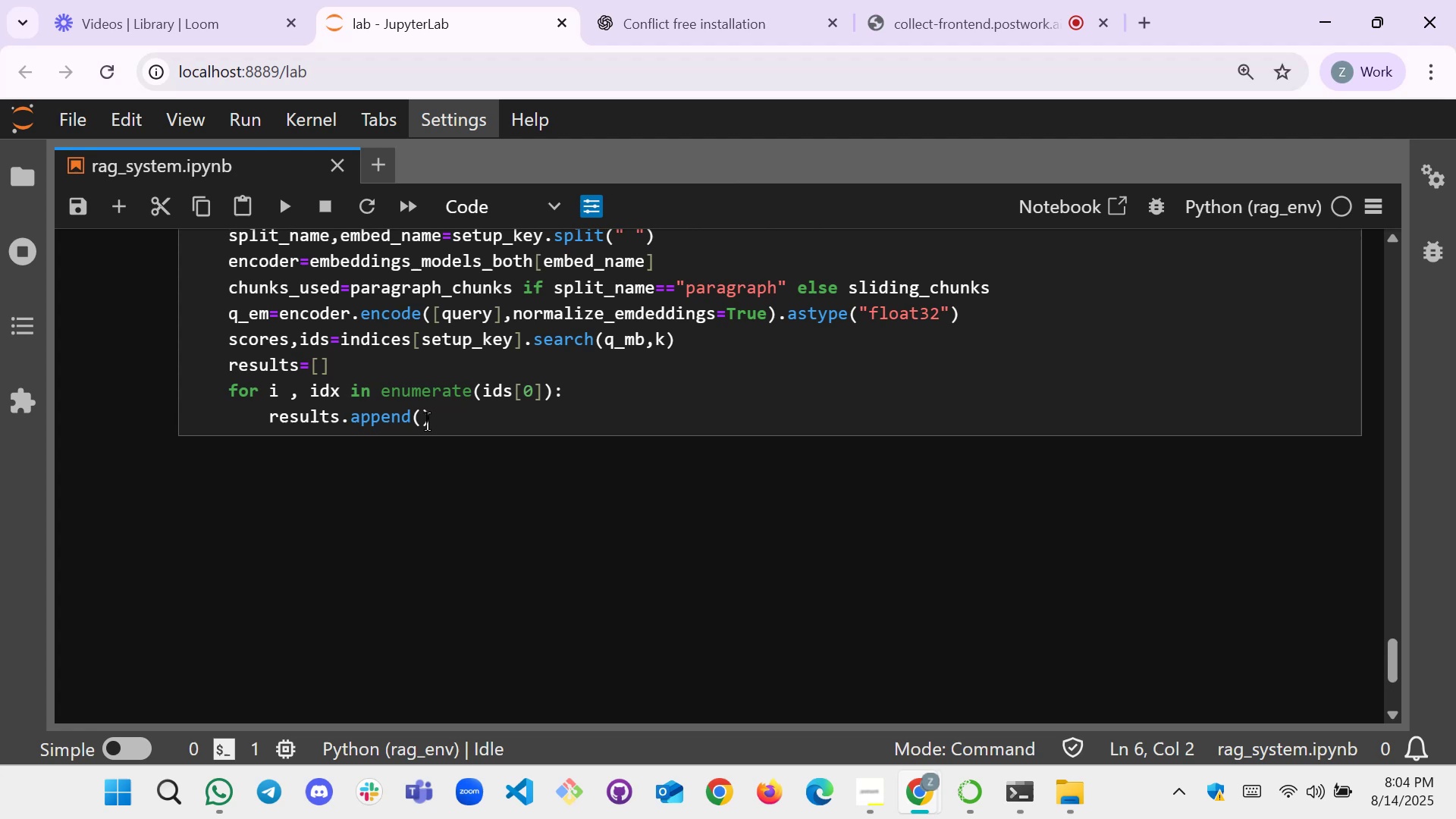 
double_click([424, 421])
 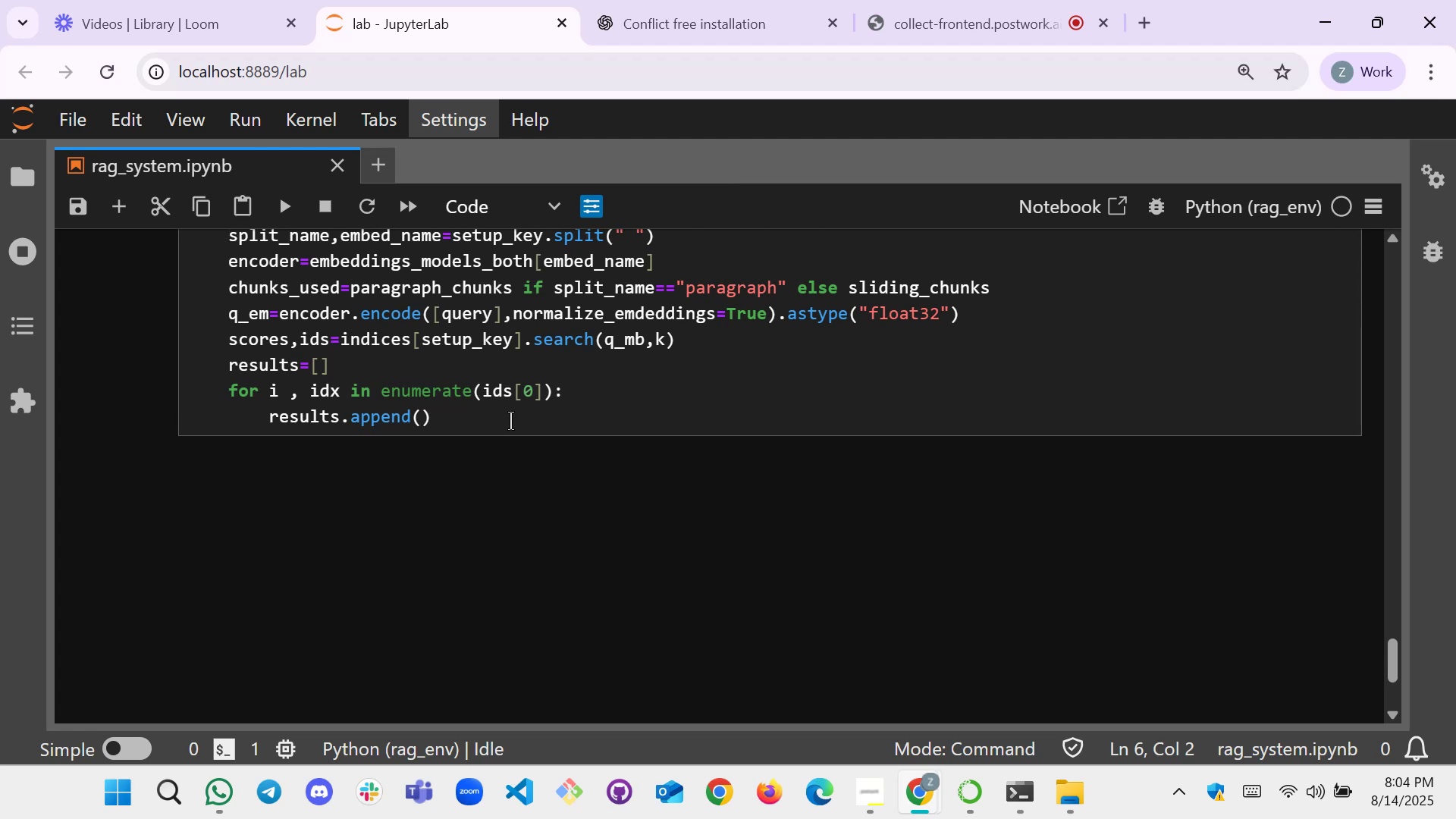 
scroll: coordinate [510, 421], scroll_direction: up, amount: 1.0
 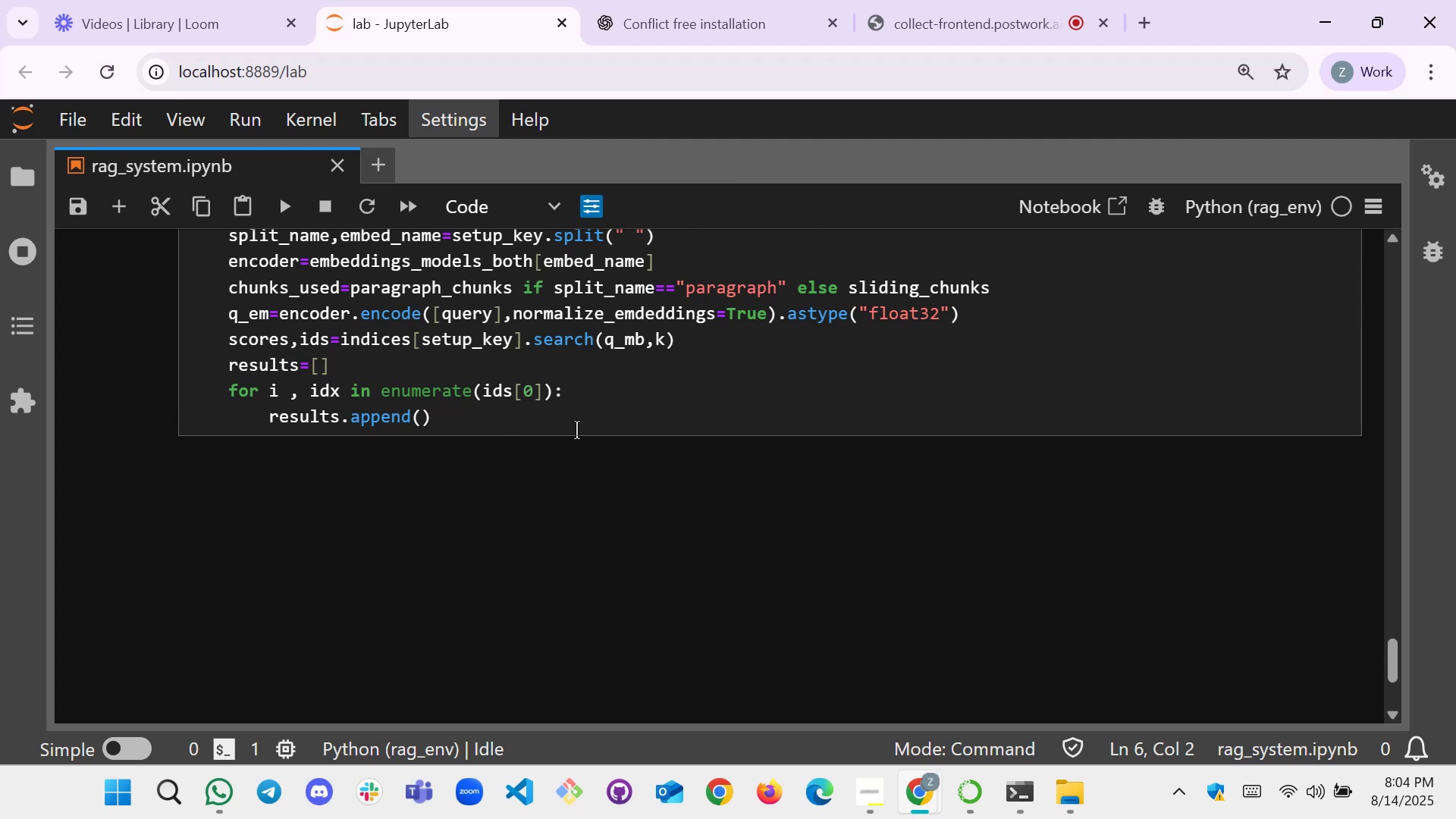 
left_click([648, 430])
 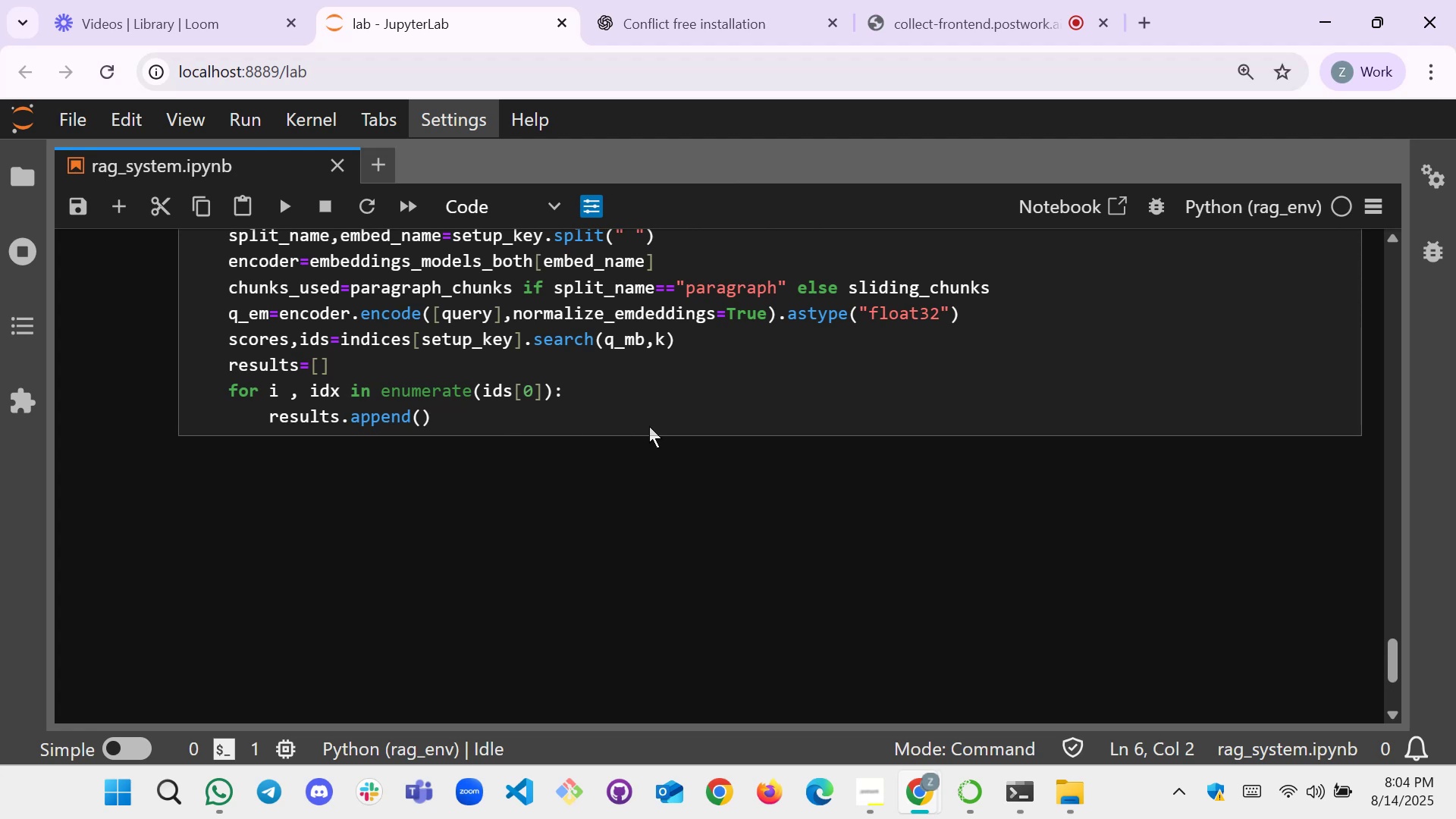 
scroll: coordinate [752, 391], scroll_direction: up, amount: 12.0
 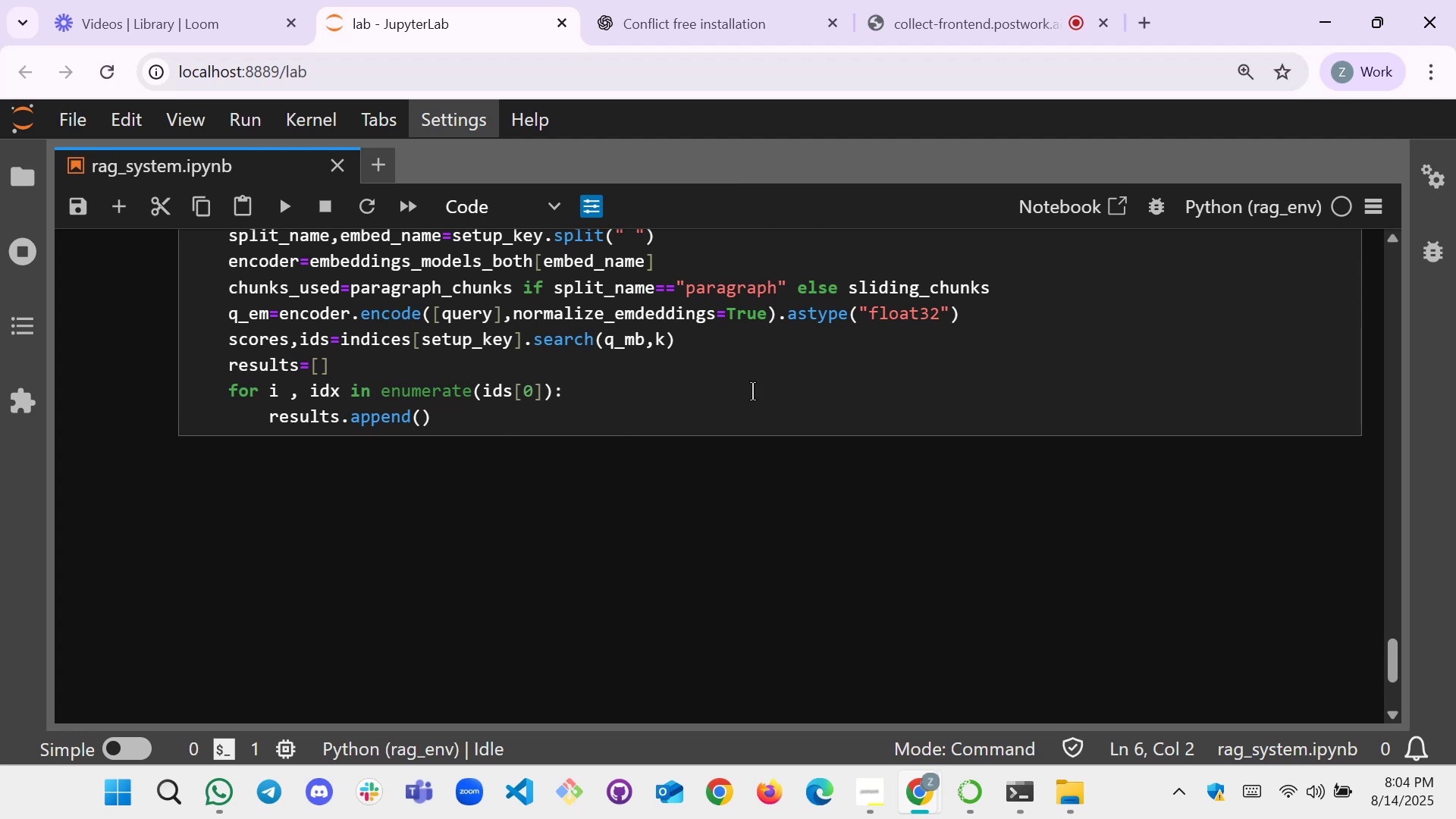 
middle_click([656, 417])
 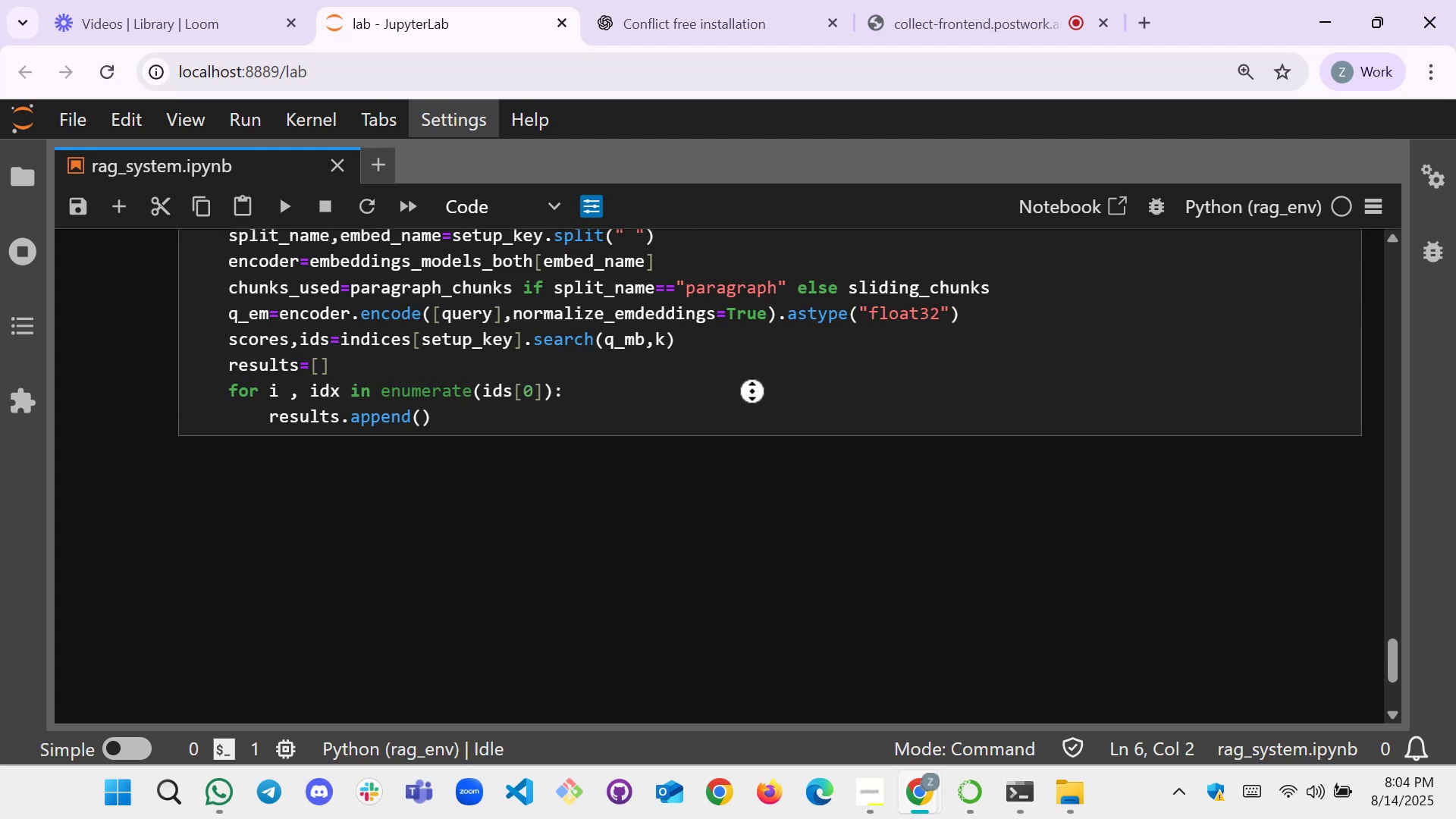 
left_click([752, 391])
 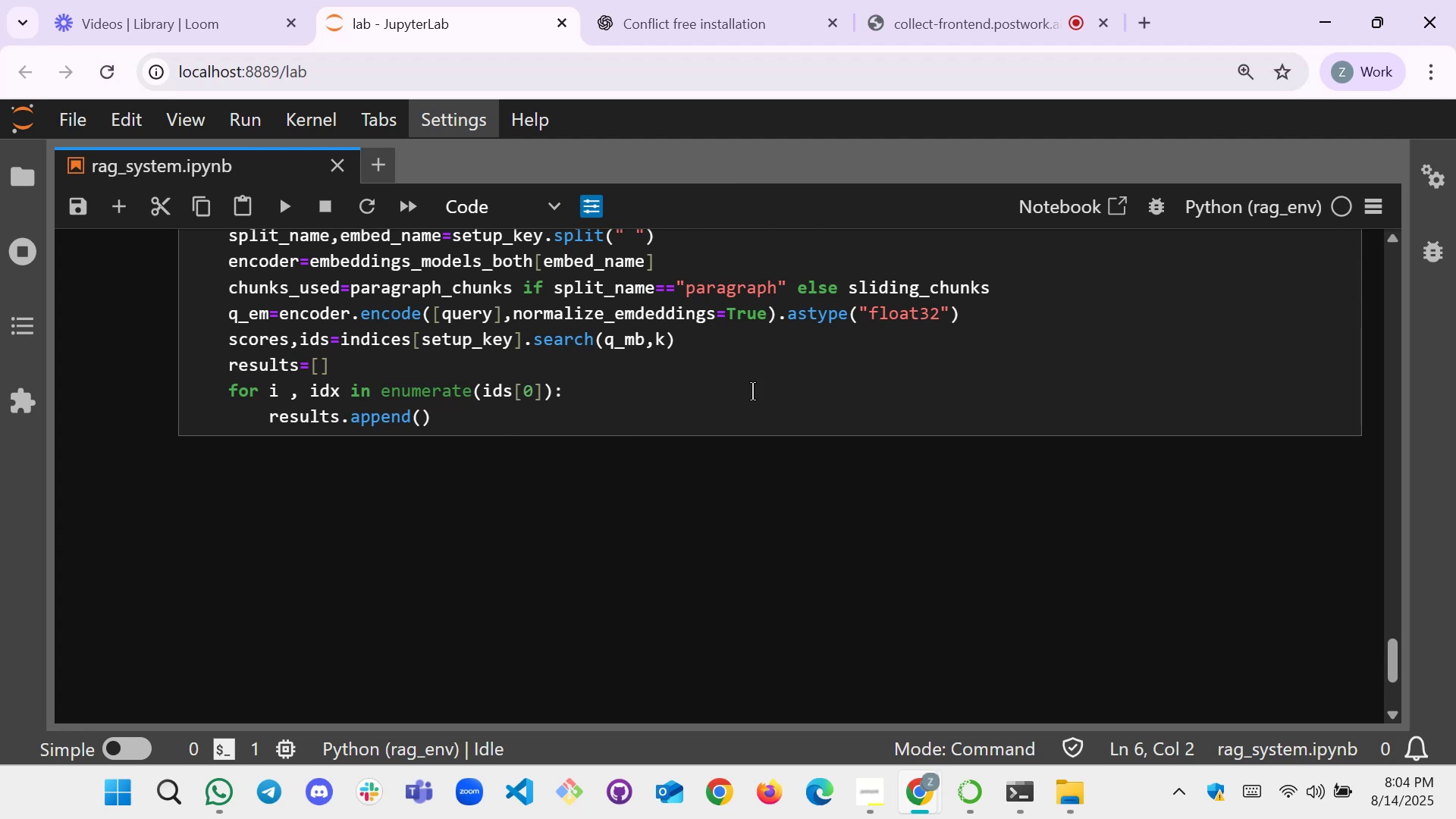 
scroll: coordinate [1093, 477], scroll_direction: up, amount: 11.0
 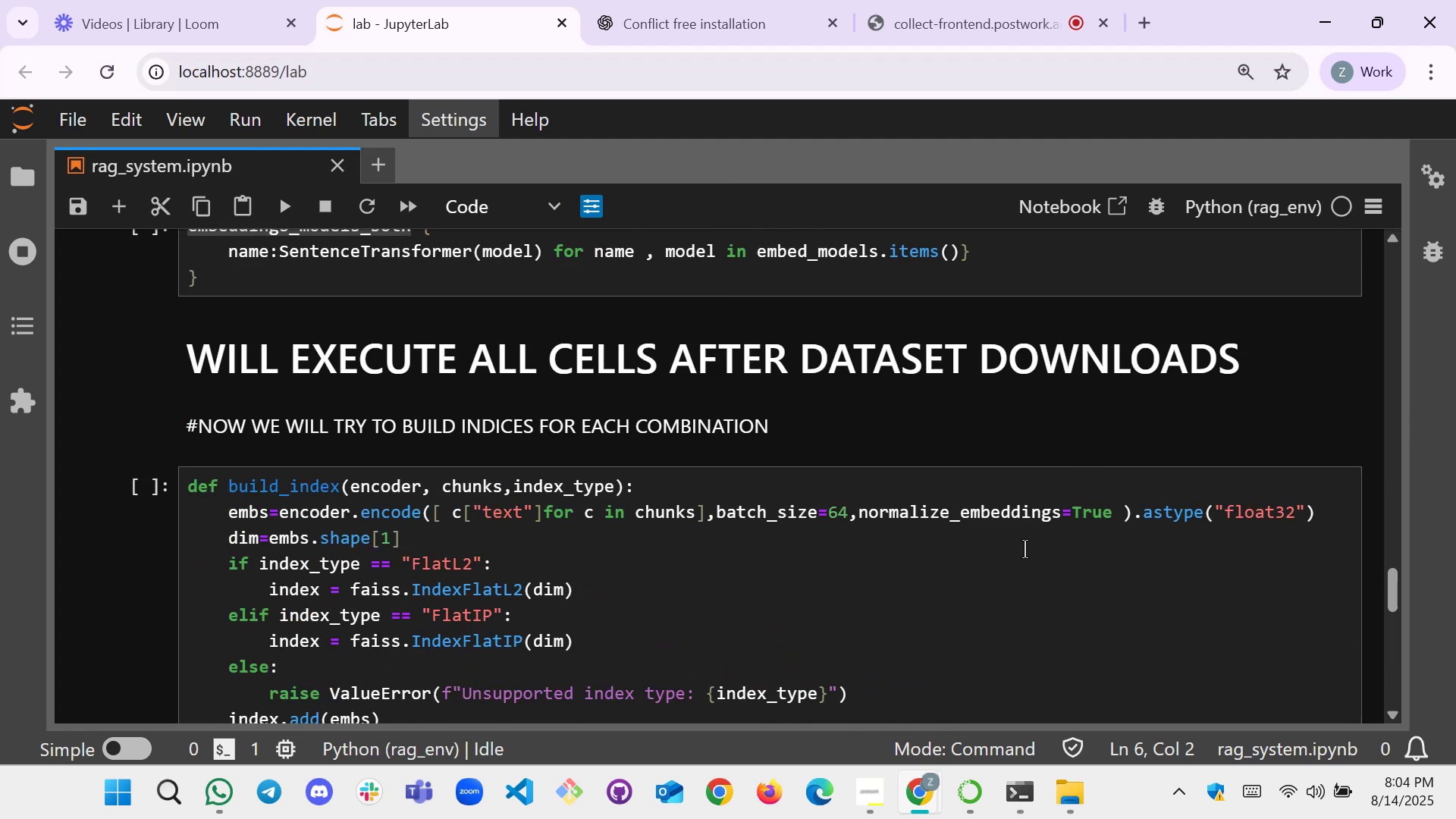 
left_click([1023, 550])
 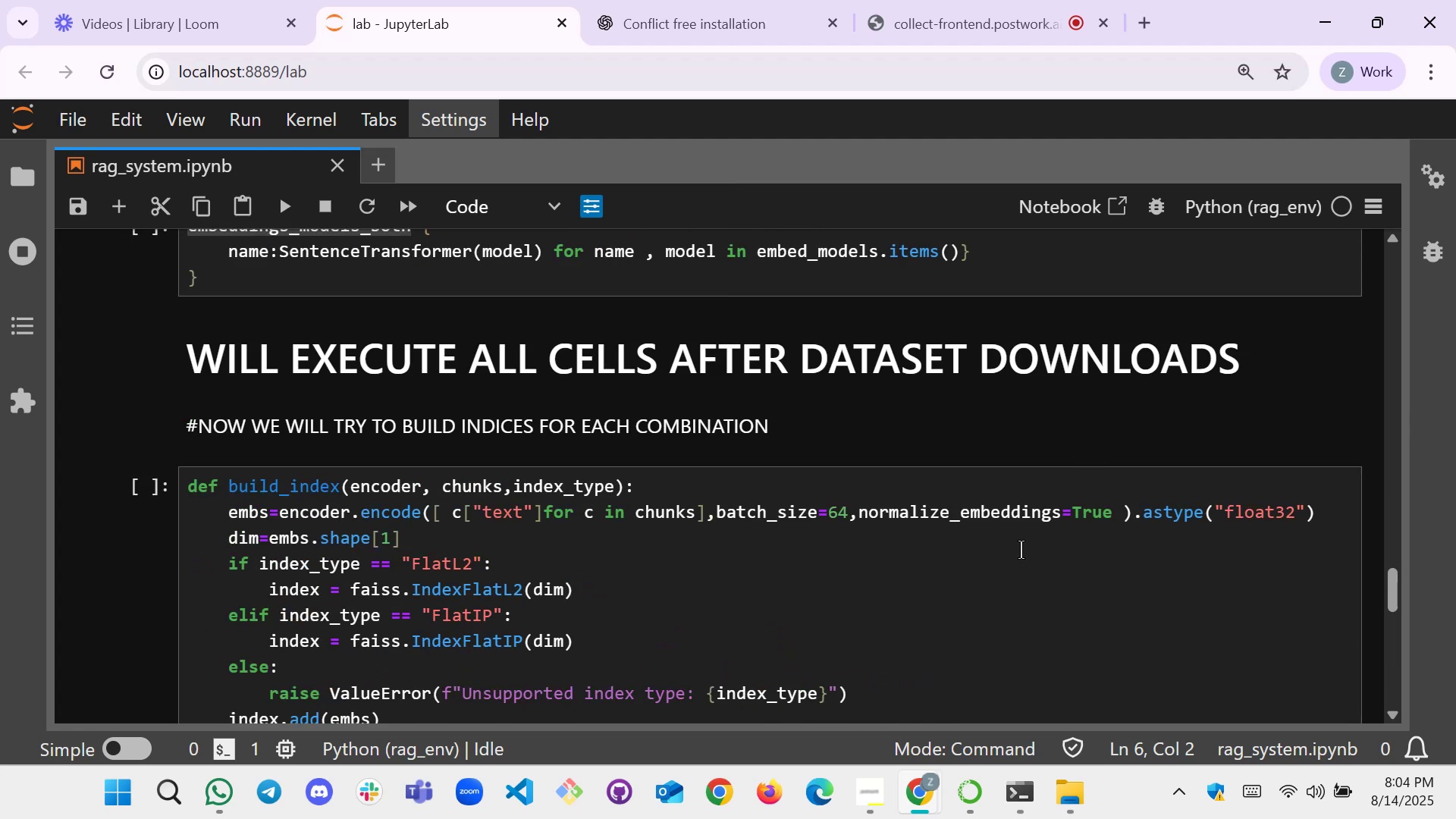 
scroll: coordinate [900, 402], scroll_direction: up, amount: 8.0
 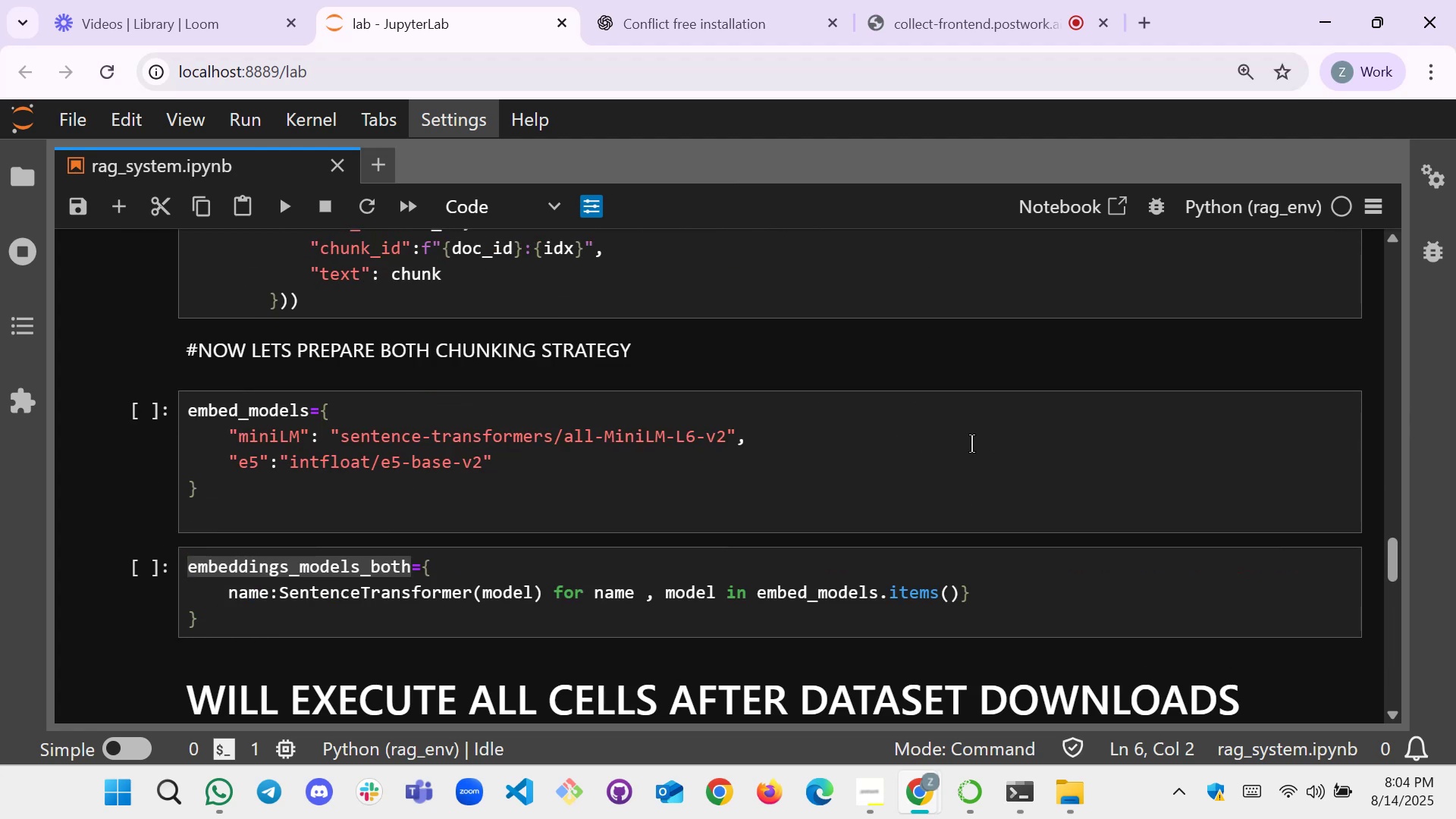 
middle_click([954, 444])
 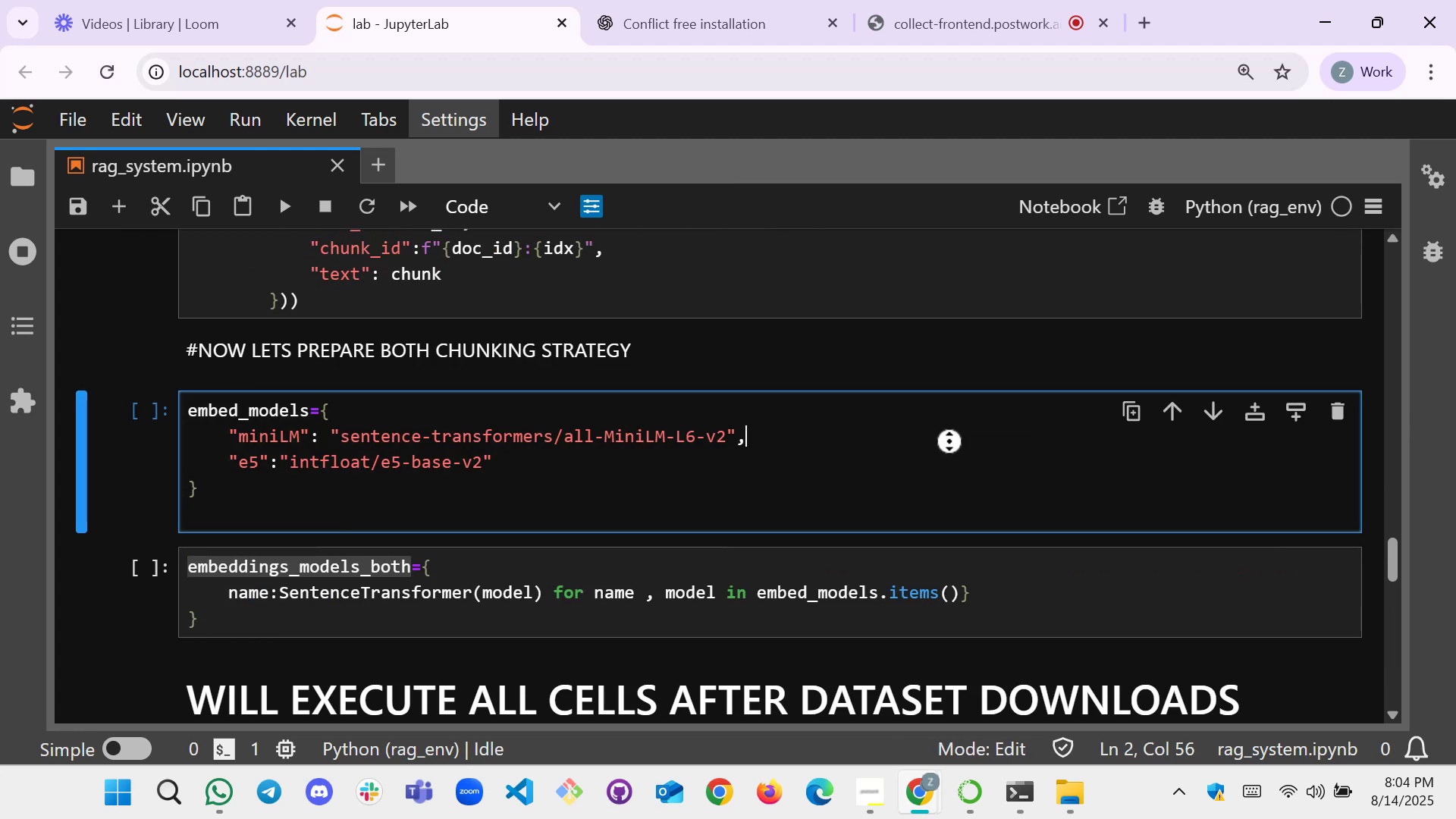 
scroll: coordinate [937, 426], scroll_direction: up, amount: 3.0
 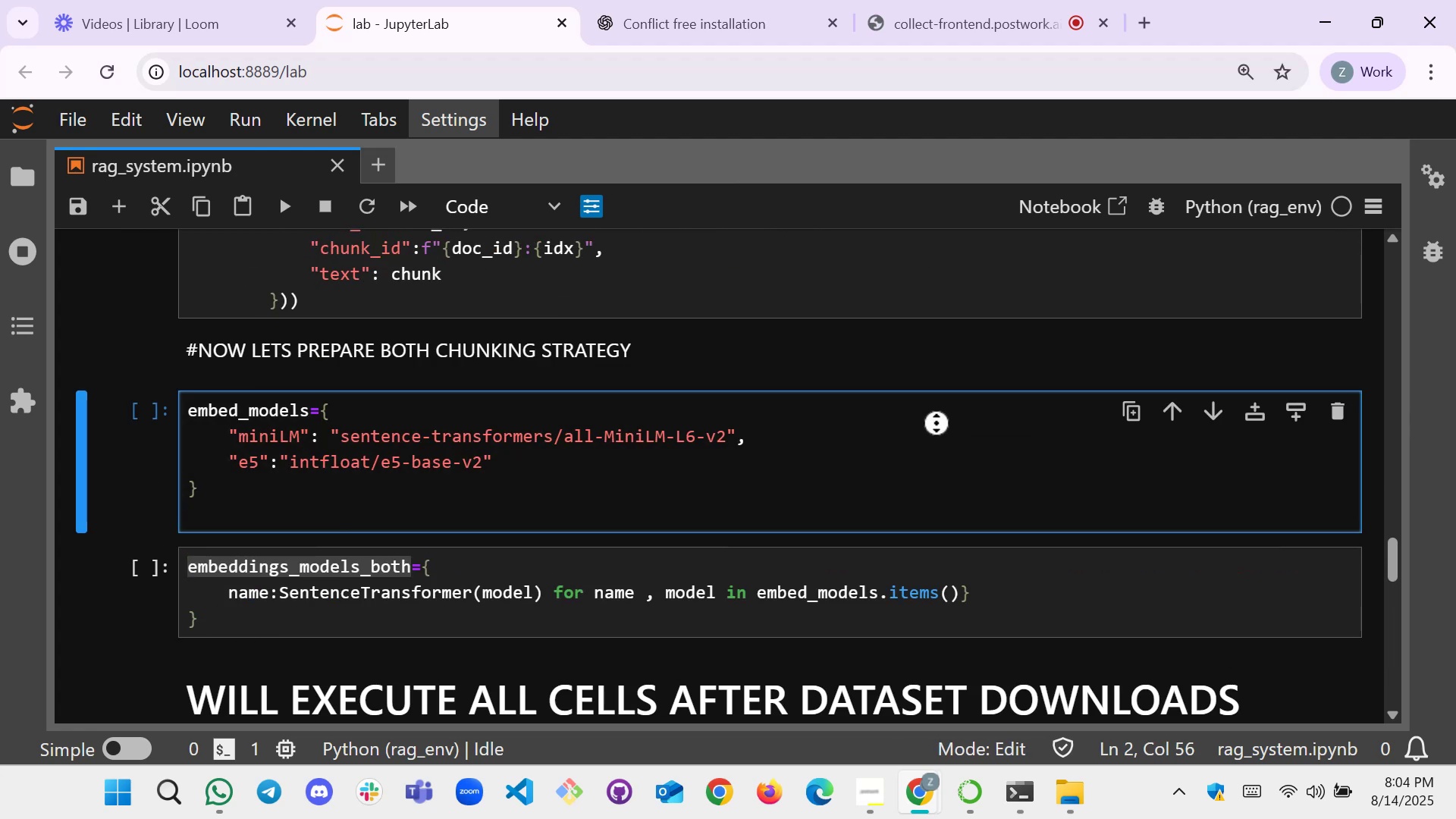 
middle_click([937, 423])
 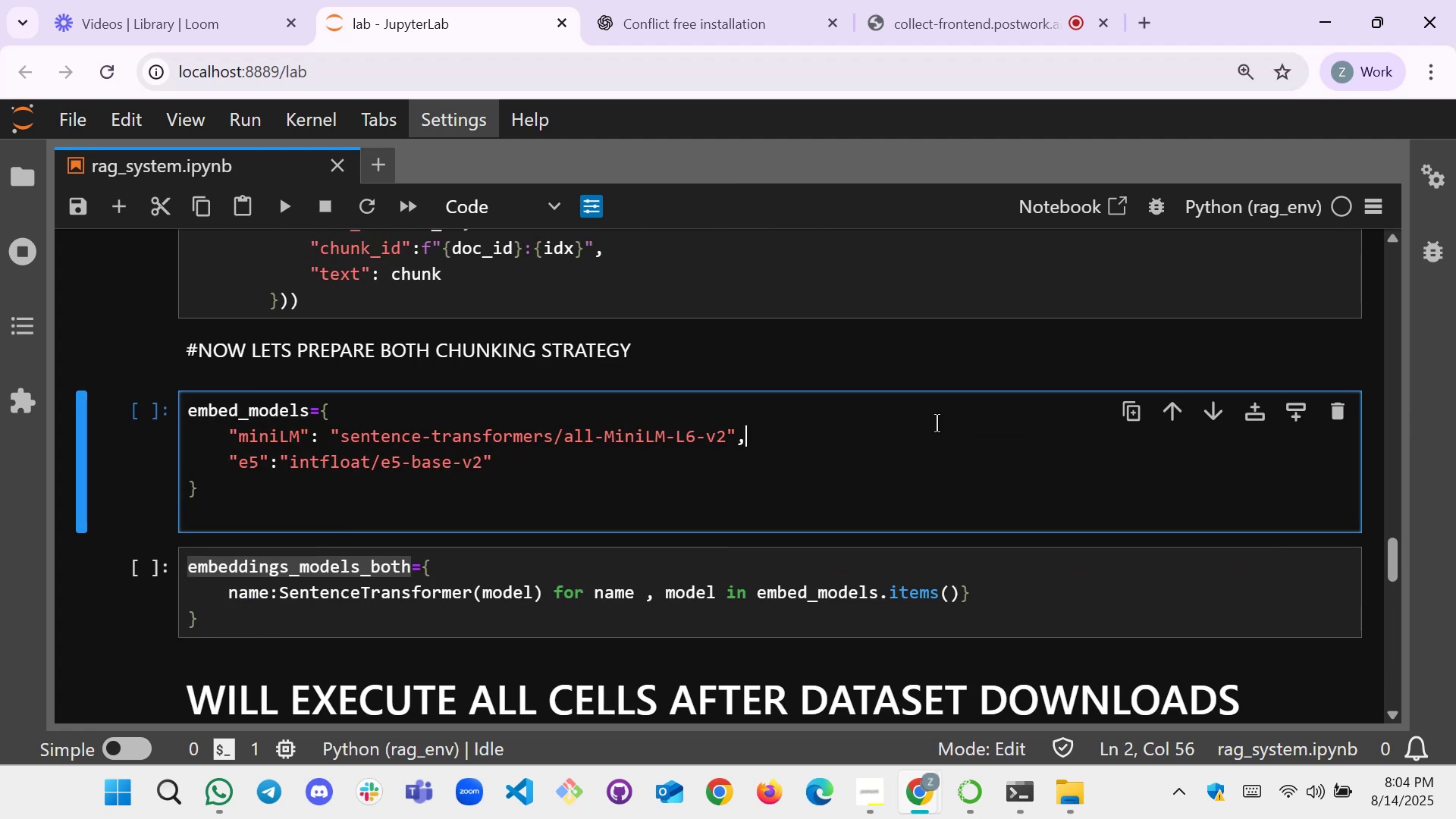 
scroll: coordinate [846, 369], scroll_direction: down, amount: 10.0
 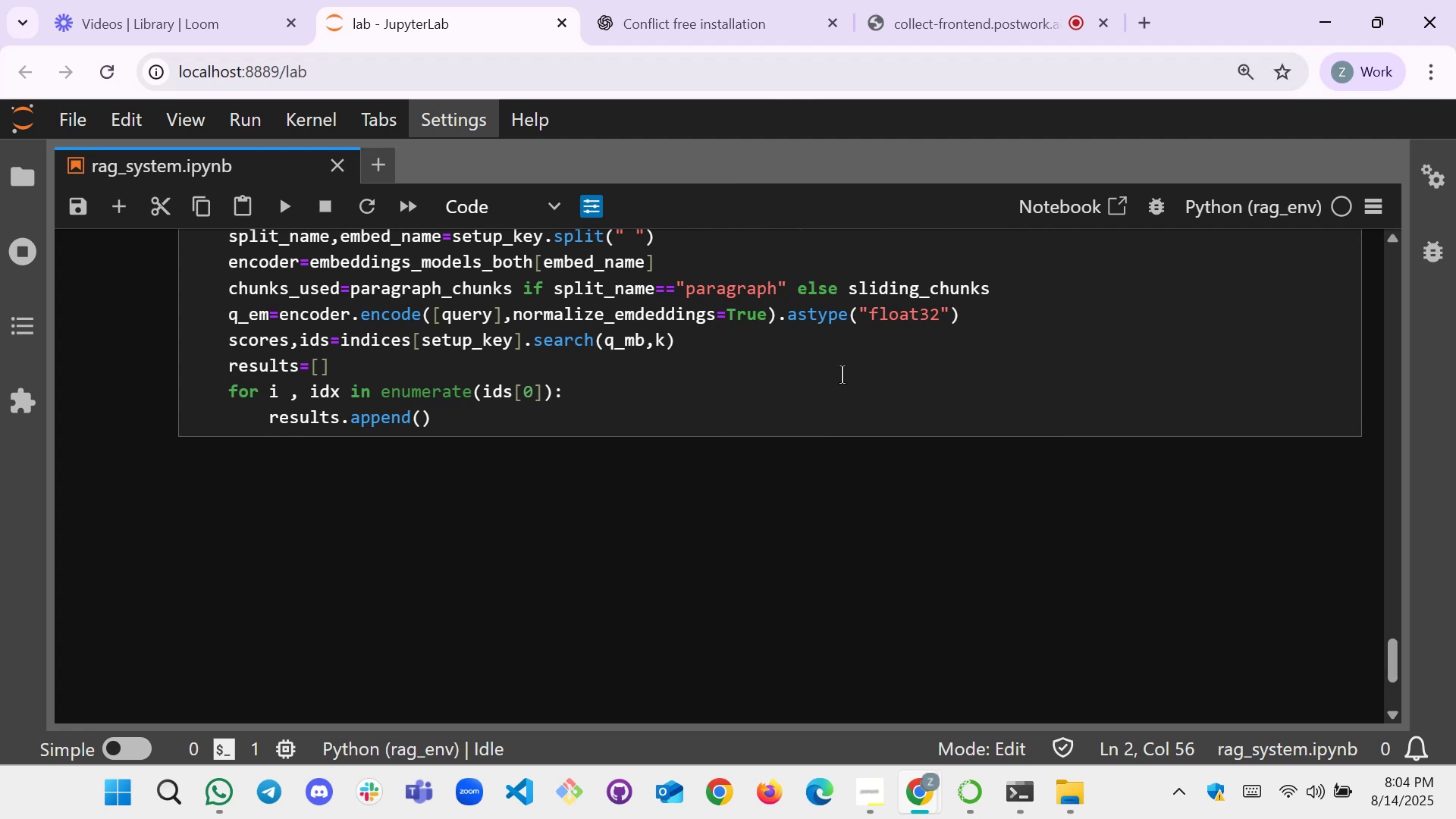 
left_click([842, 375])
 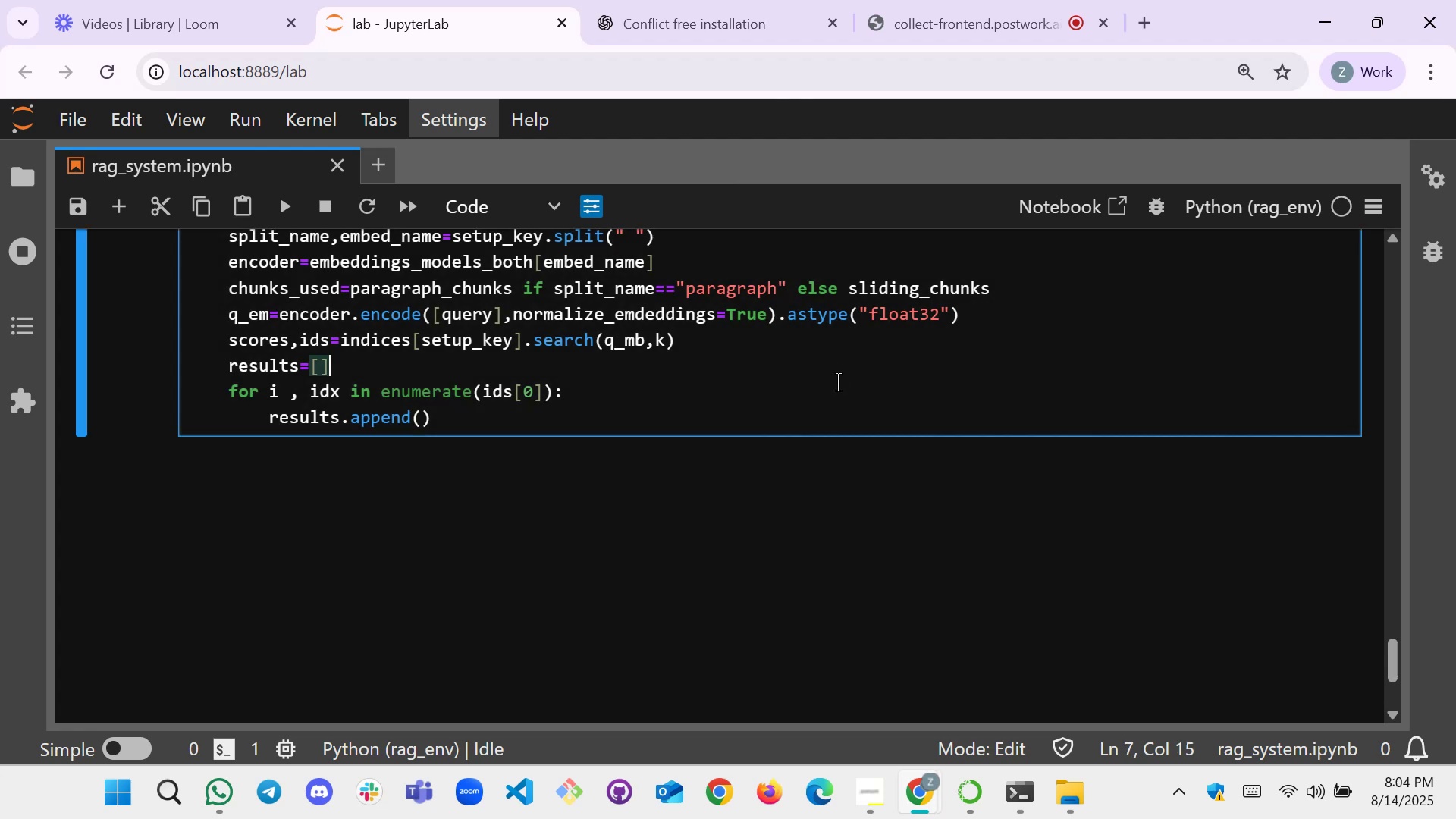 
scroll: coordinate [704, 404], scroll_direction: up, amount: 2.0
 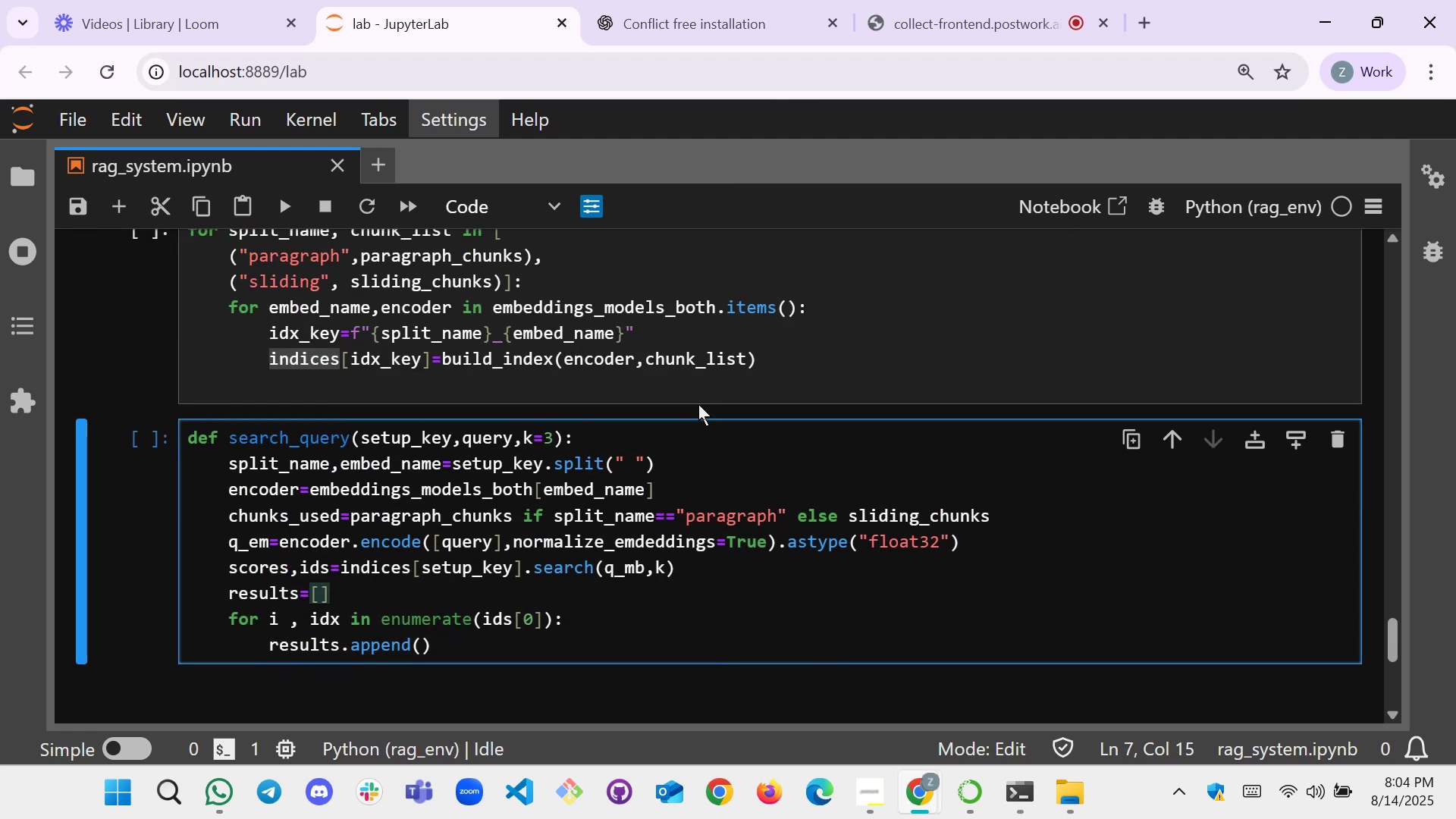 
scroll: coordinate [520, 444], scroll_direction: down, amount: 1.0
 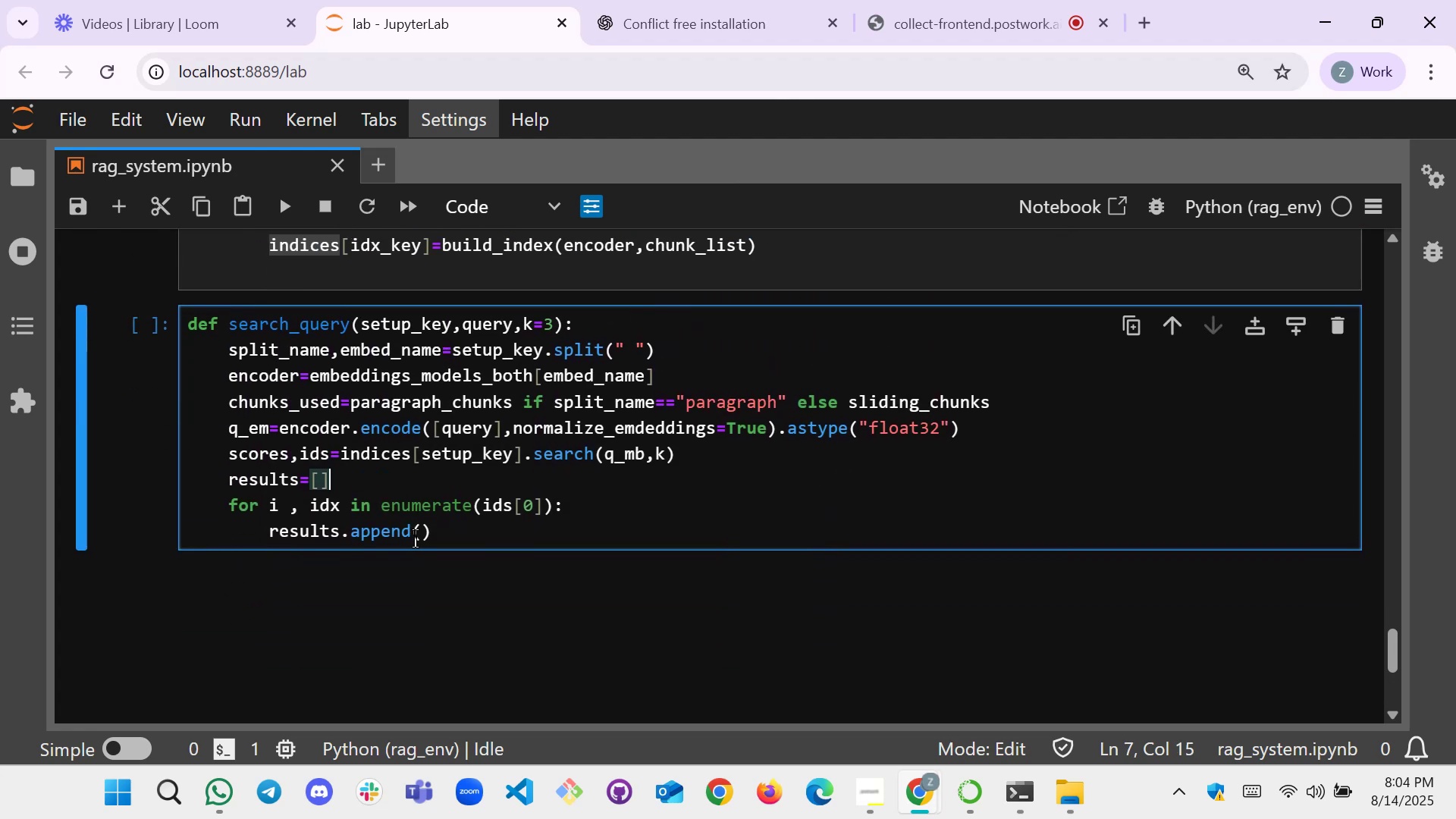 
left_click([422, 535])
 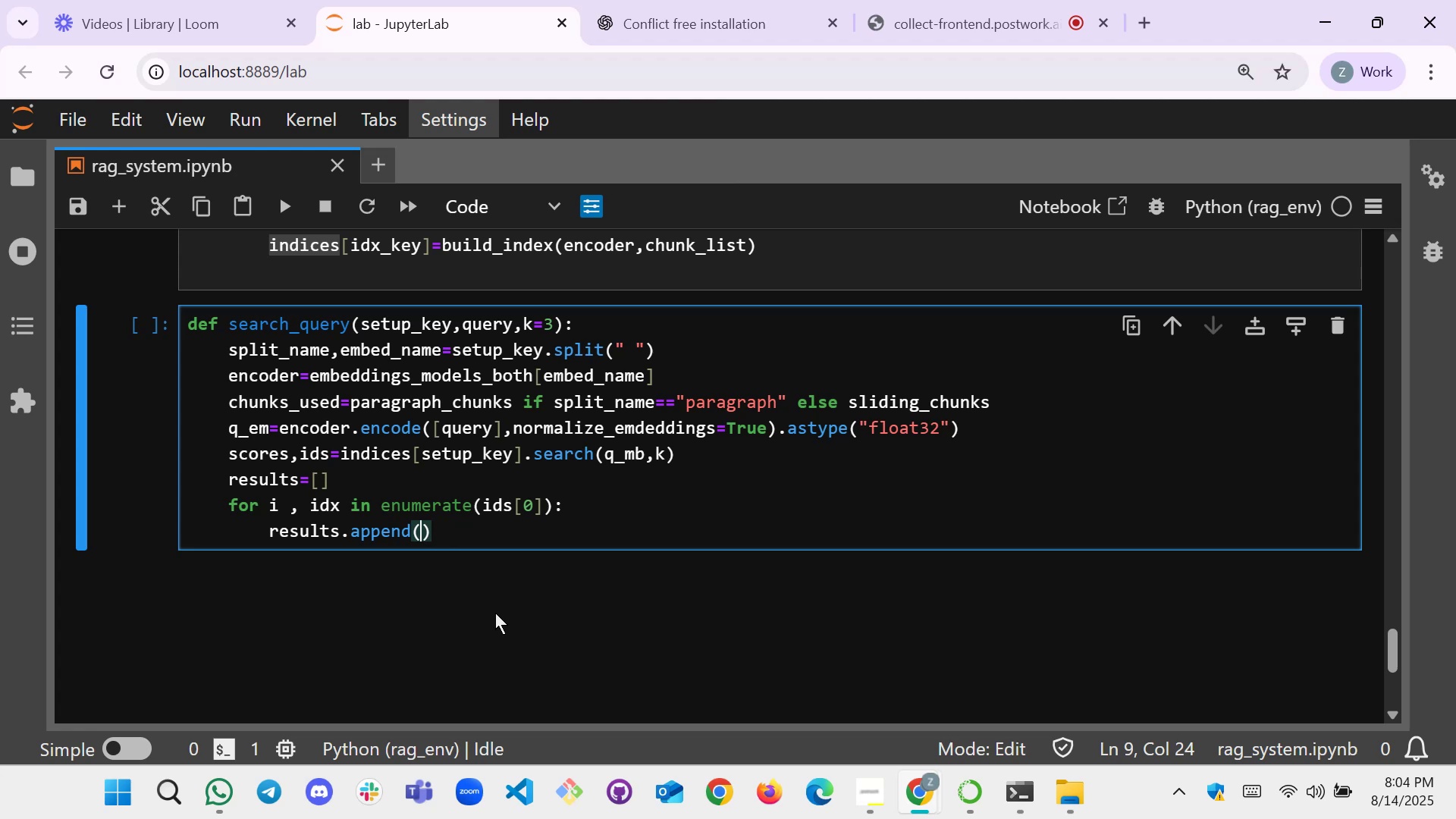 
wait(17.25)
 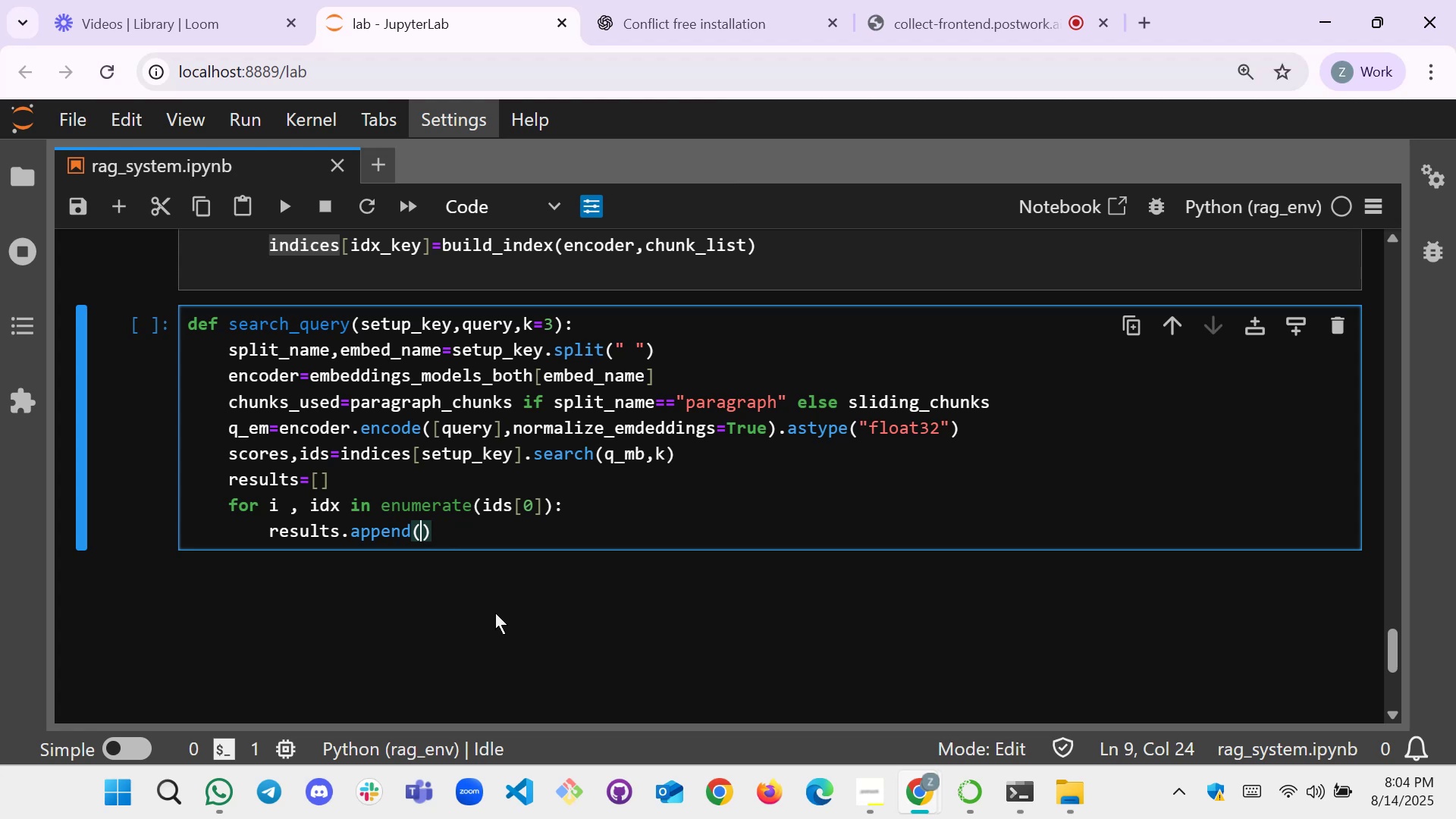 
key(Shift+BracketLeft)
 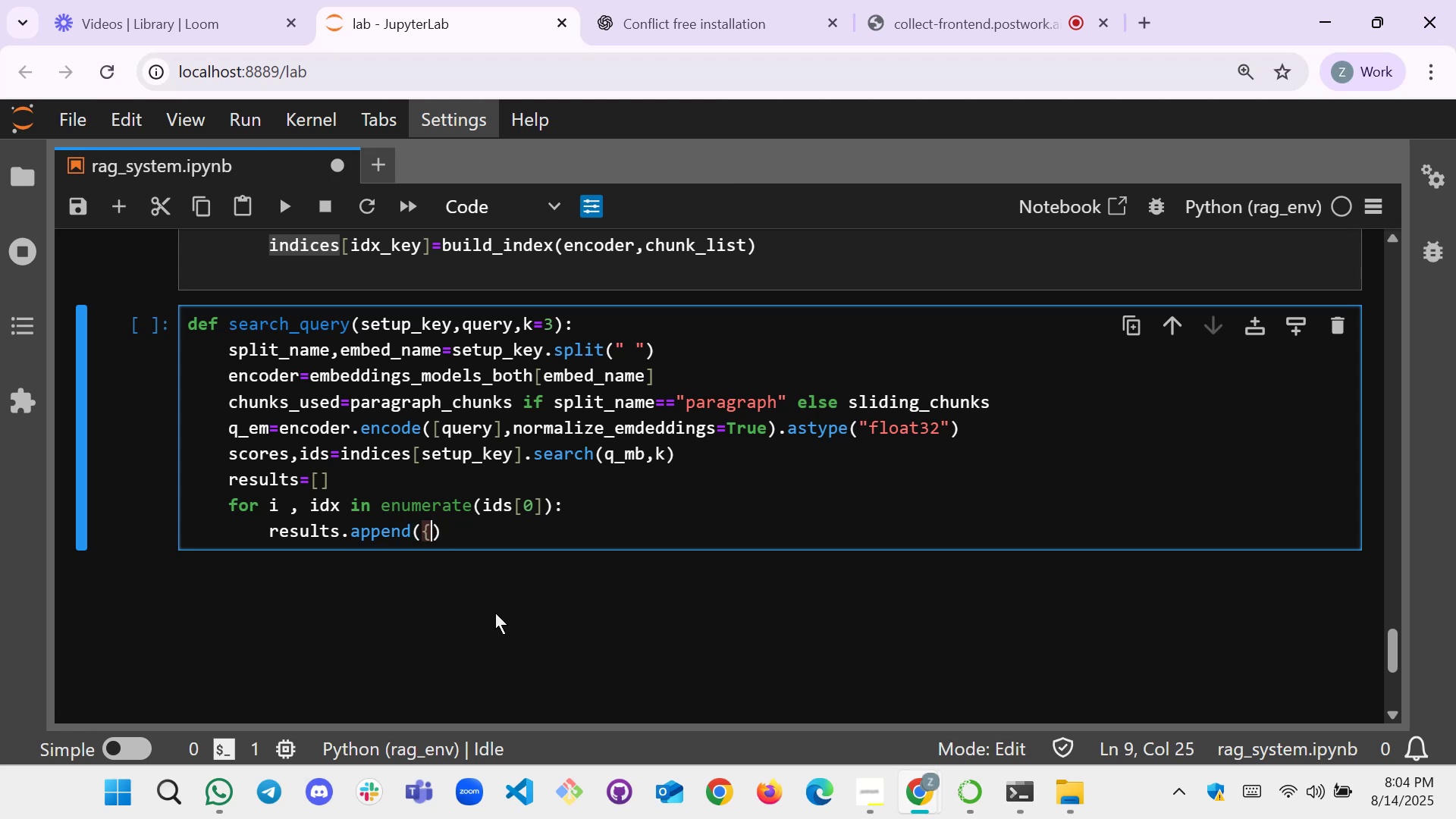 
key(Shift+BracketRight)
 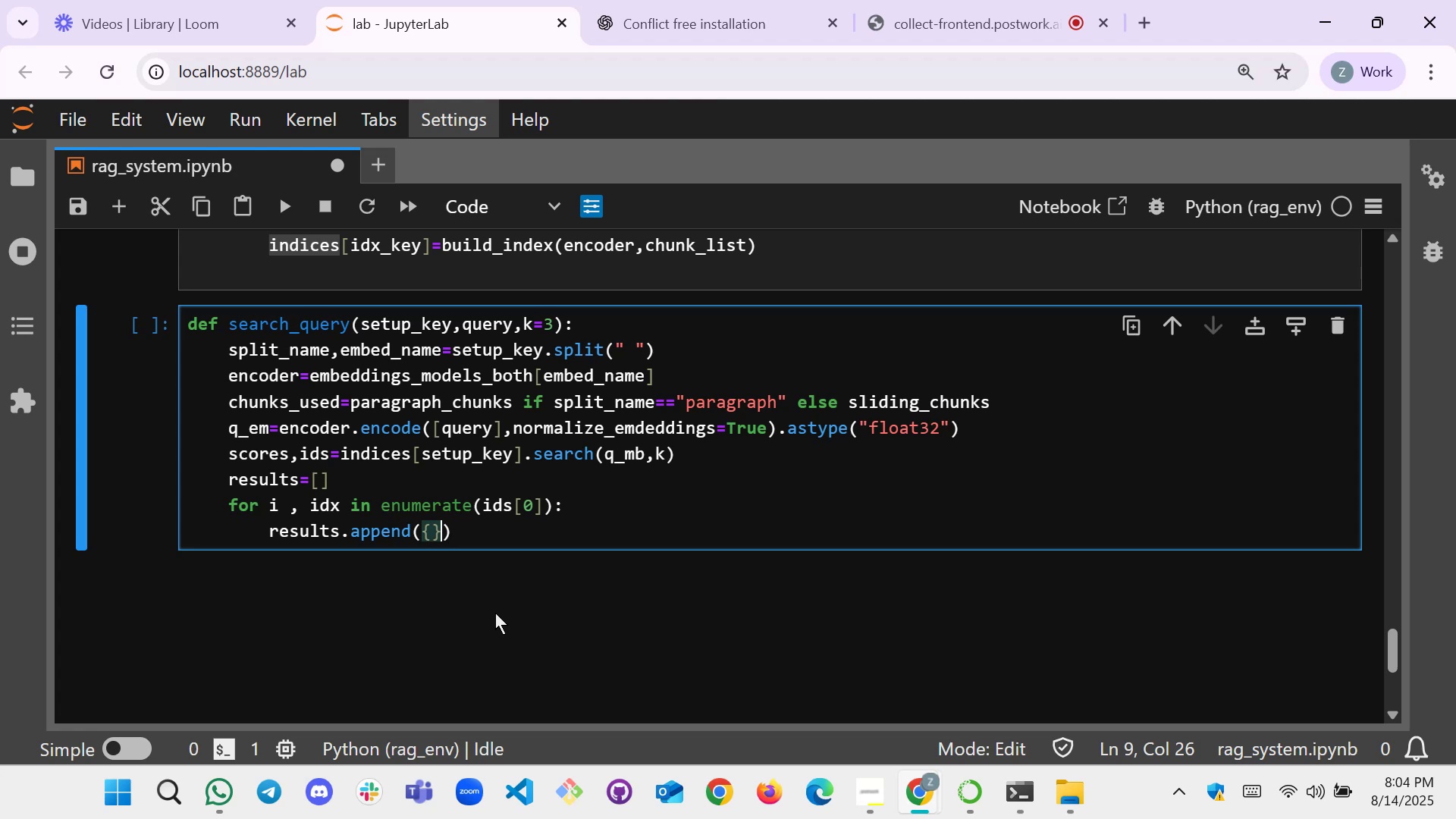 
key(ArrowLeft)
 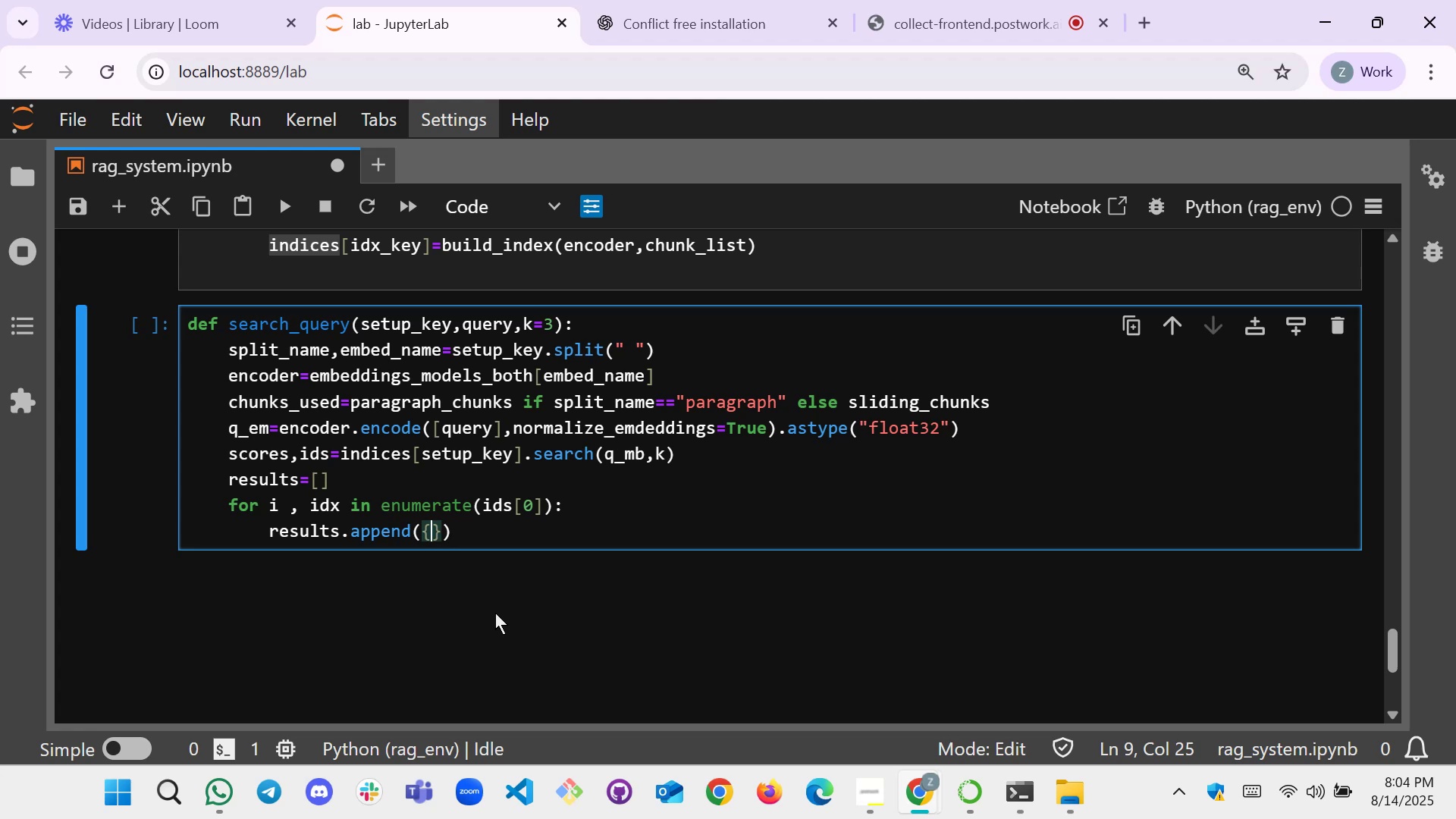 
key(Enter)
 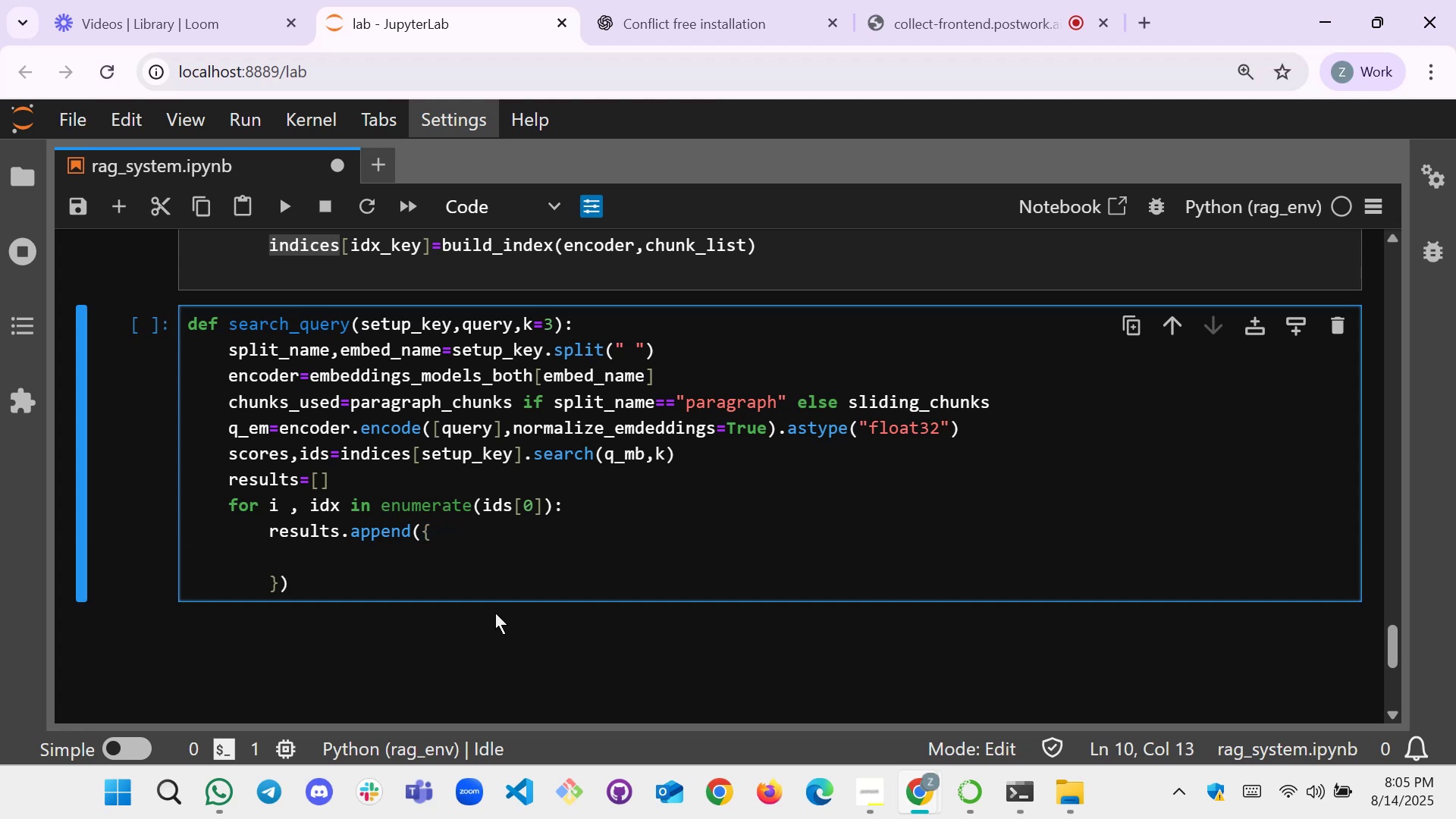 
key(Shift+Quote)
 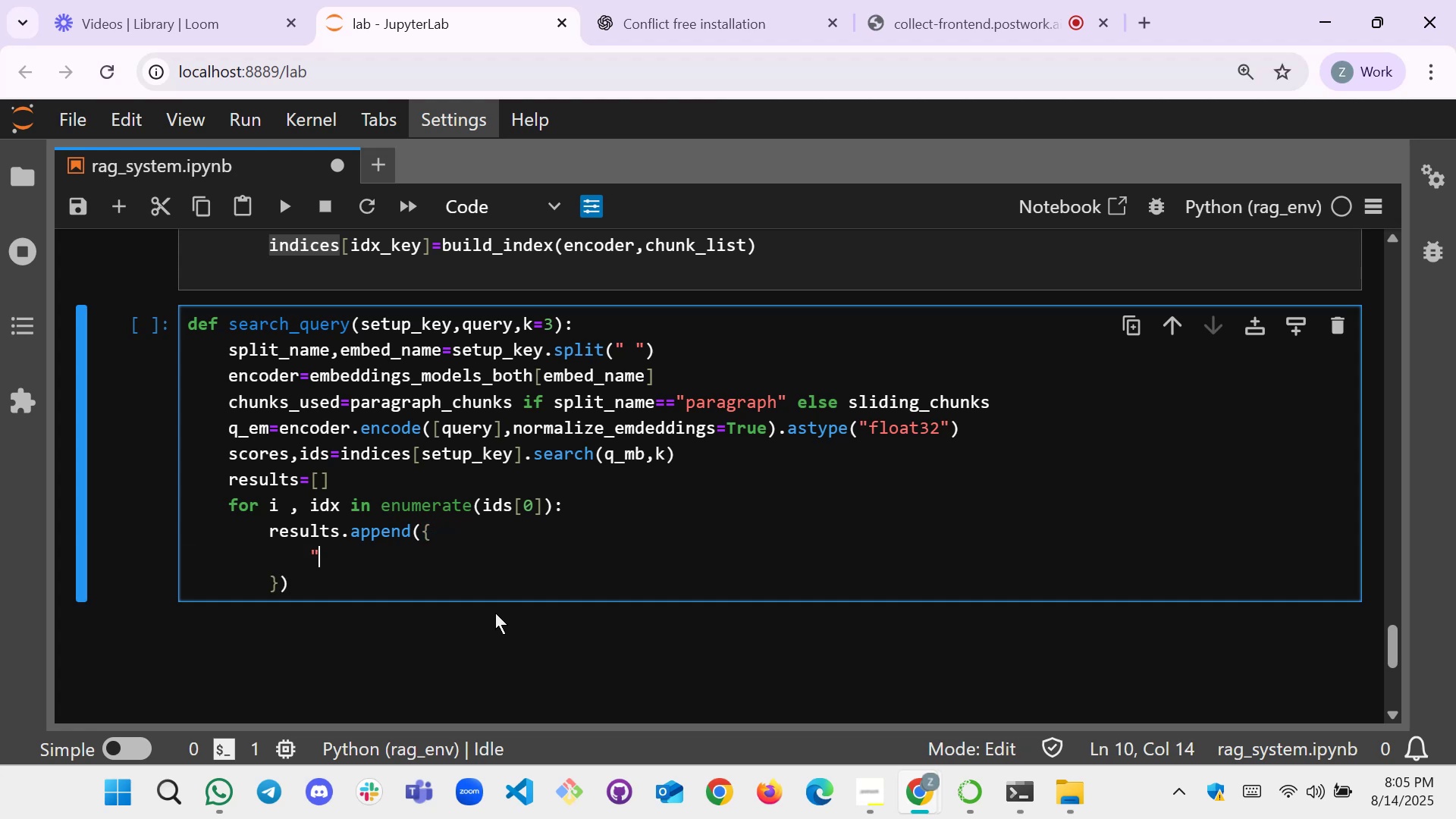 
key(Shift+Quote)
 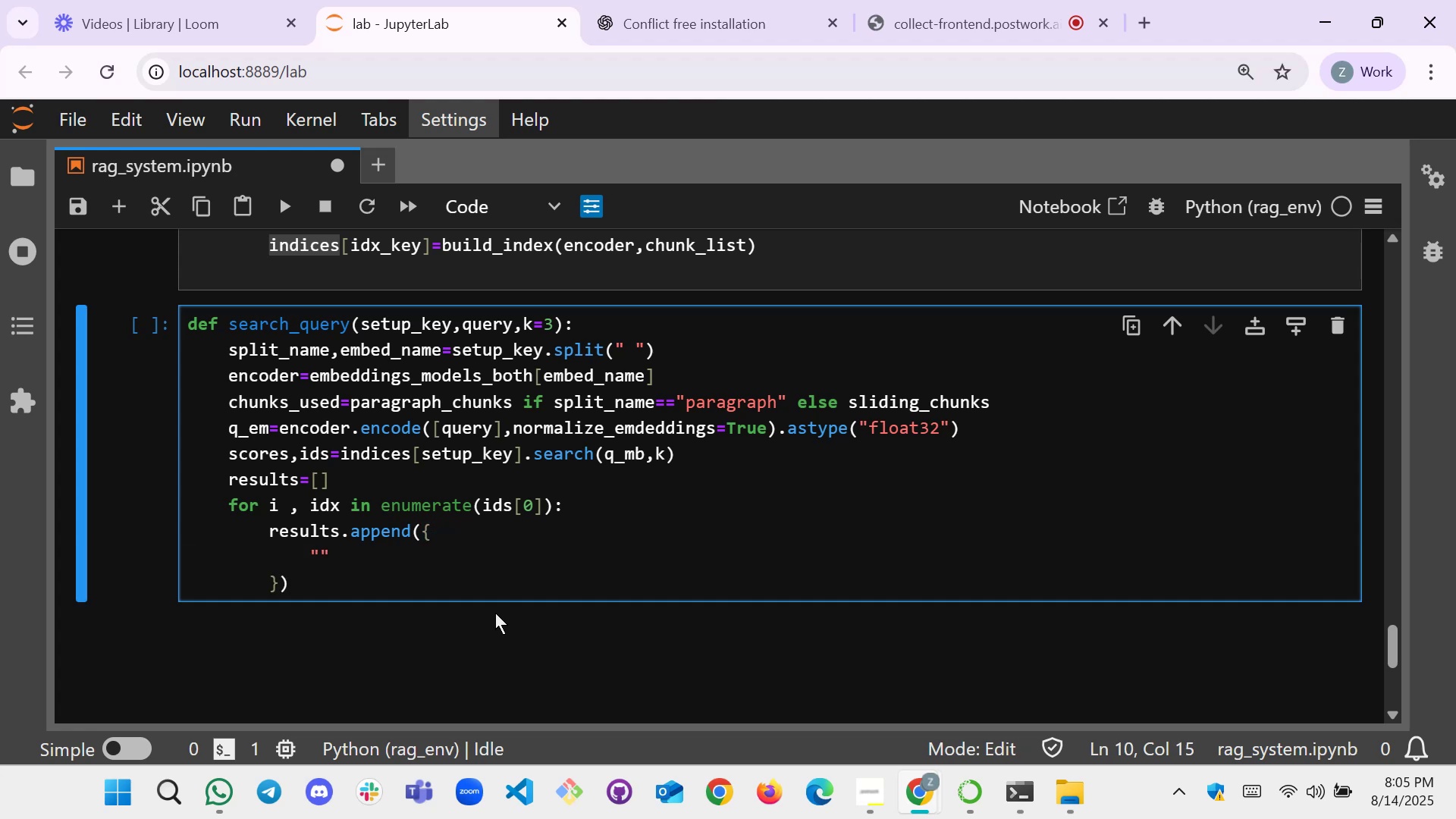 
key(Control+ControlRight)
 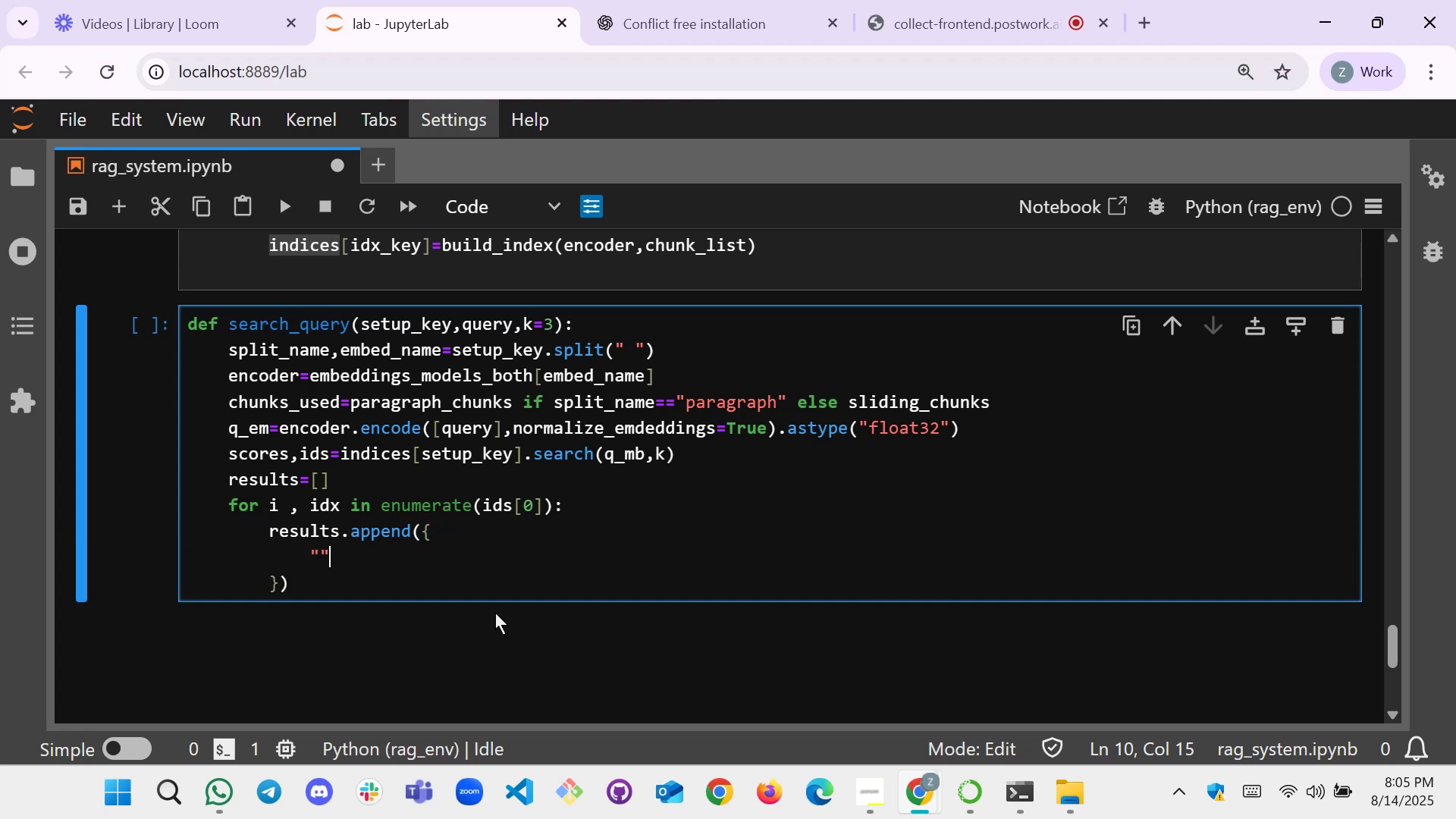 
key(ArrowLeft)
 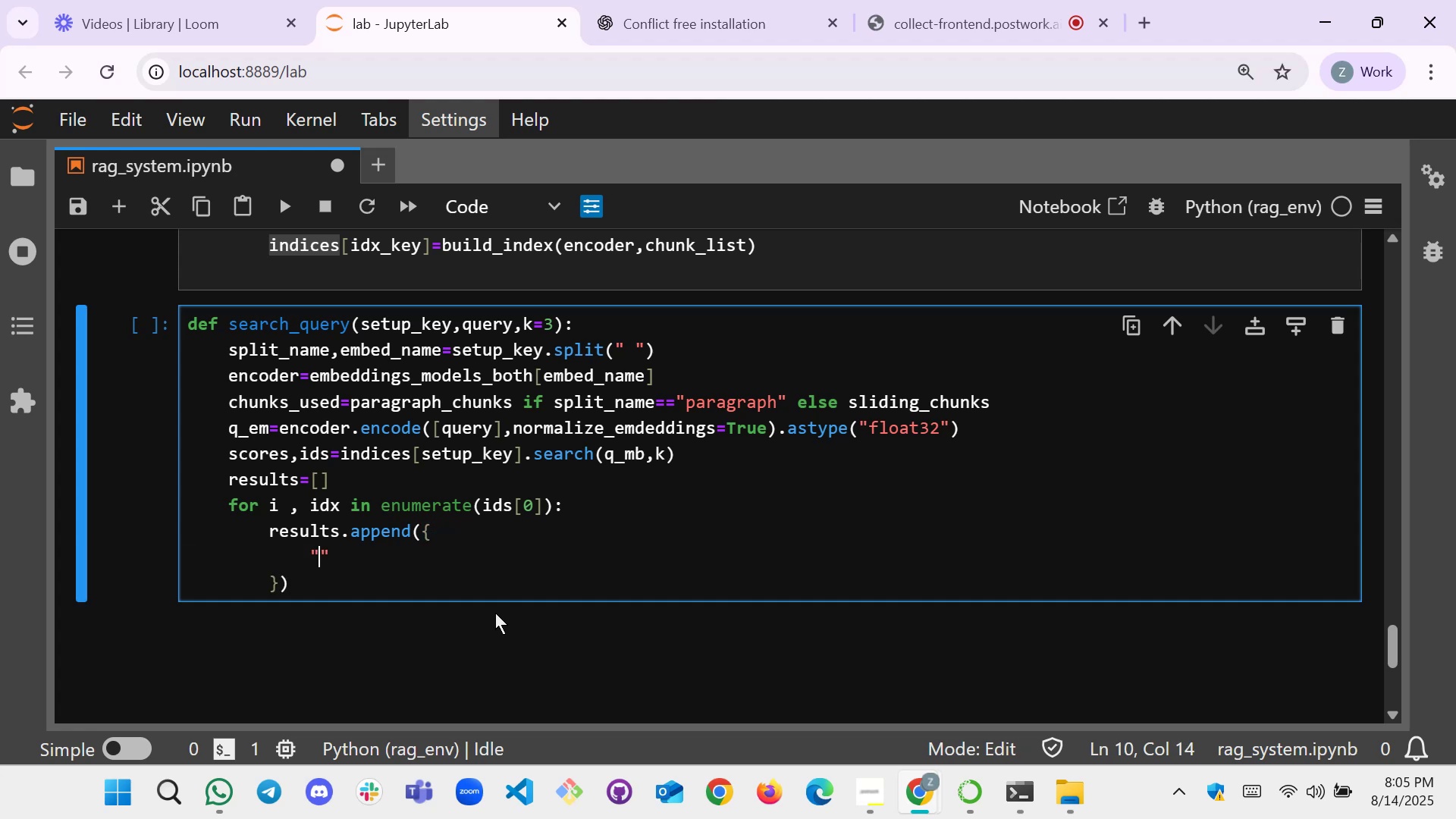 
type(rank)
 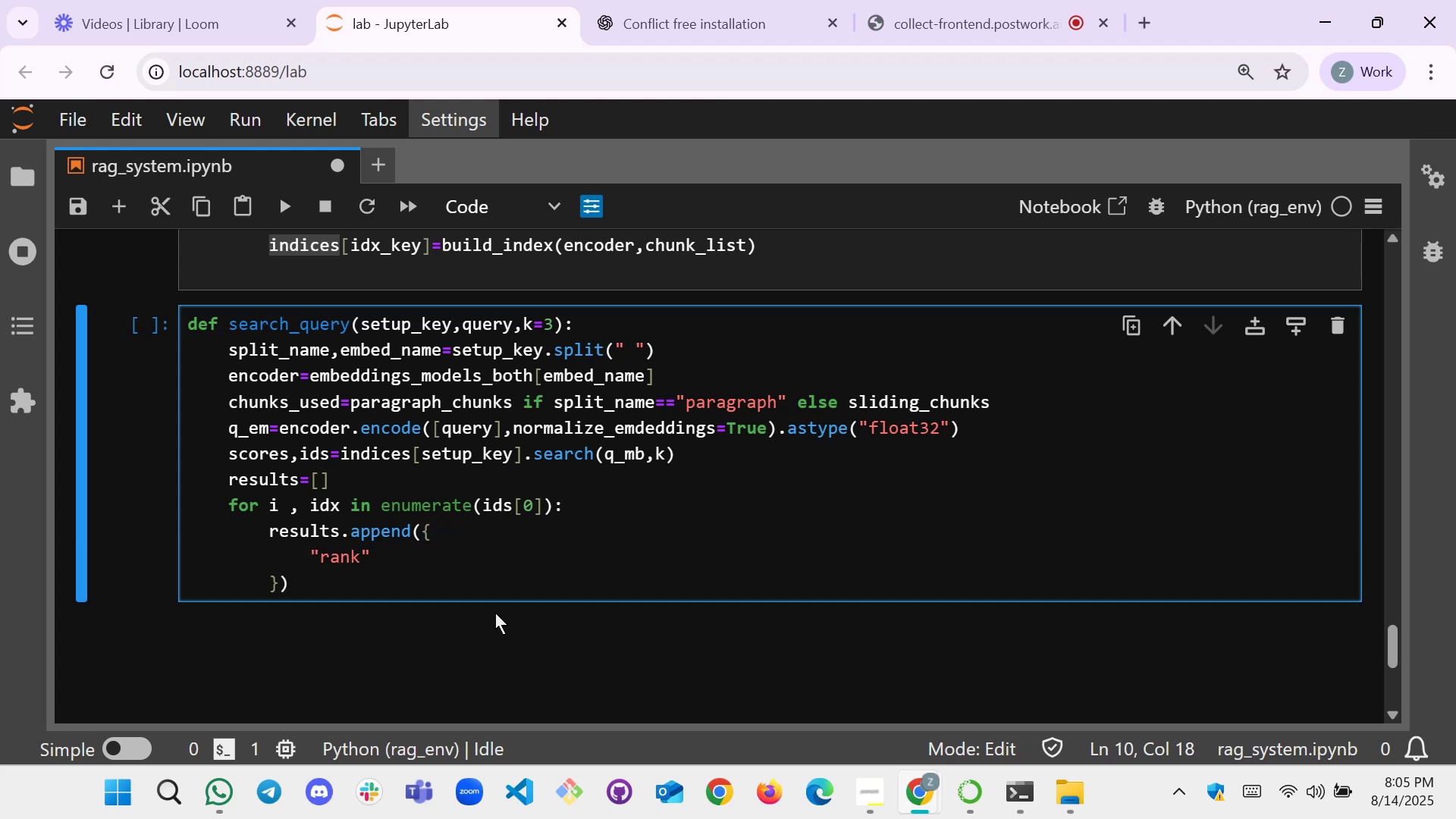 
key(ArrowRight)
 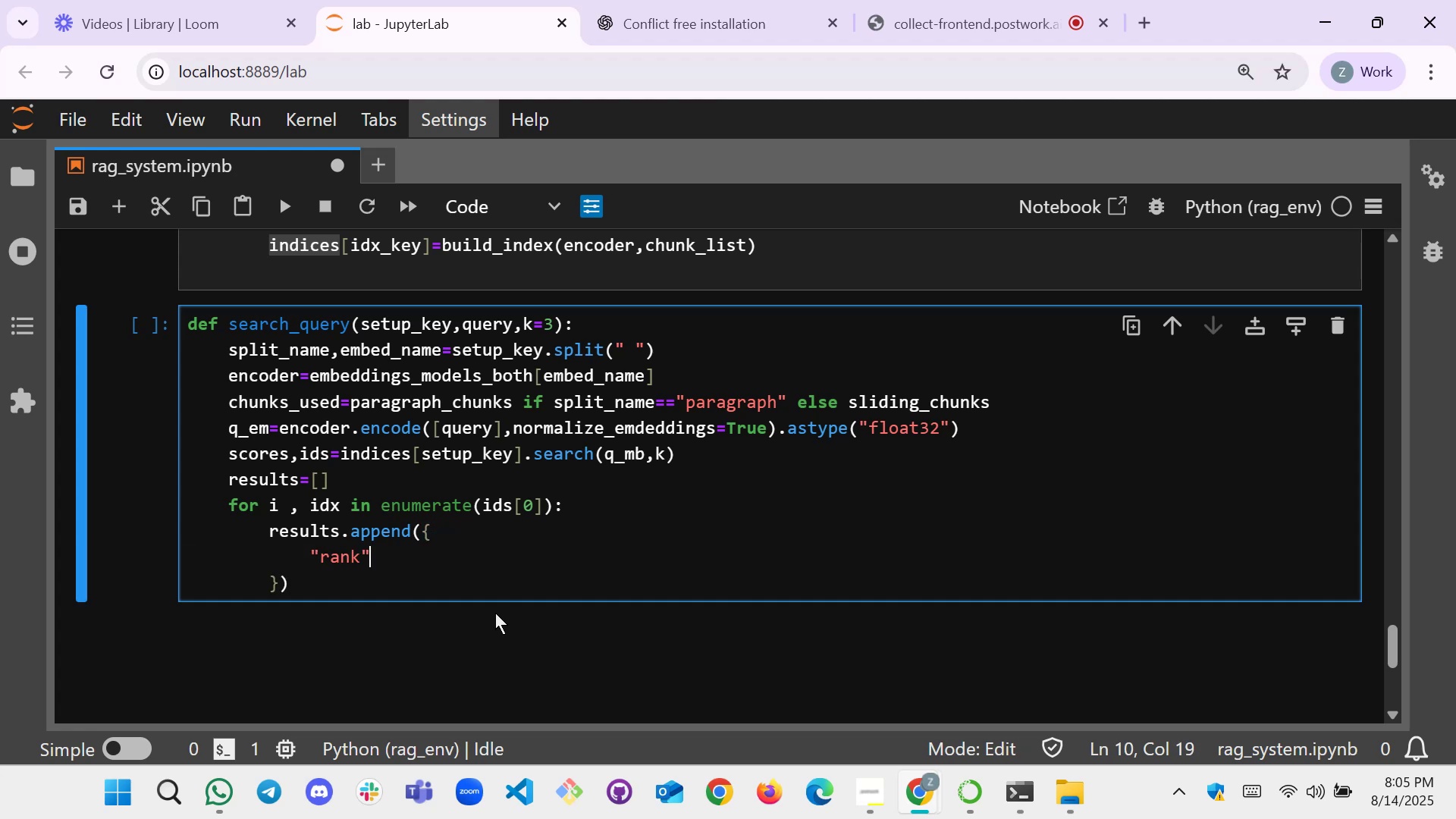 
key(Shift+ShiftLeft)
 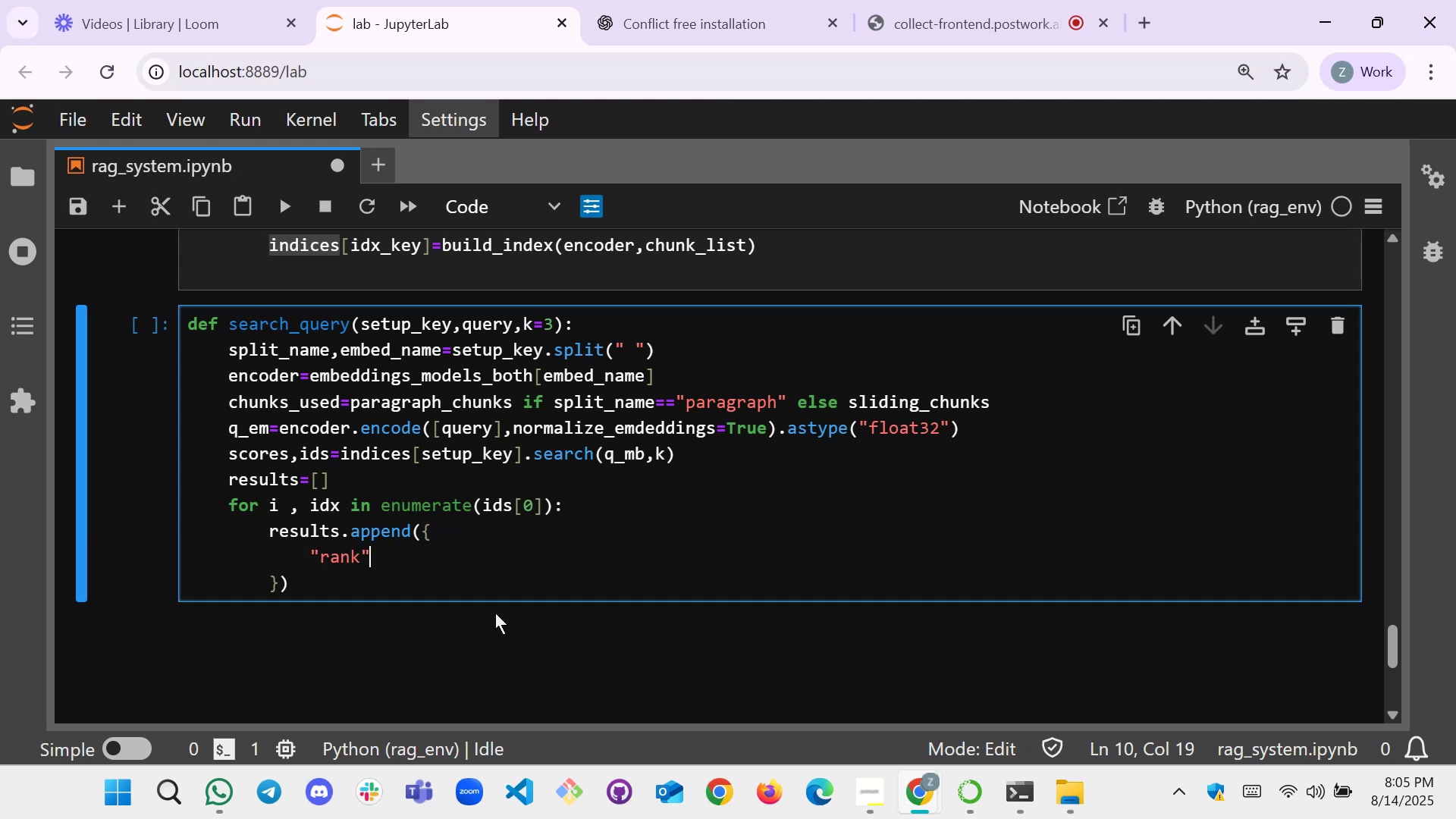 
key(Shift+Semicolon)
 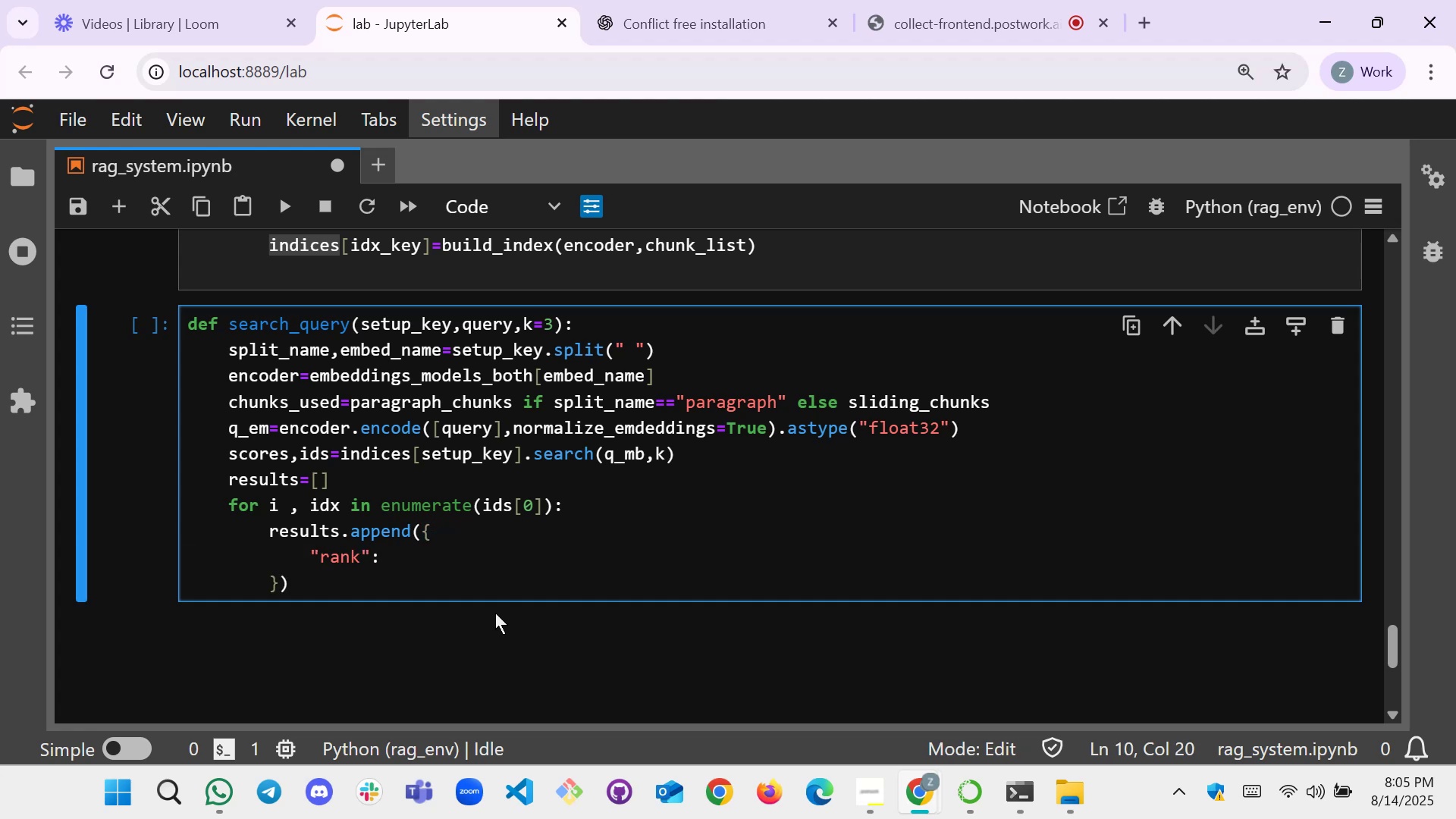 
key(I)
 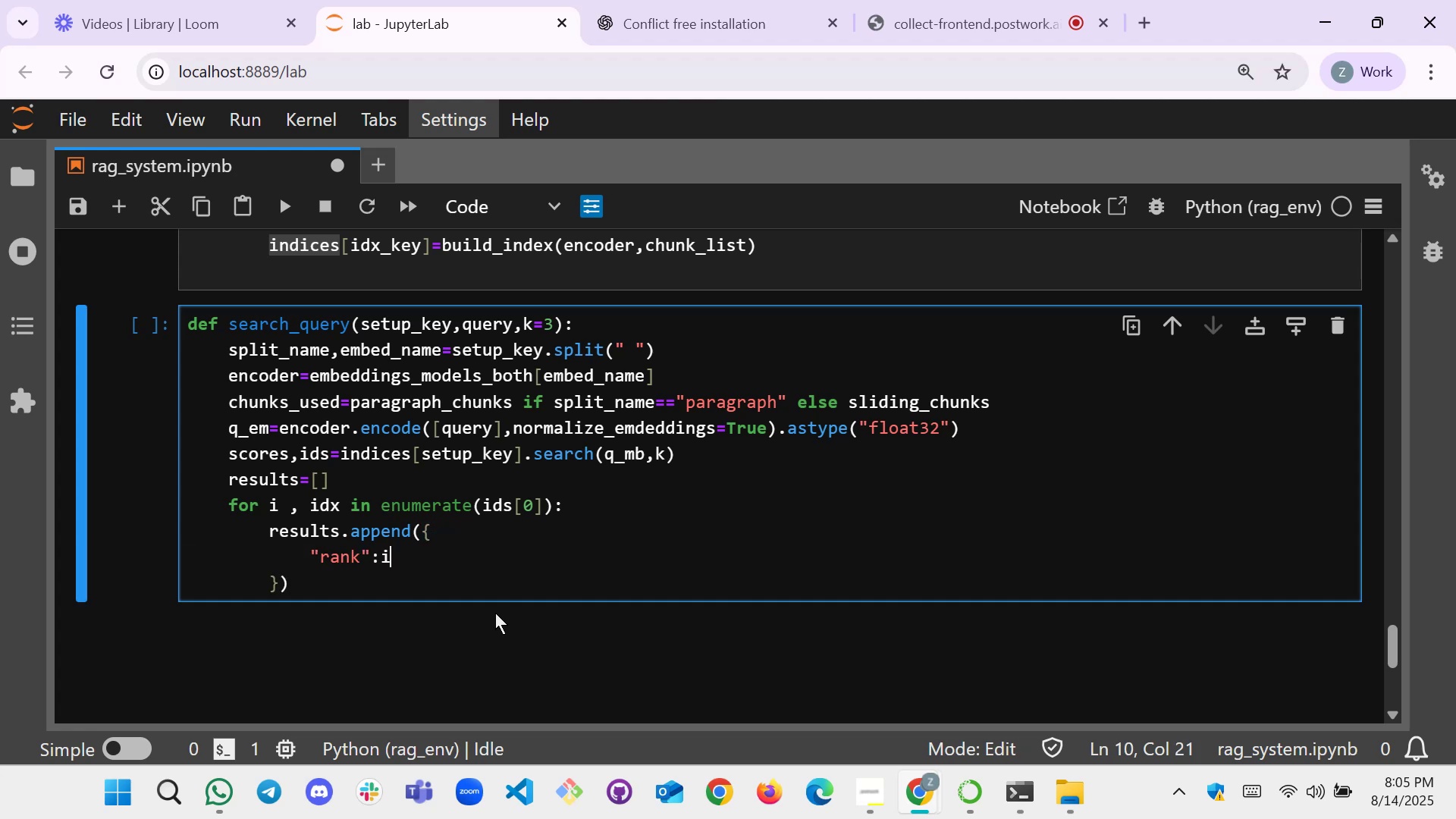 
key(Shift+Equal)
 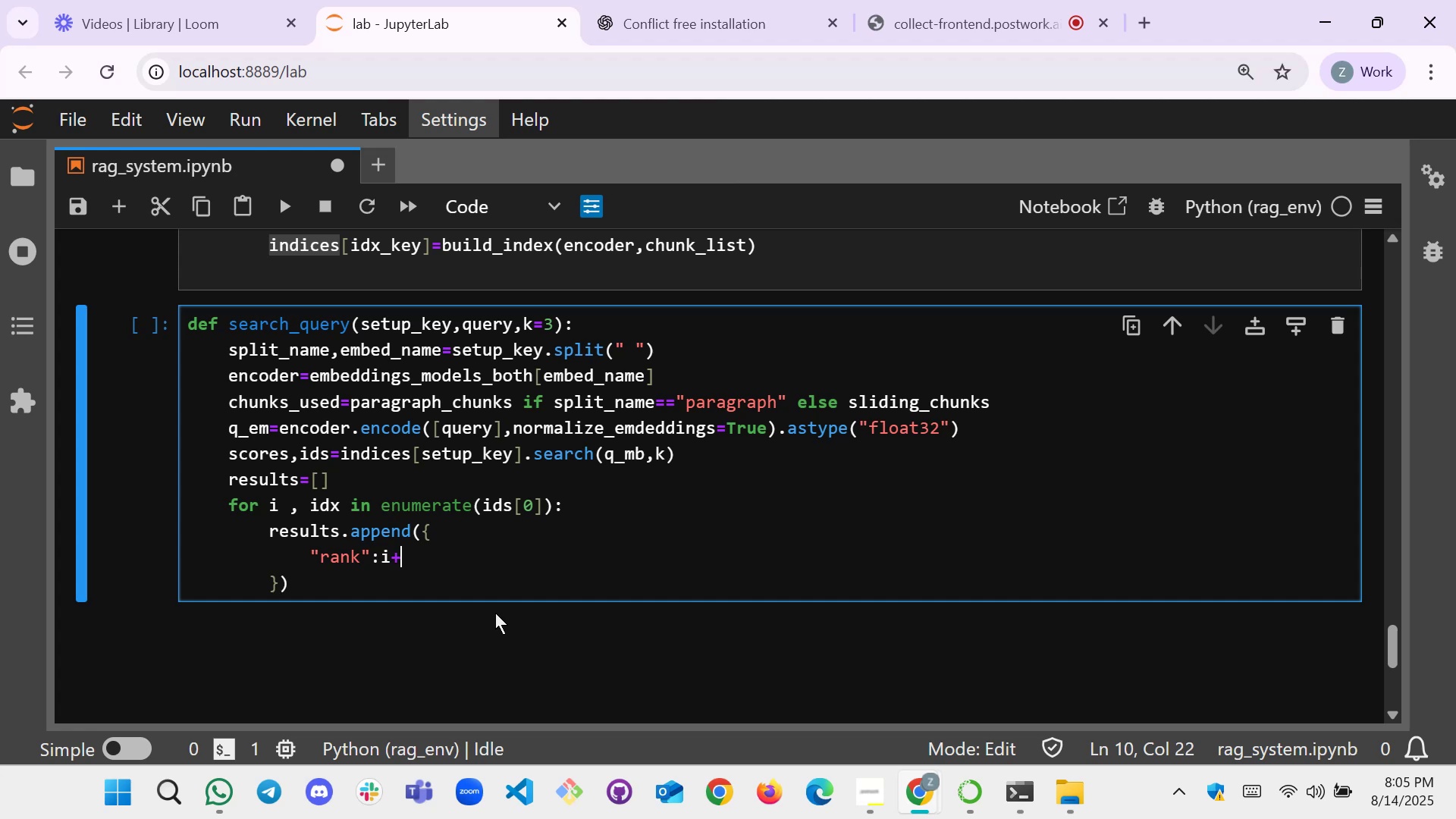 
key(1)
 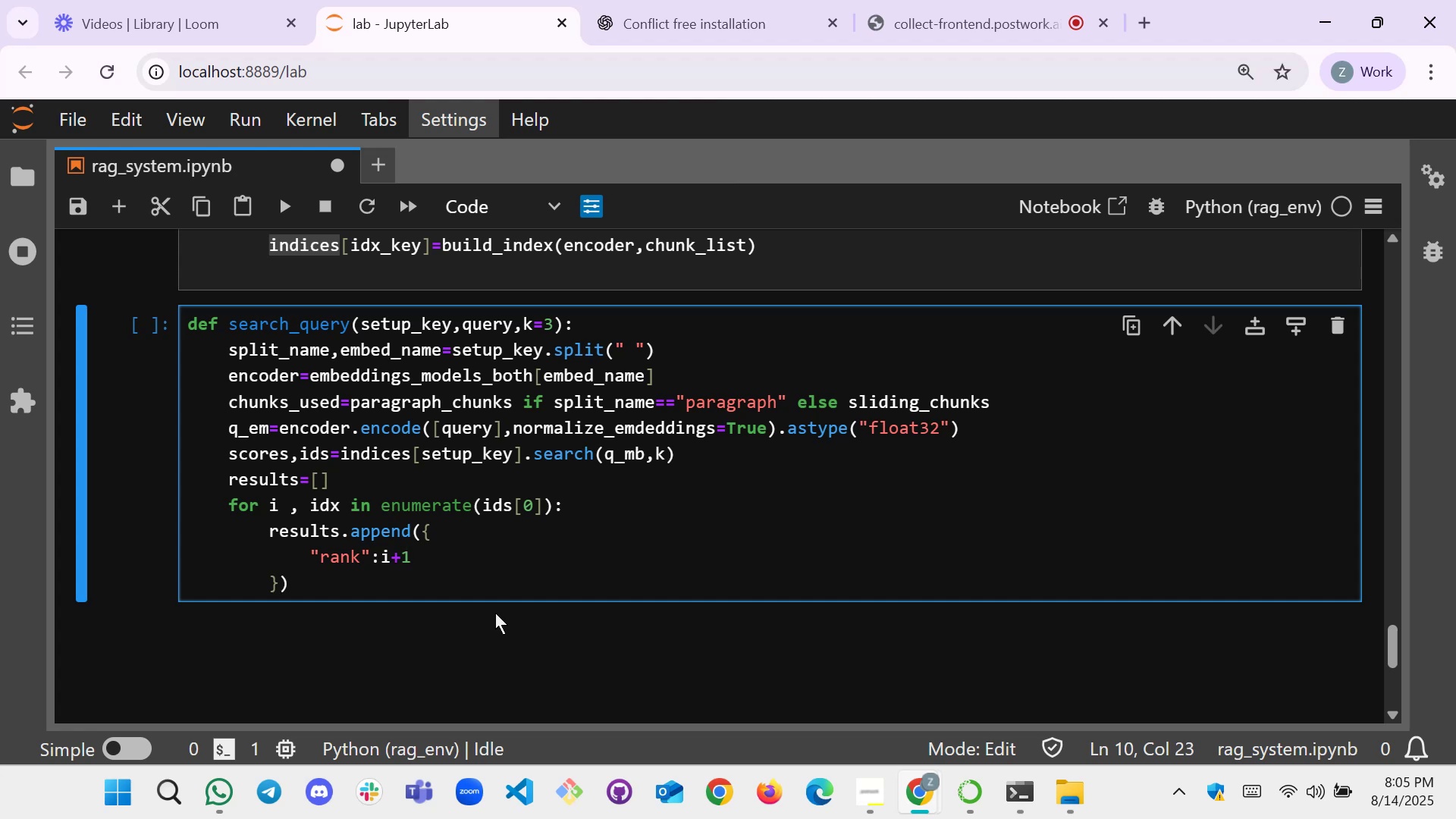 
key(Comma)
 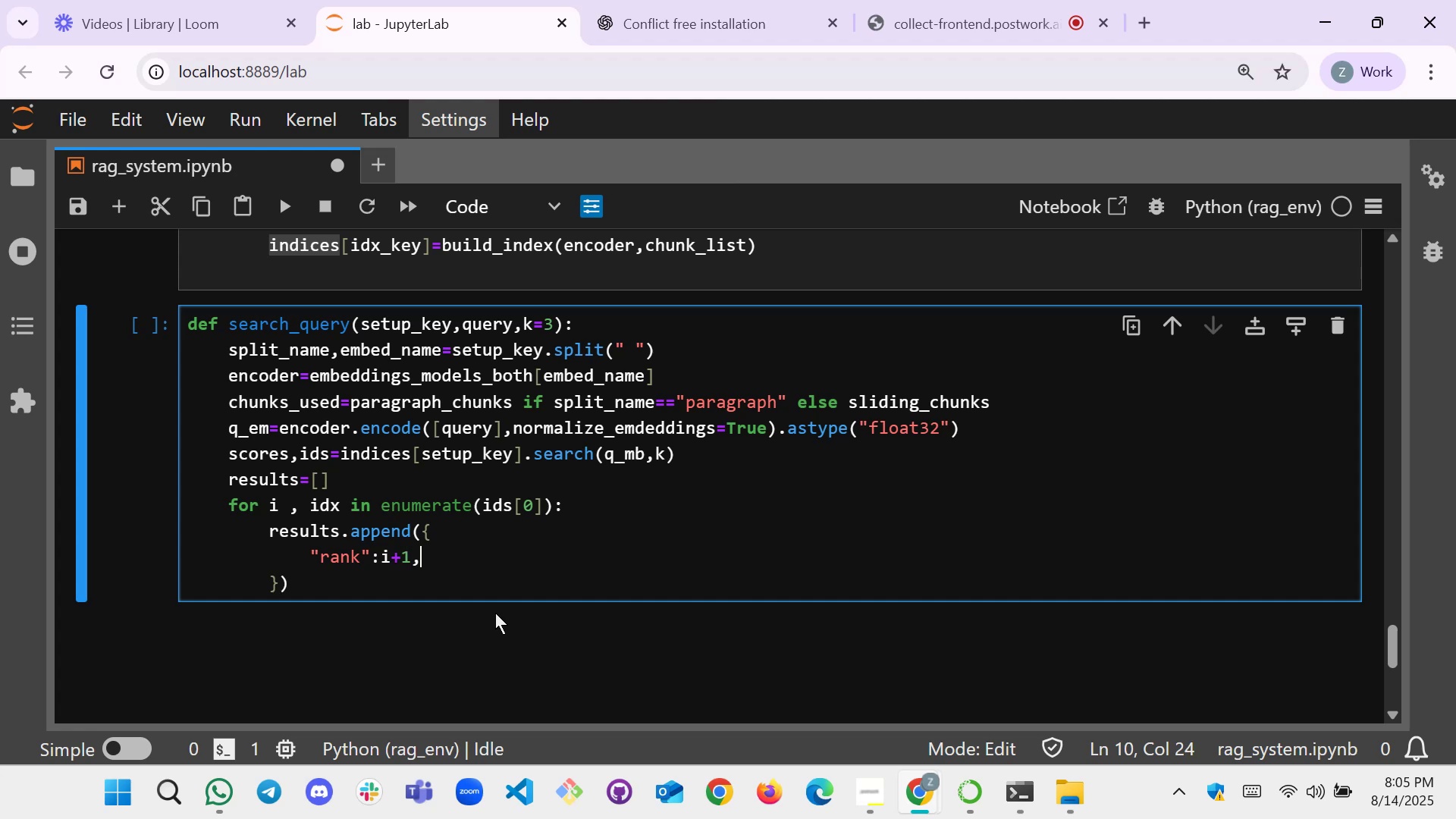 
key(Enter)
 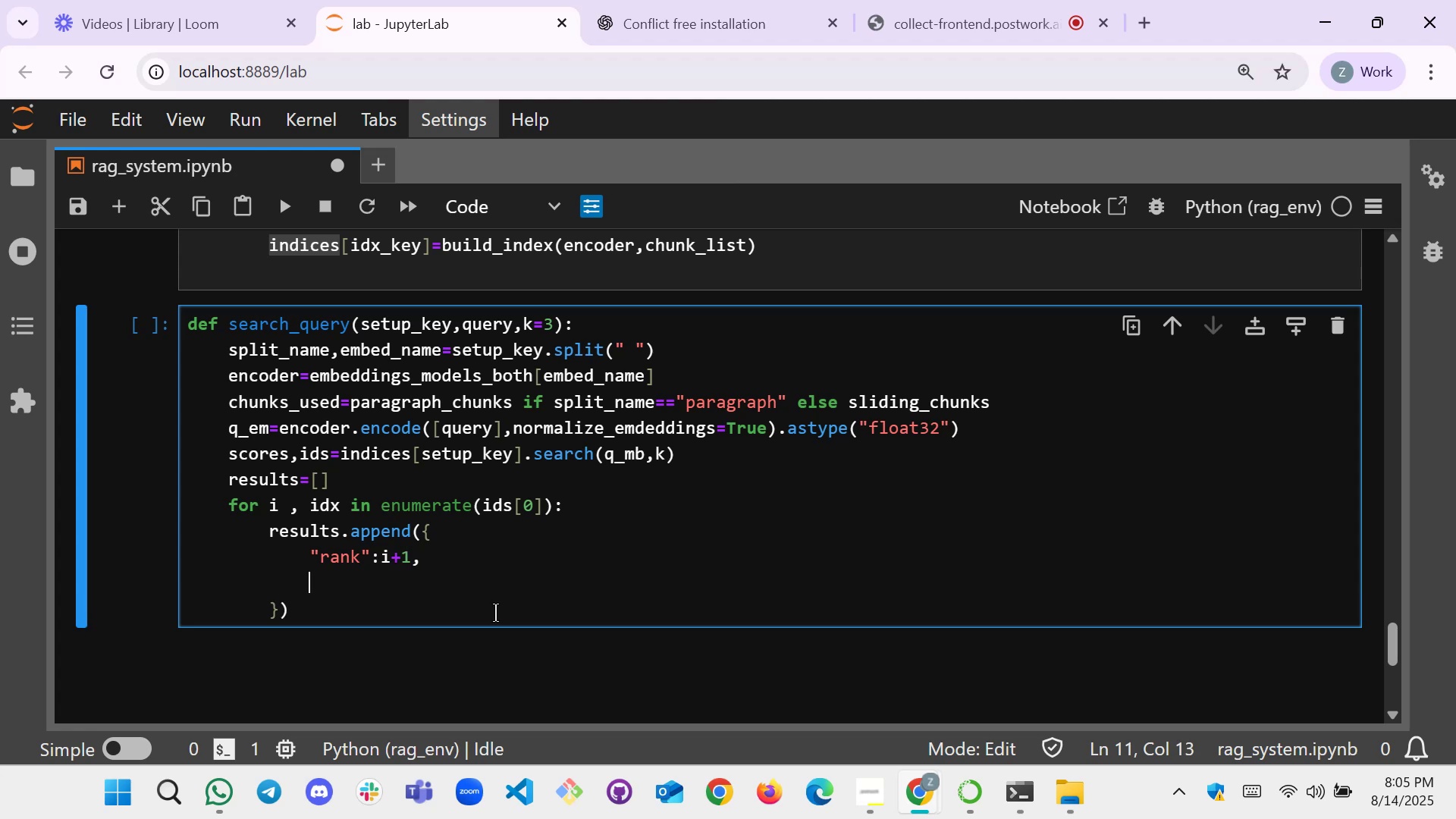 
key(Shift+Quote)
 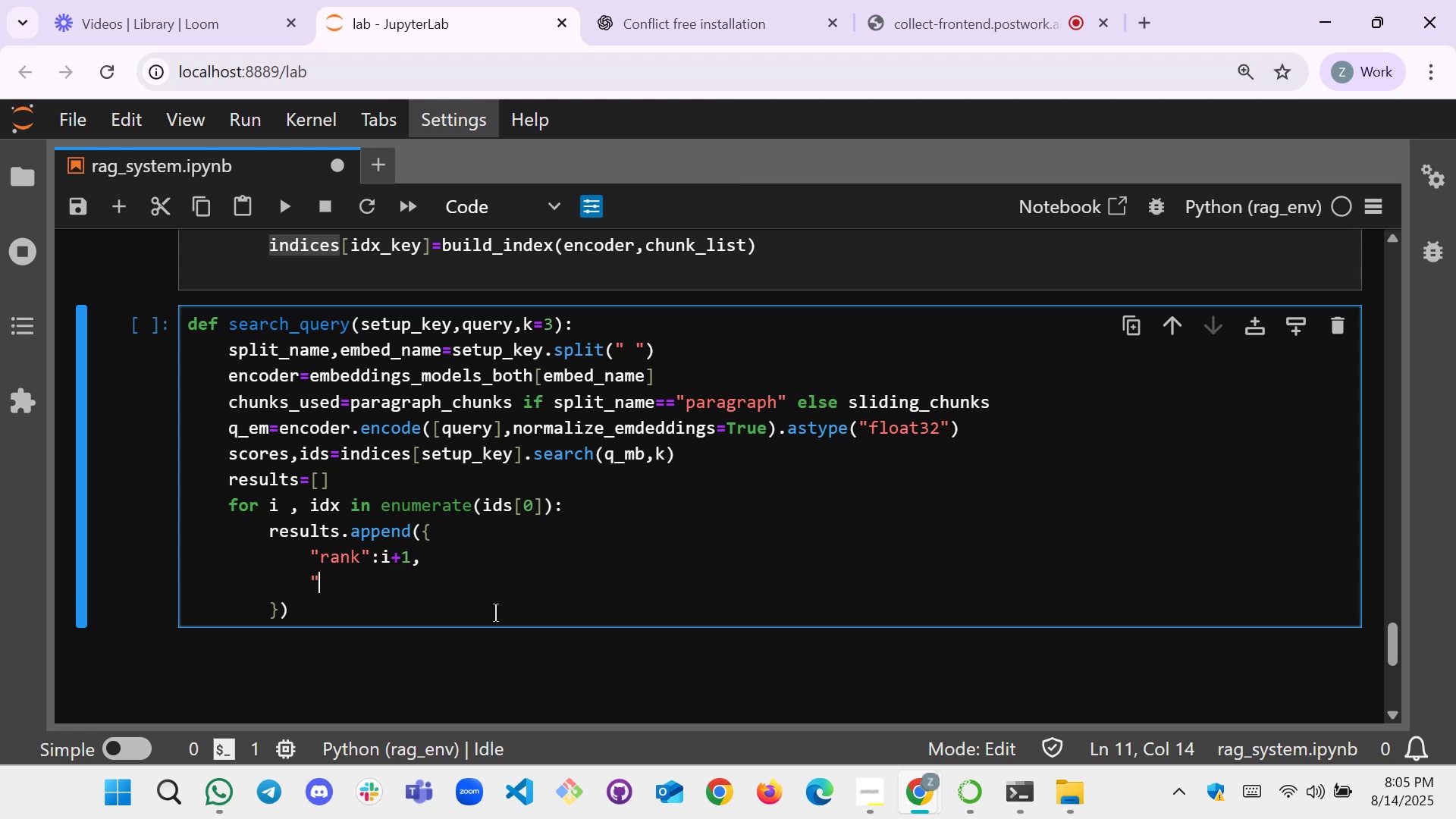 
key(Shift+Quote)
 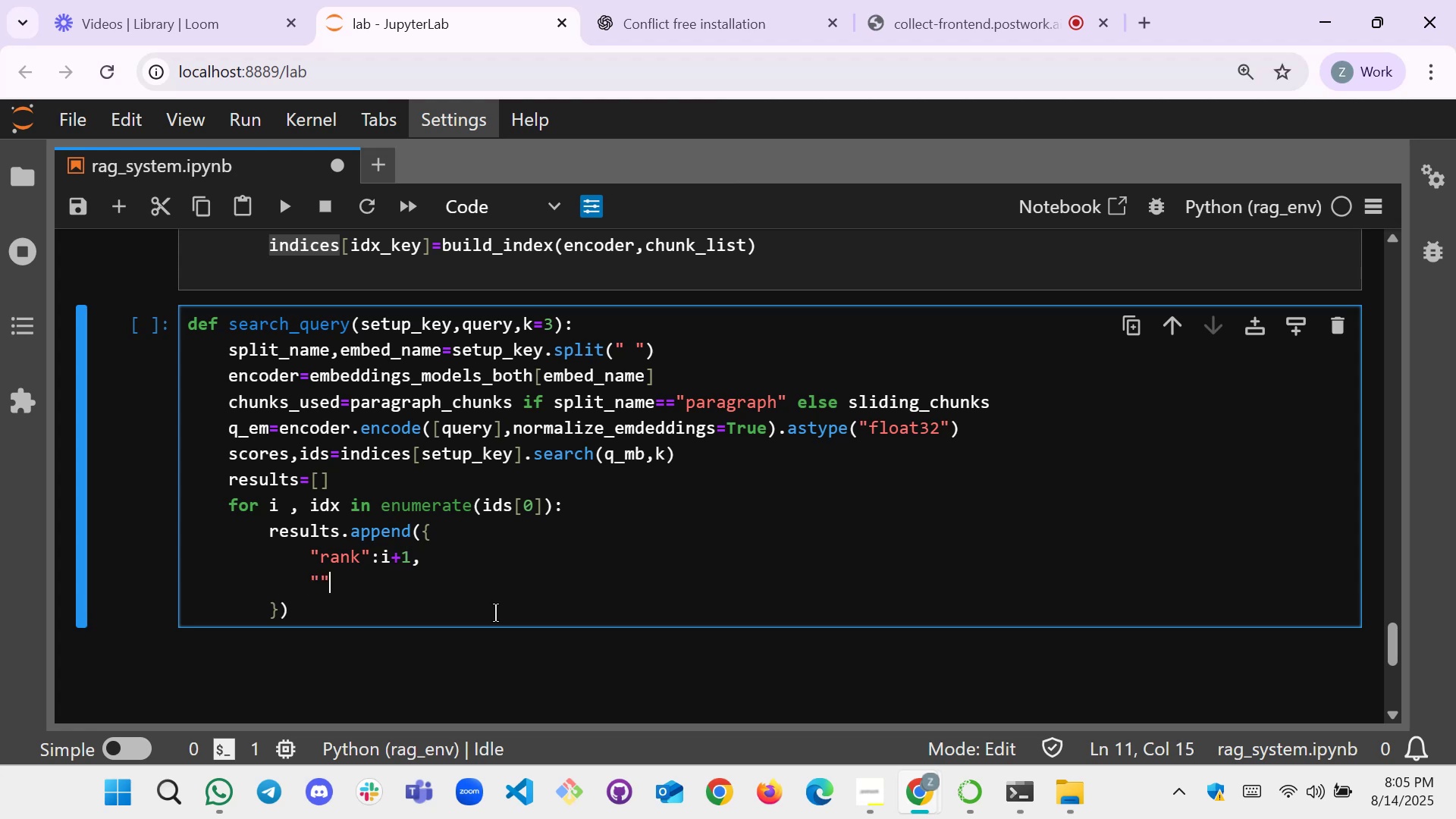 
key(ArrowLeft)
 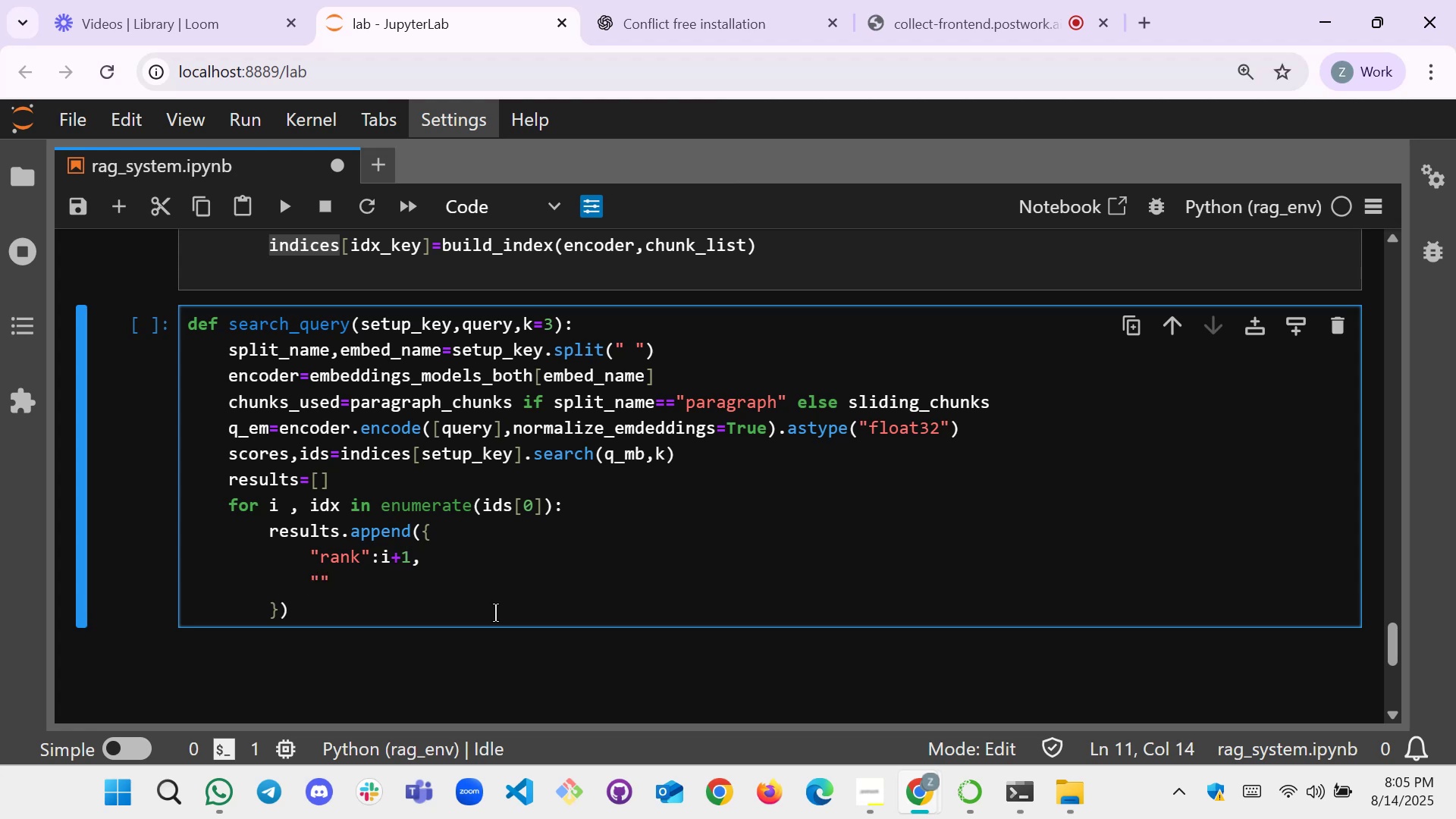 
type(c)
key(Backspace)
type(score)
 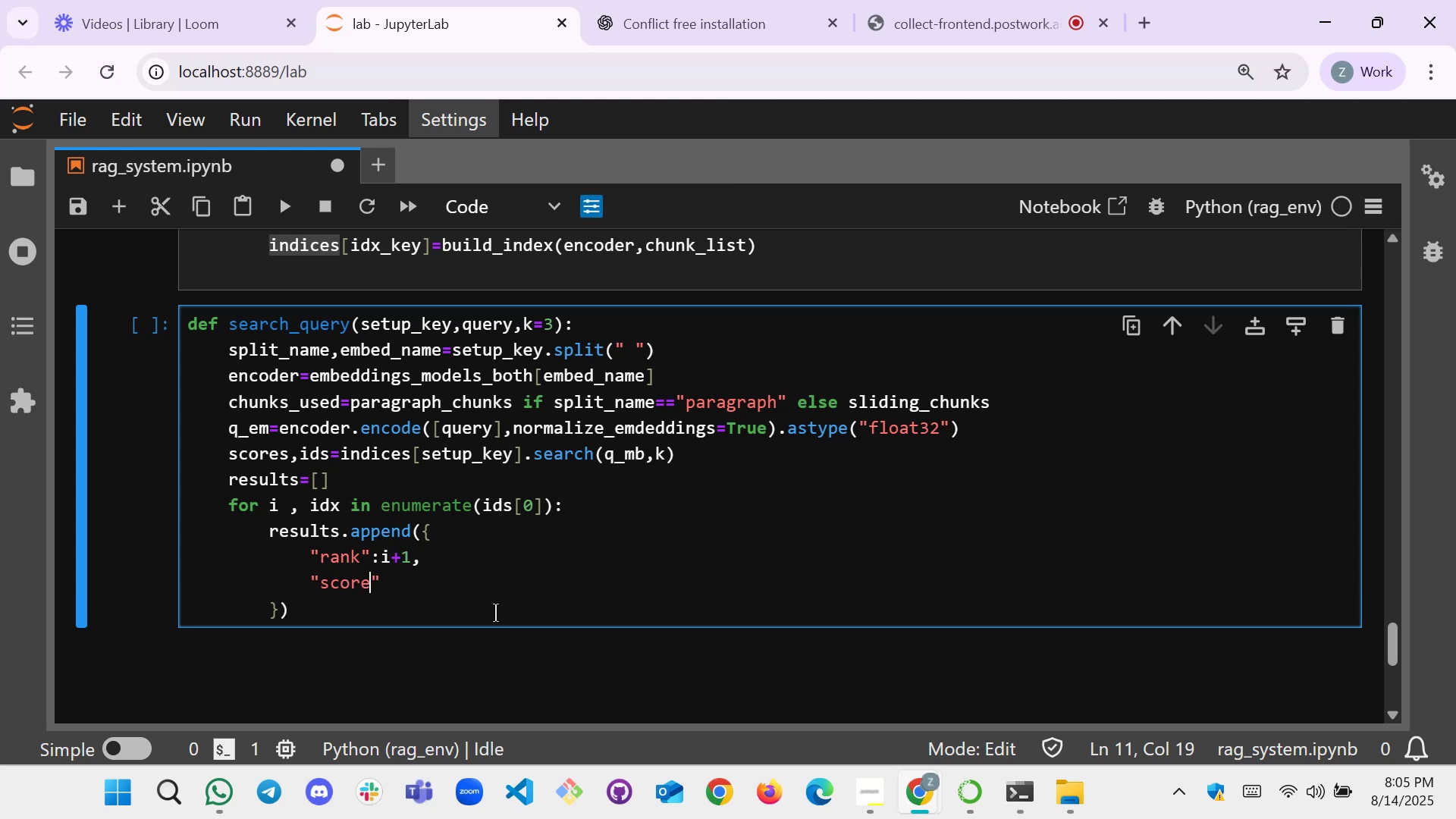 
key(ArrowRight)
 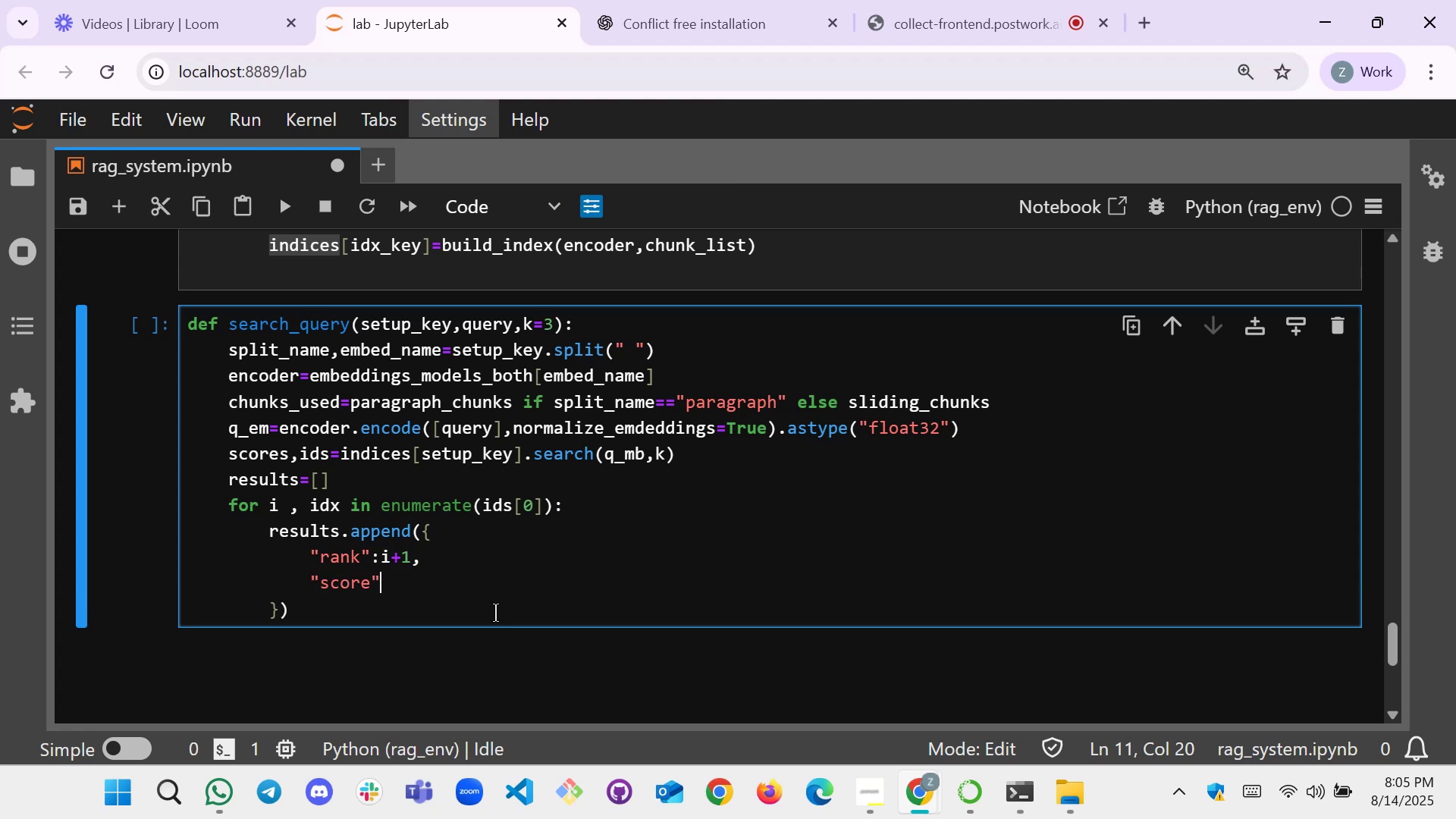 
type(:float())
 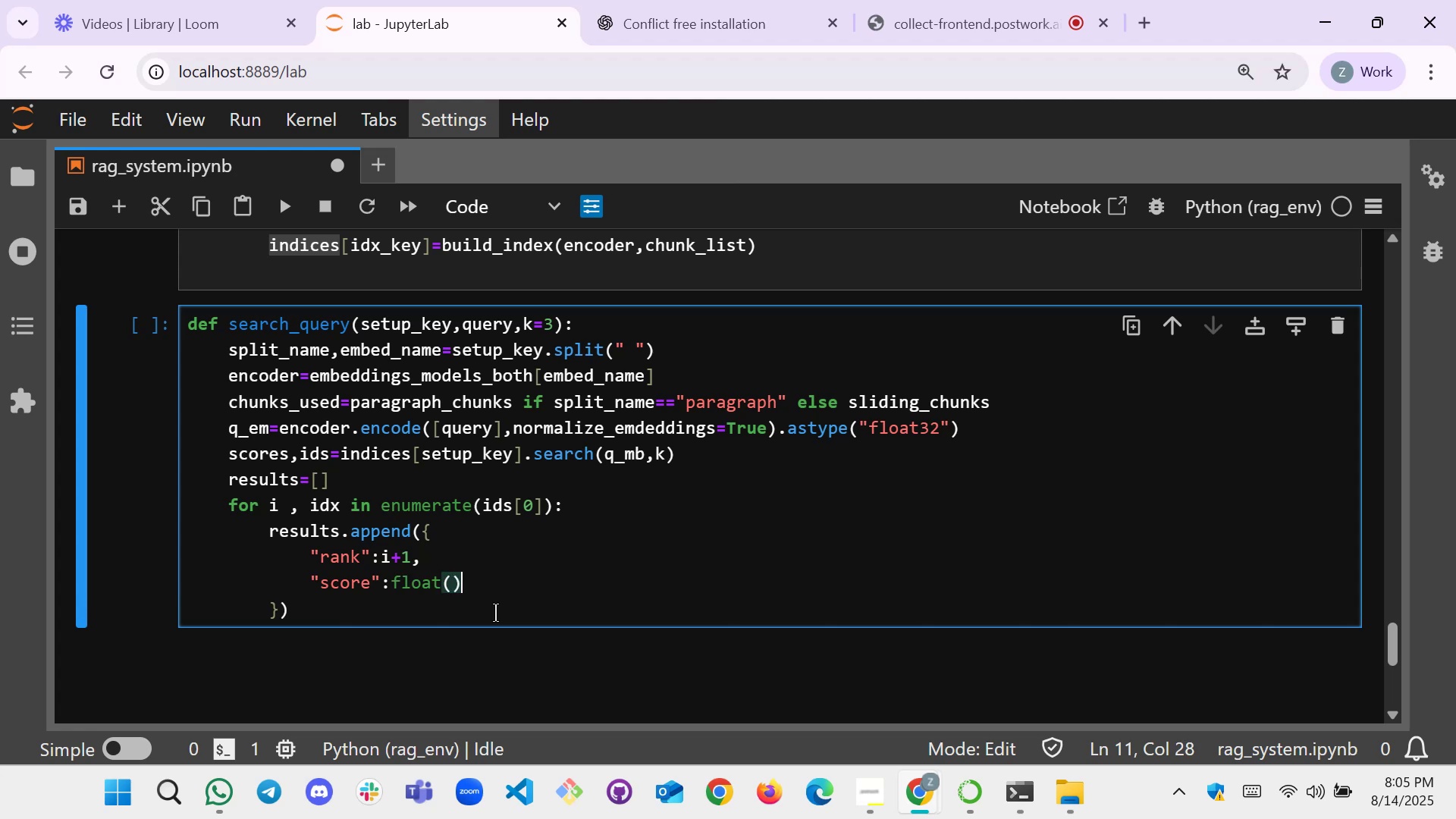 
key(ArrowLeft)
 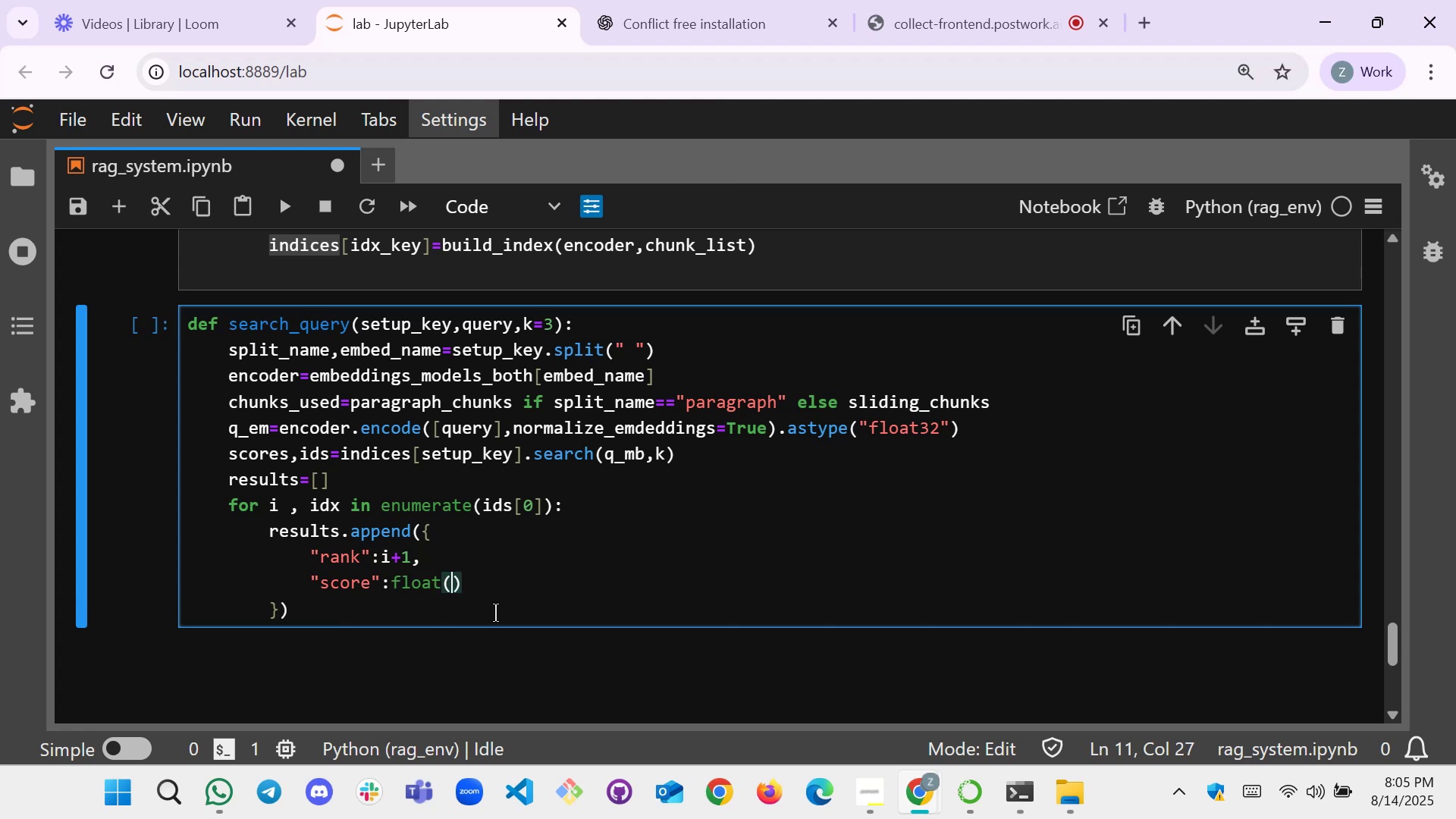 
type(score[])
 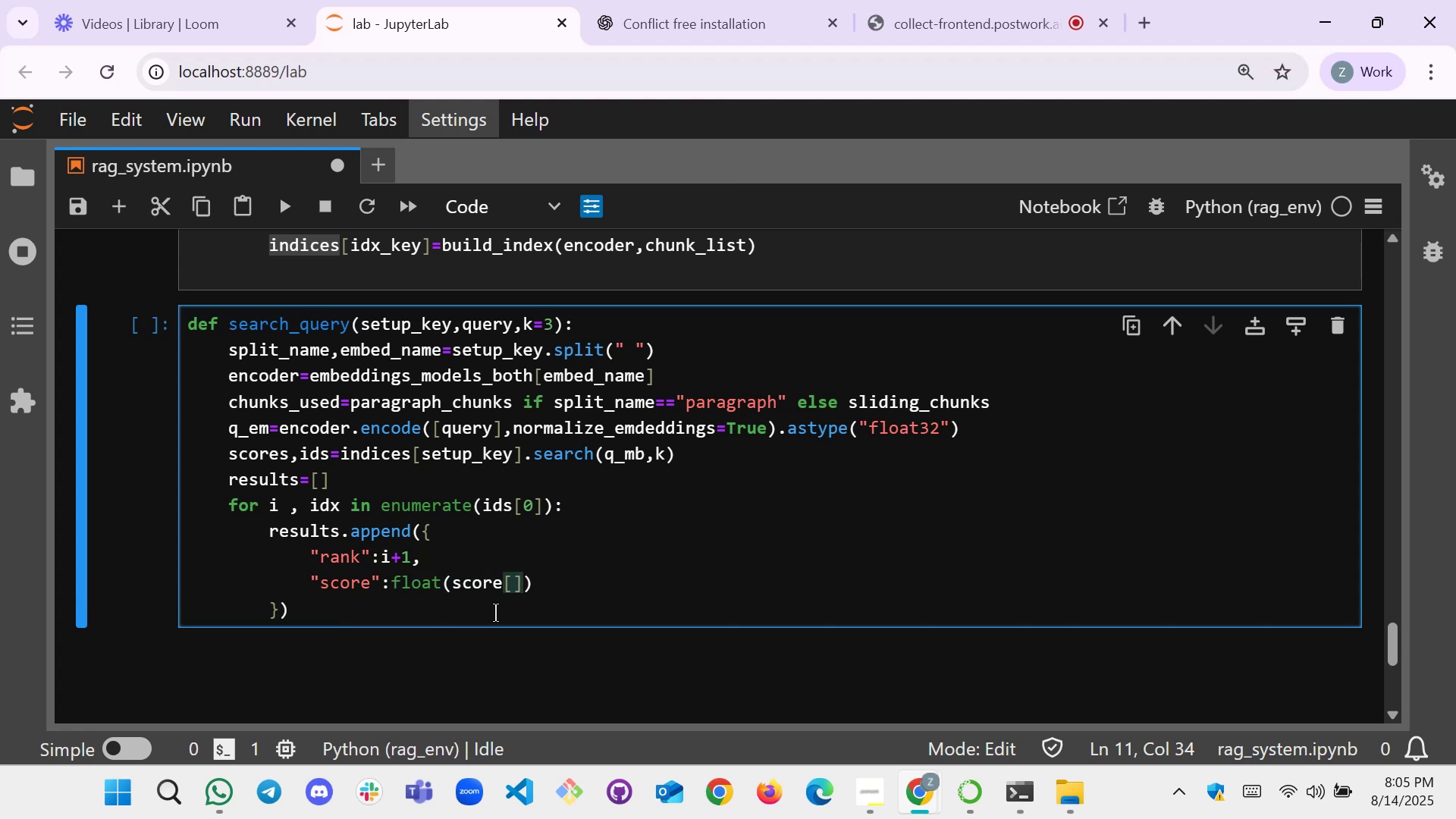 
key(ArrowLeft)
 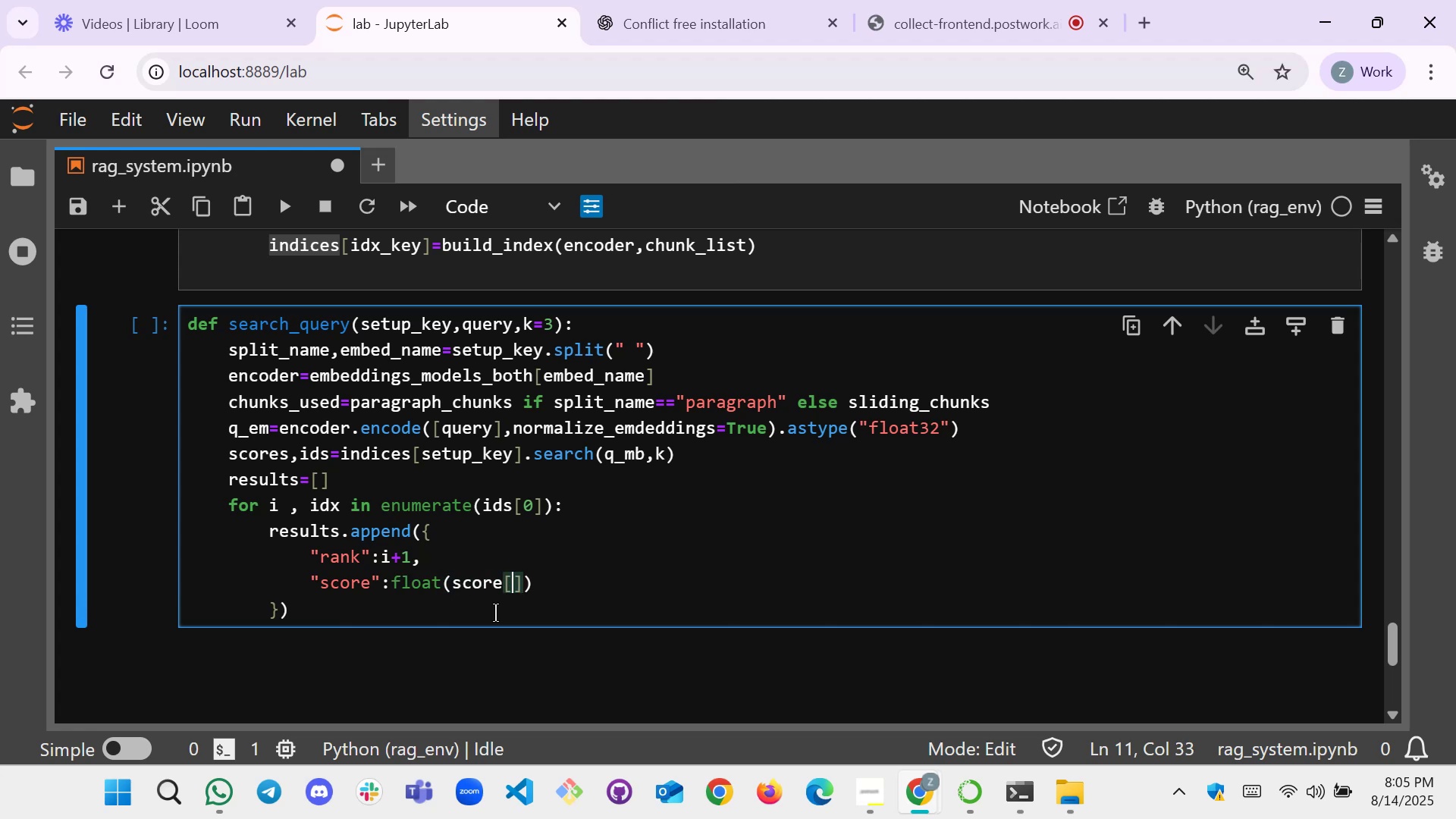 
key(0)
 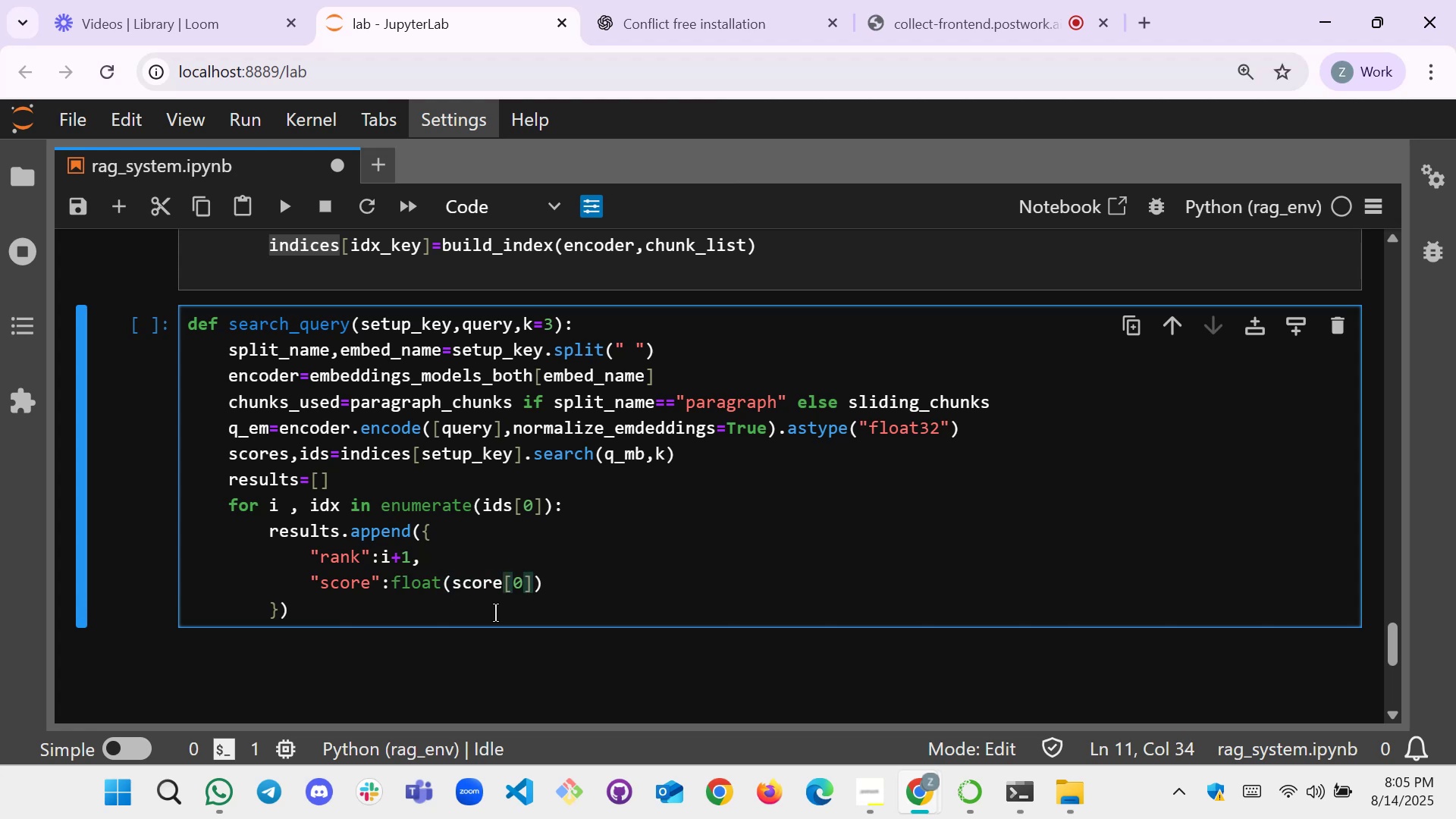 
key(ArrowRight)
 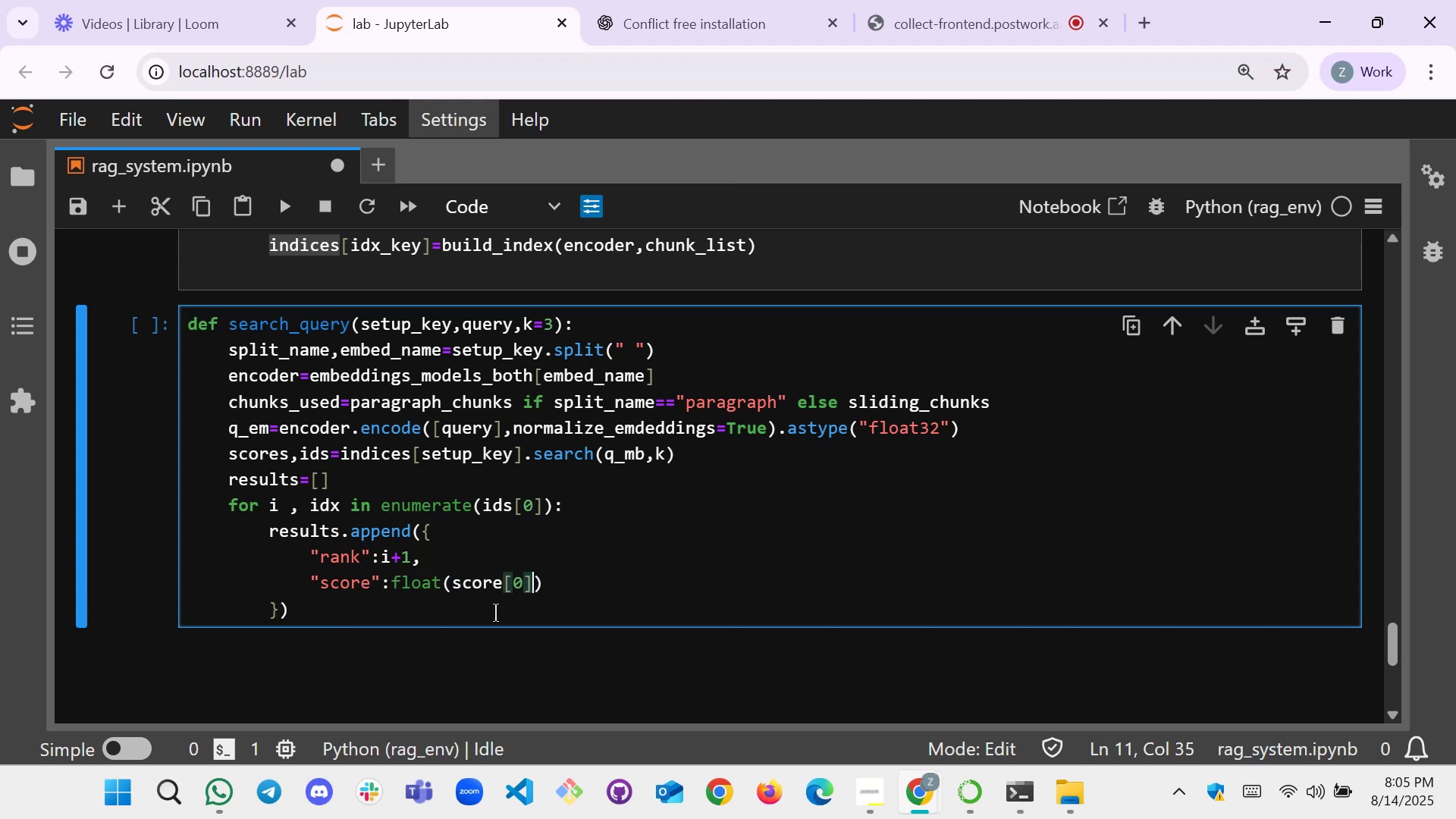 
key(BracketLeft)
 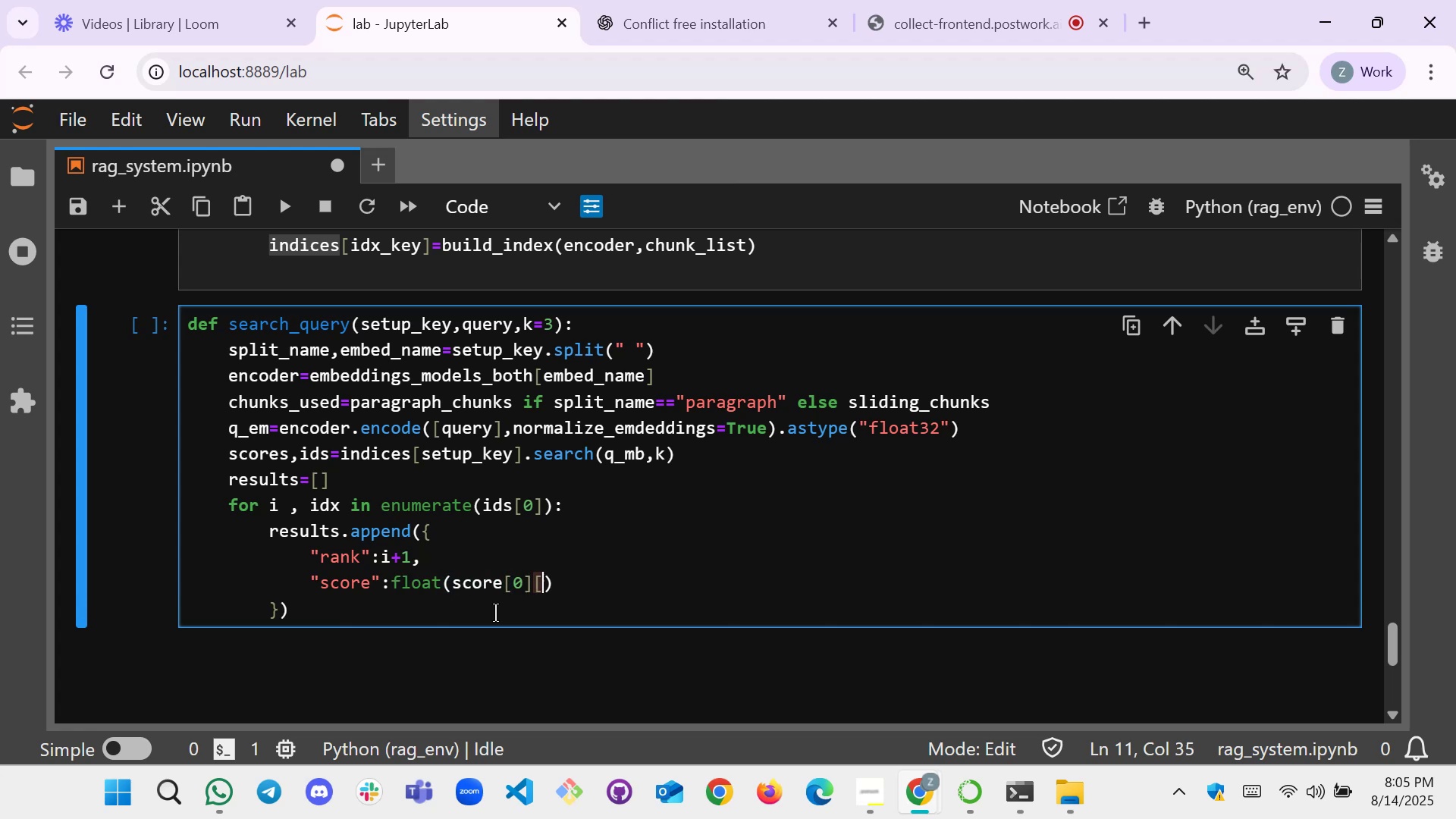 
key(BracketRight)
 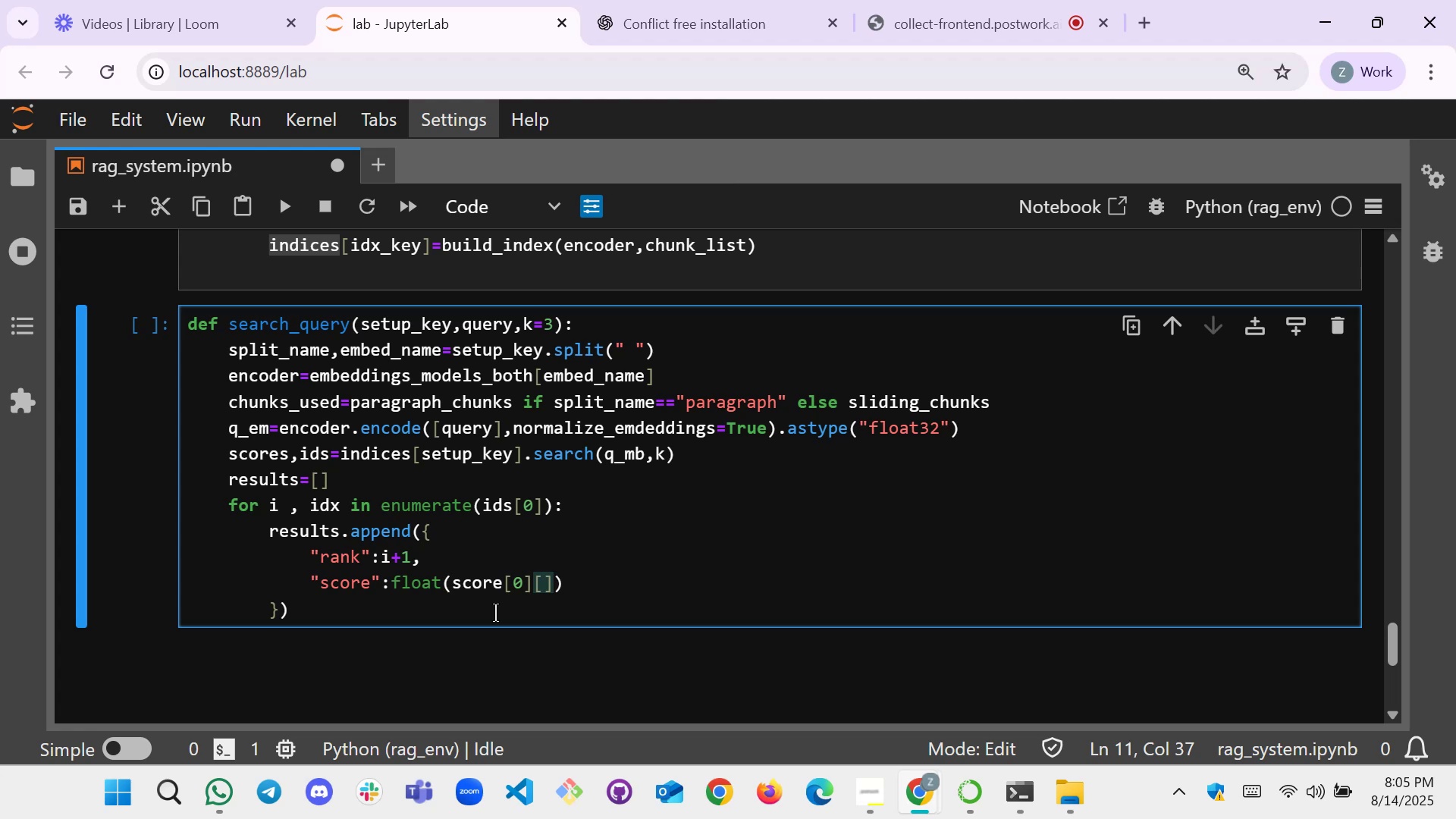 
key(ArrowLeft)
 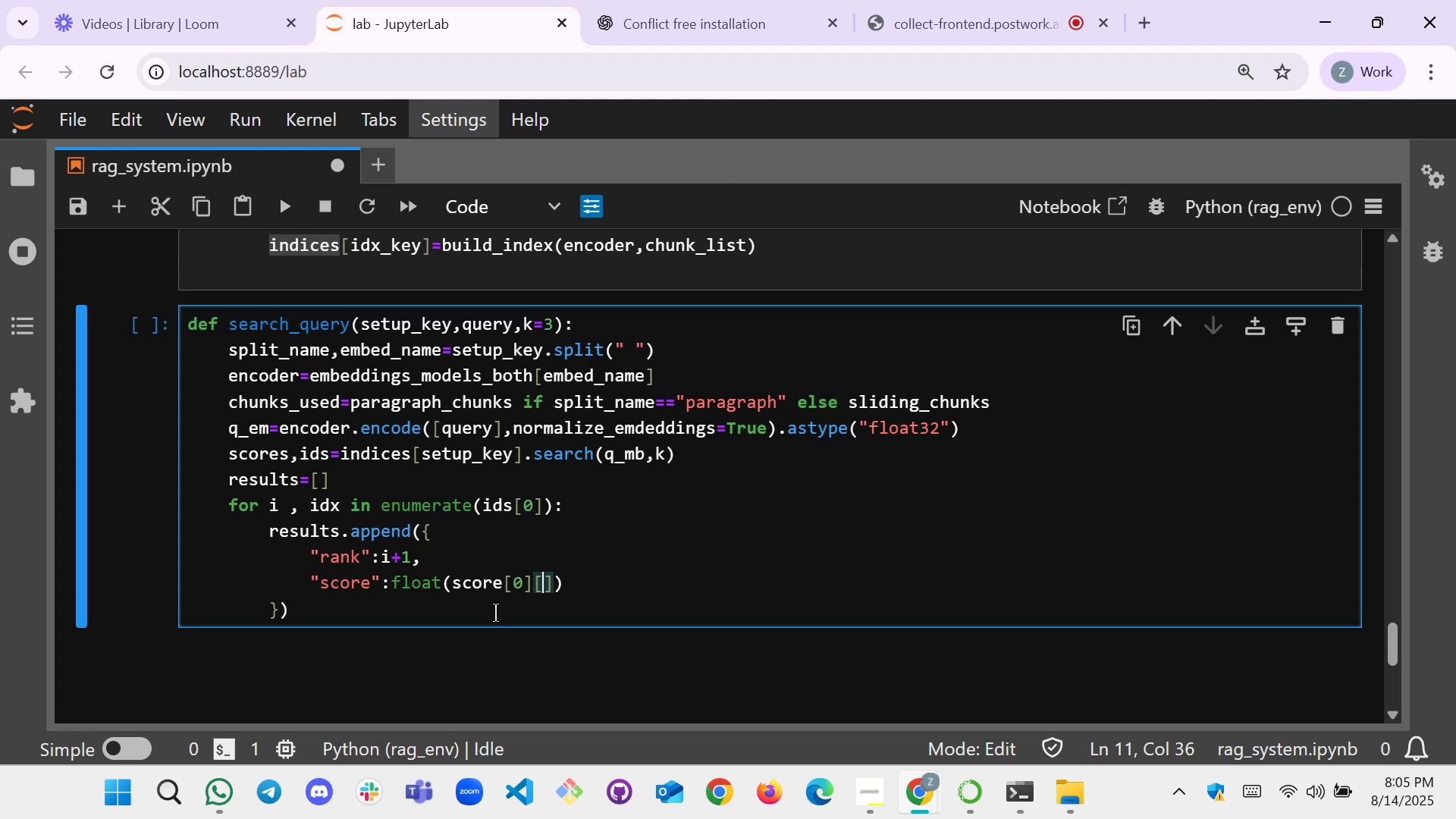 
key(I)
 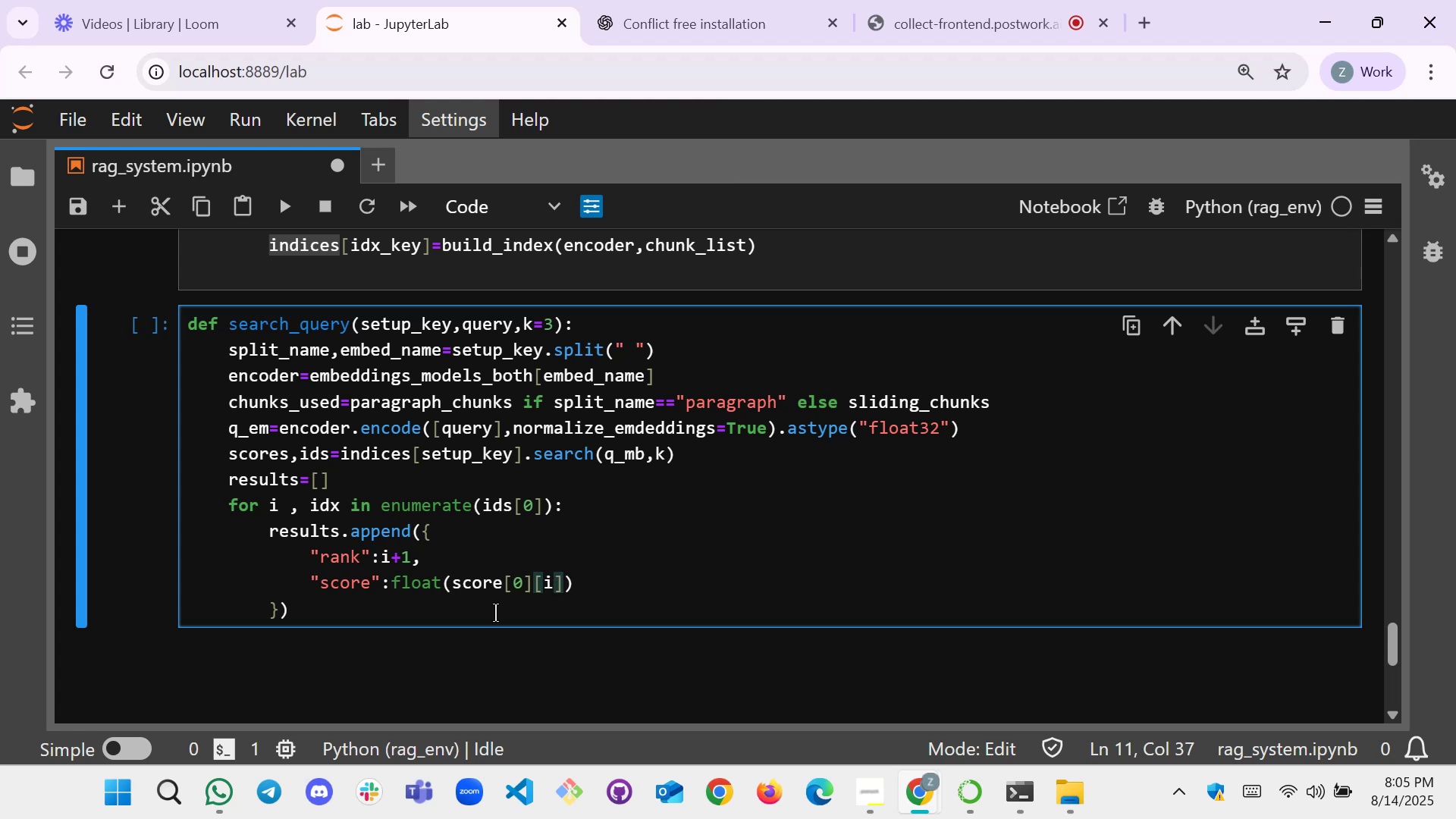 
key(ArrowRight)
 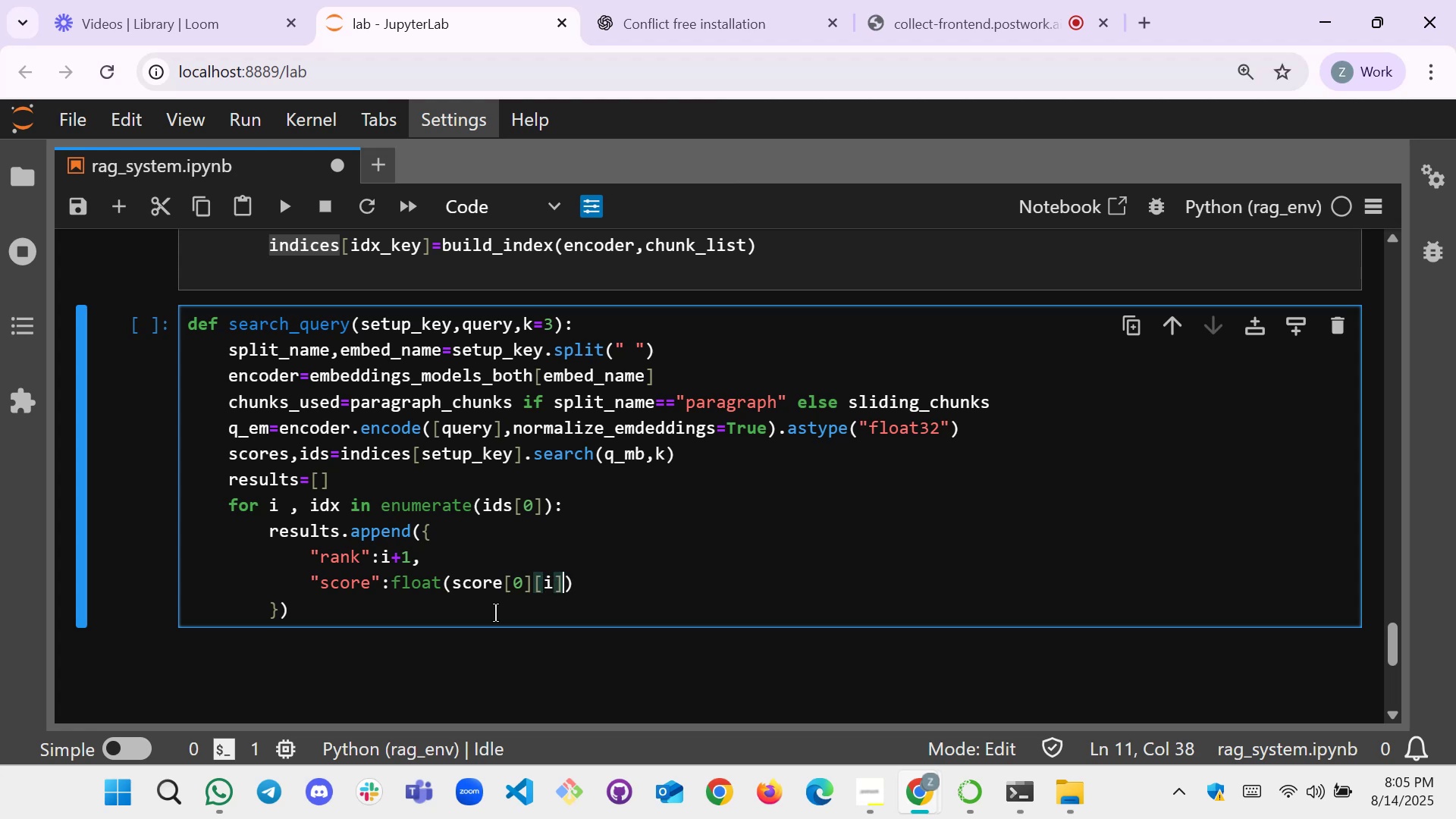 
key(ArrowRight)
 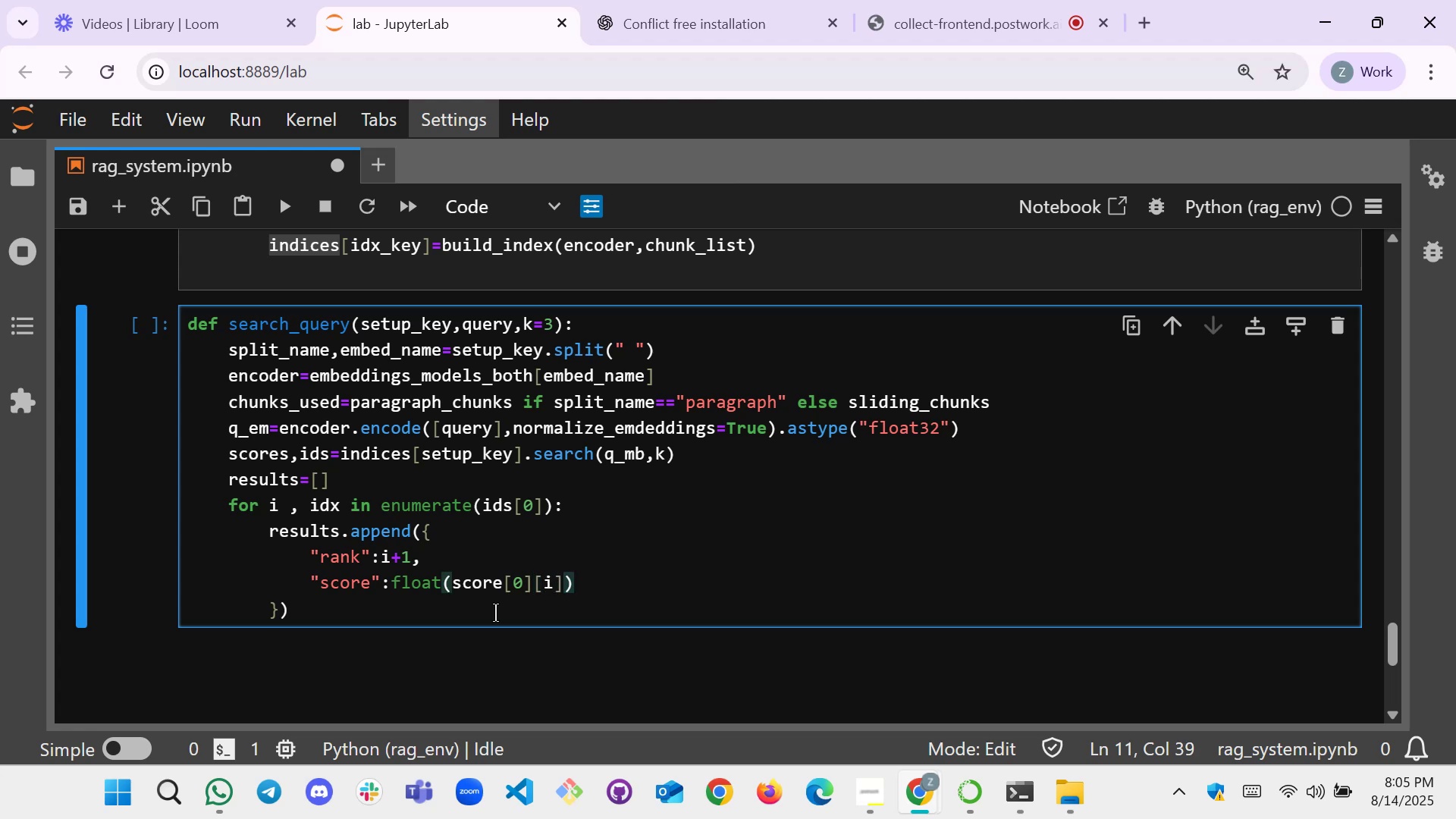 
key(Comma)
 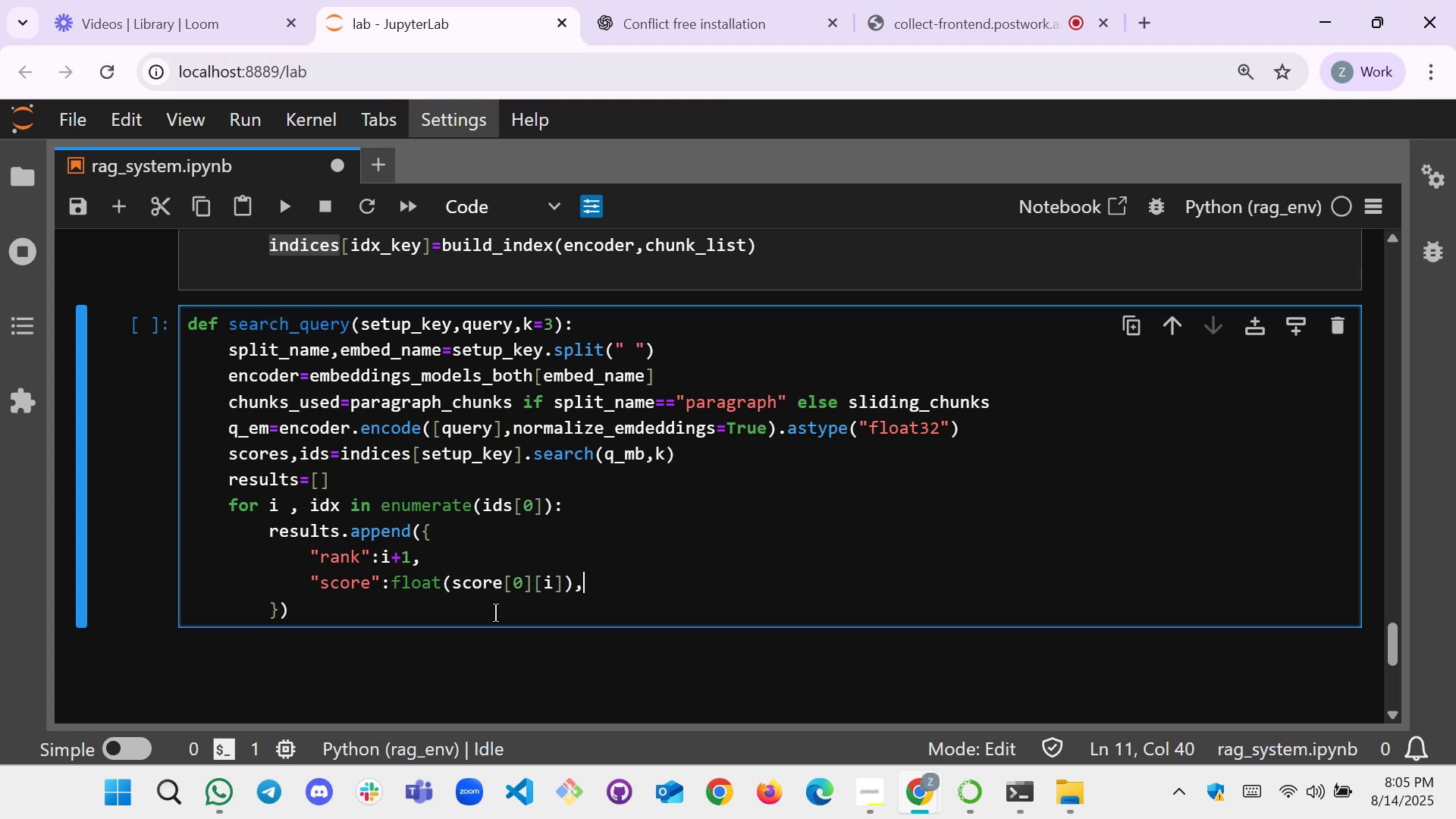 
key(Enter)
 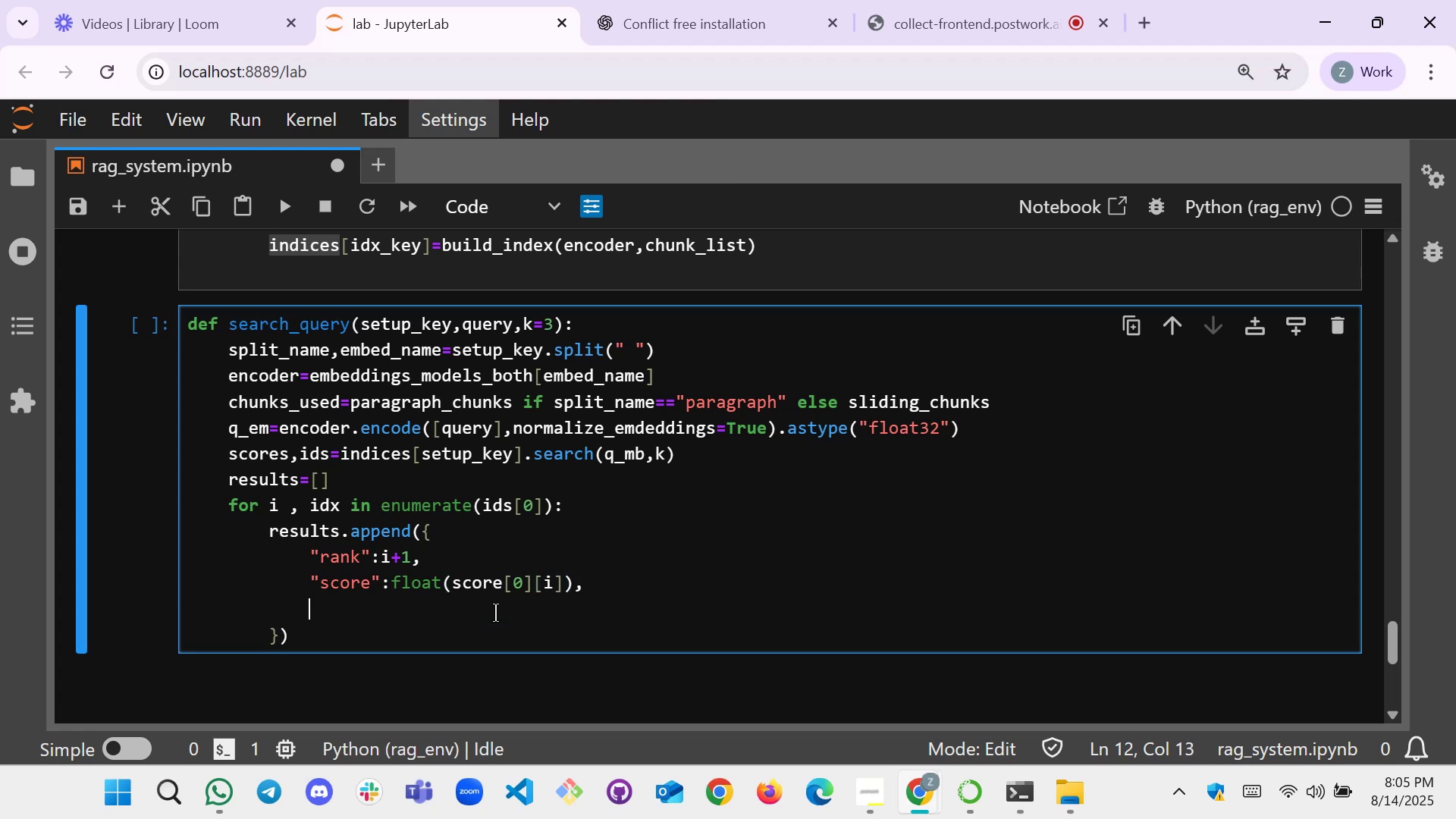 
type(e)
key(Backspace)
type(text)
key(Backspace)
key(Backspace)
key(Backspace)
key(Backspace)
type(::)
key(Backspace)
key(Backspace)
type(::)
key(Backspace)
key(Backspace)
type("")
 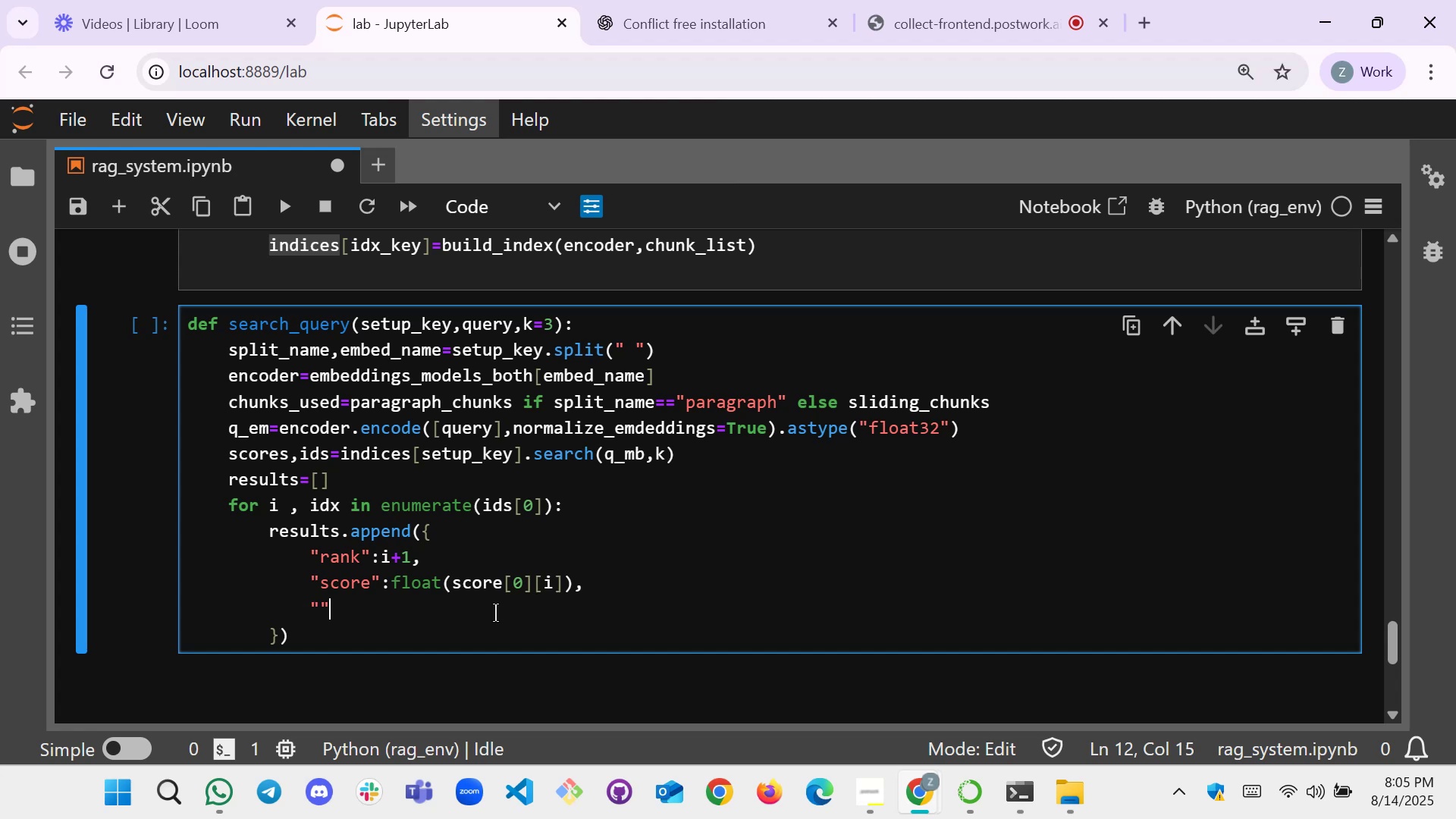 
 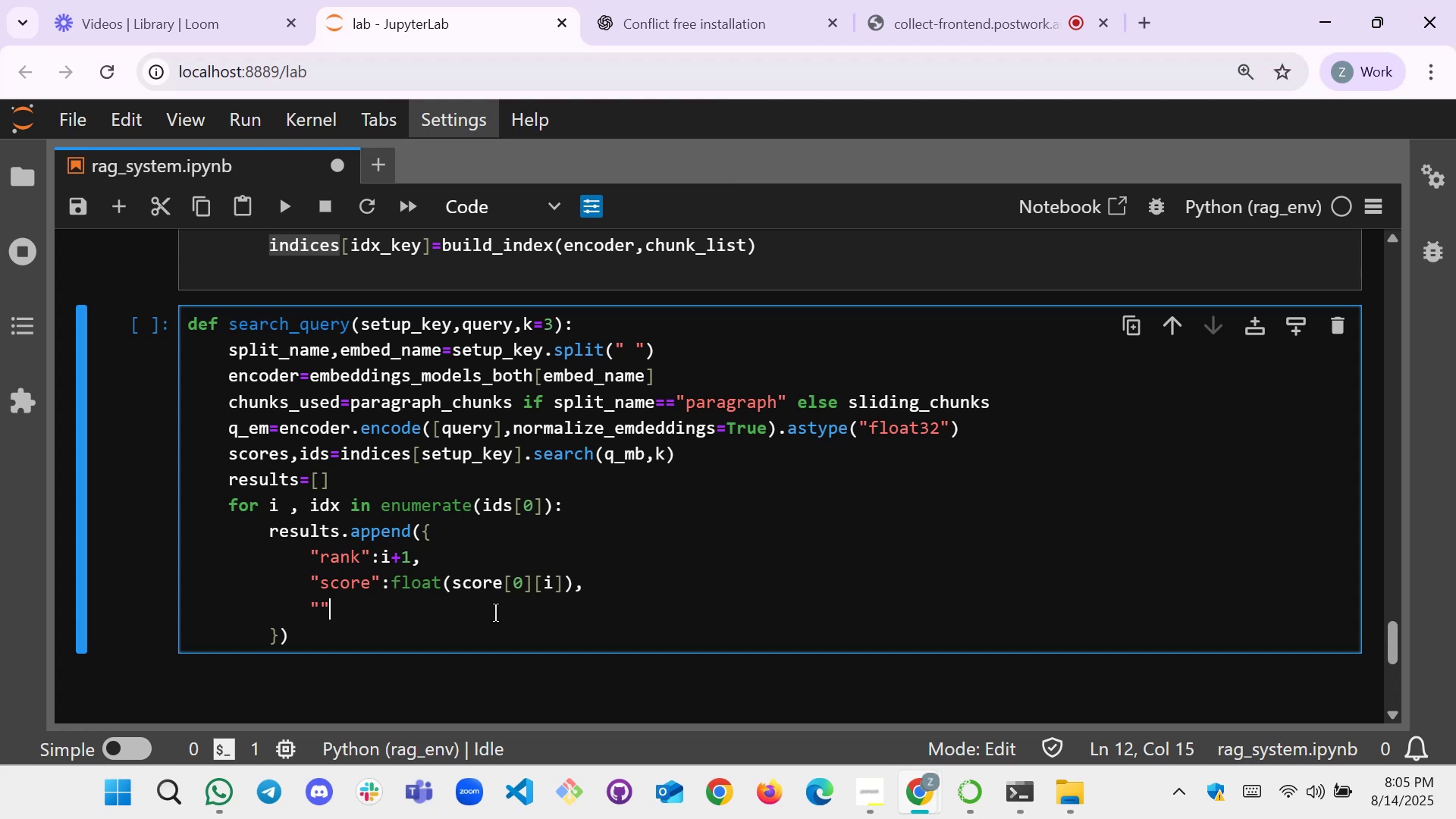 
key(Control+ControlRight)
 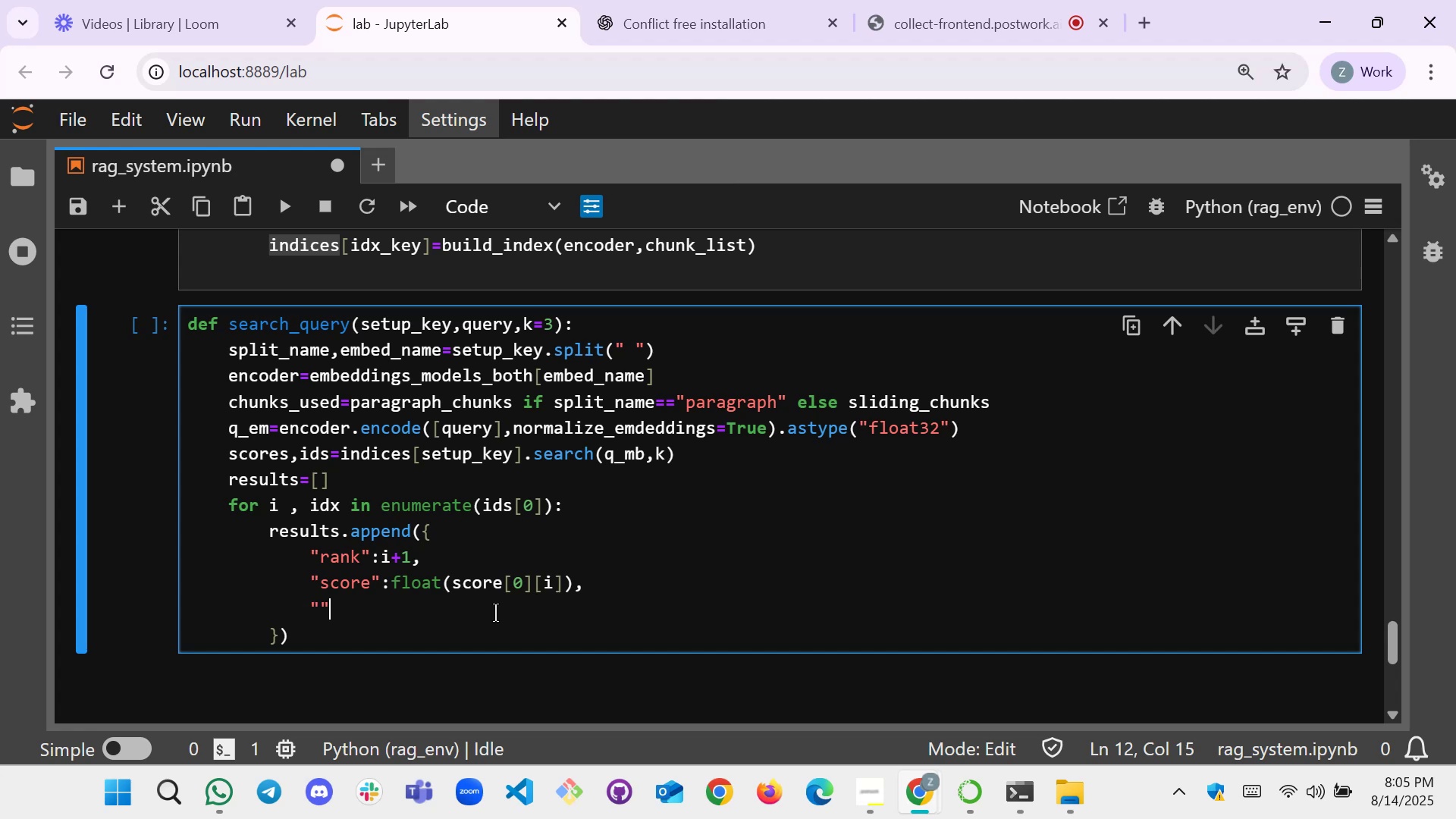 
key(Control+ControlRight)
 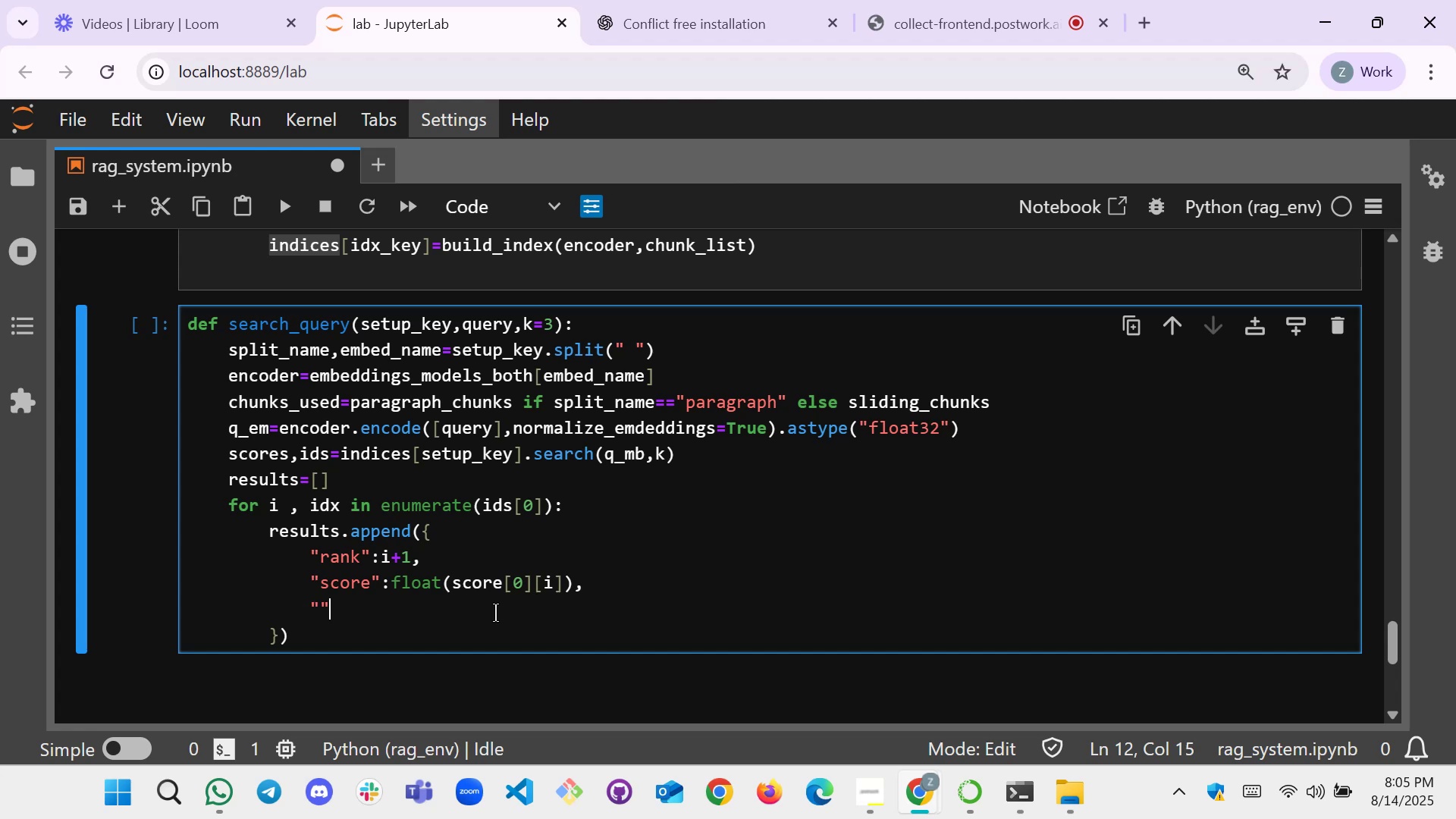 
key(ArrowLeft)
 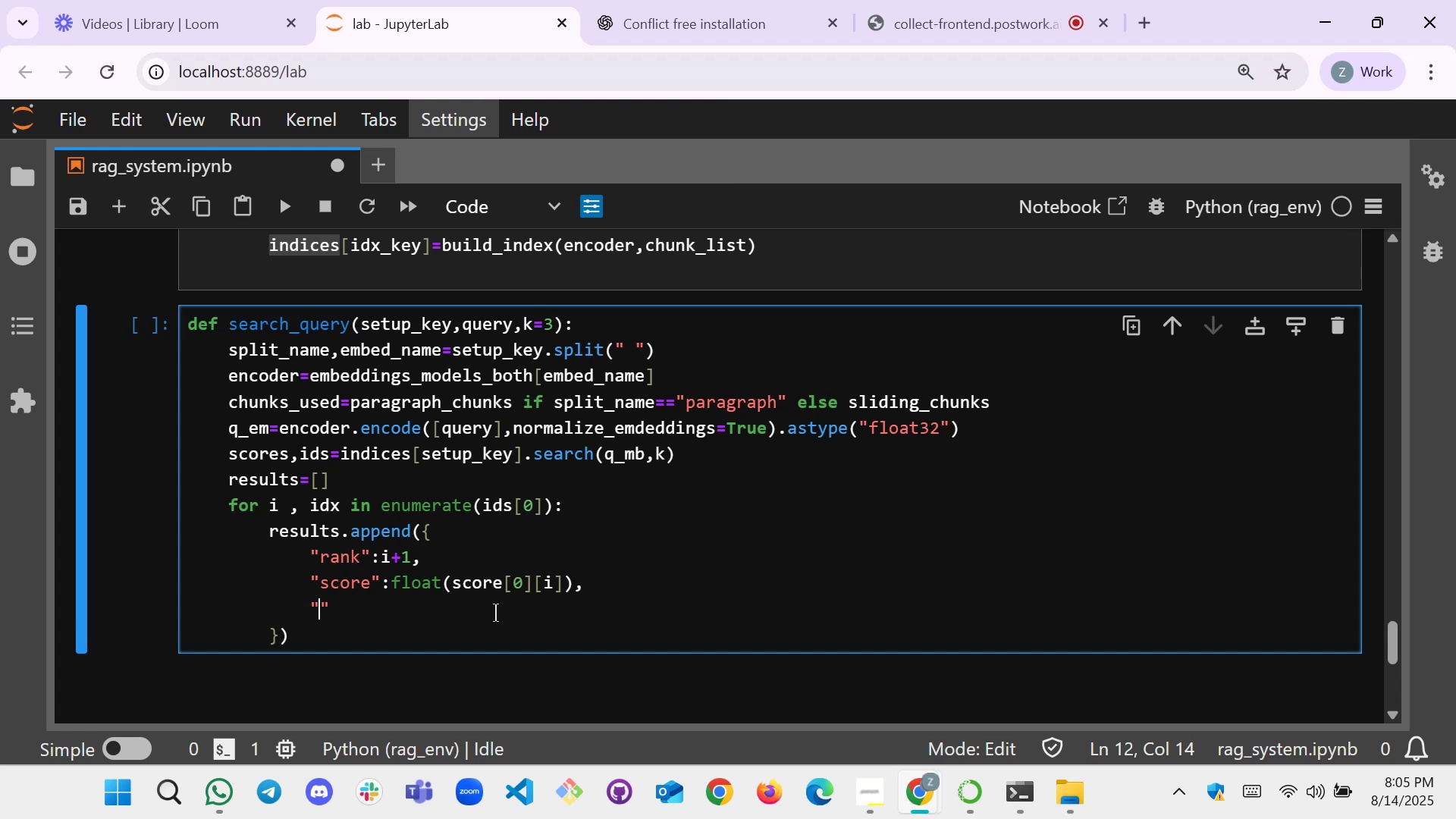 
type(text )
key(Backspace)
 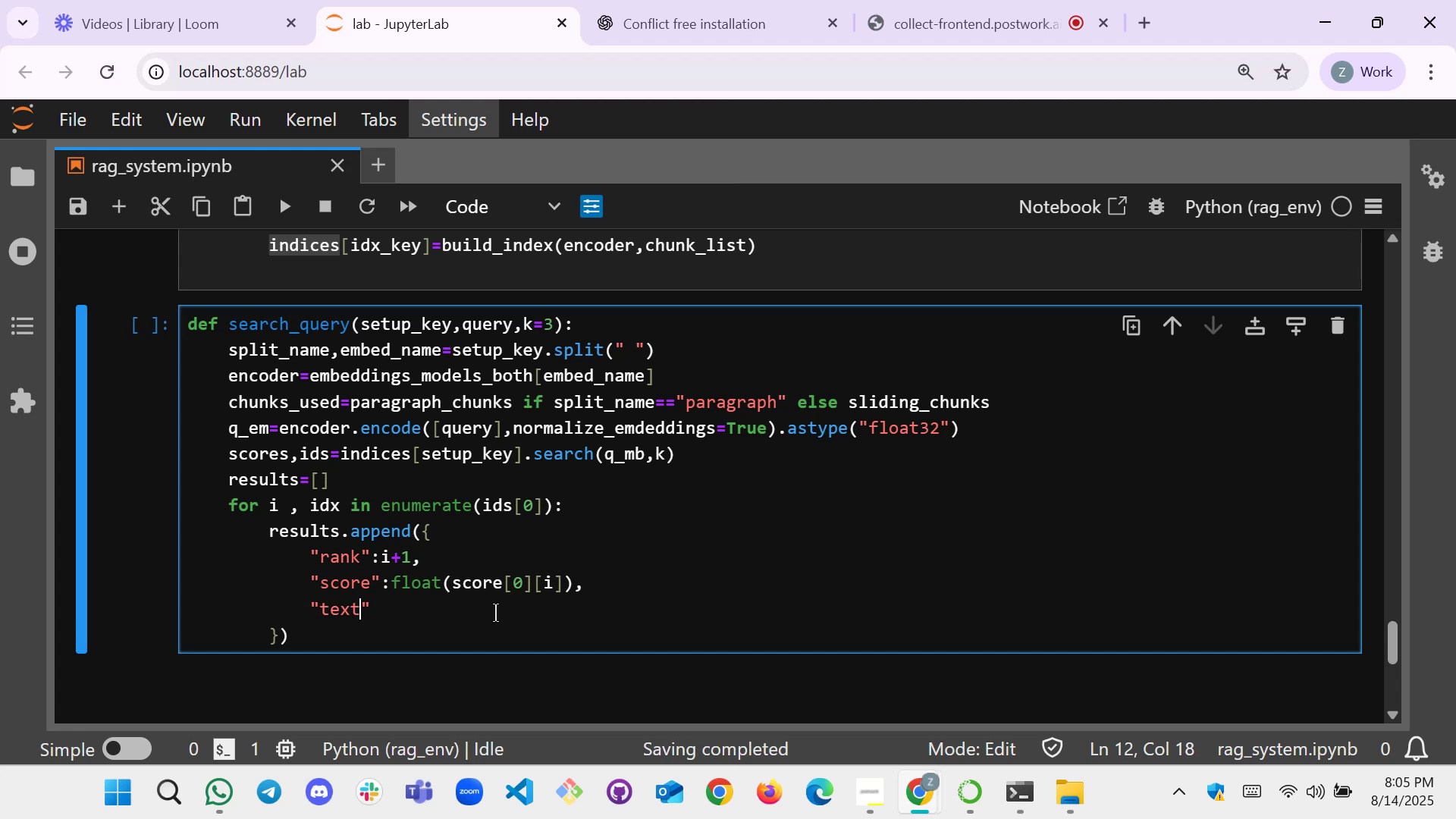 
key(ArrowRight)
 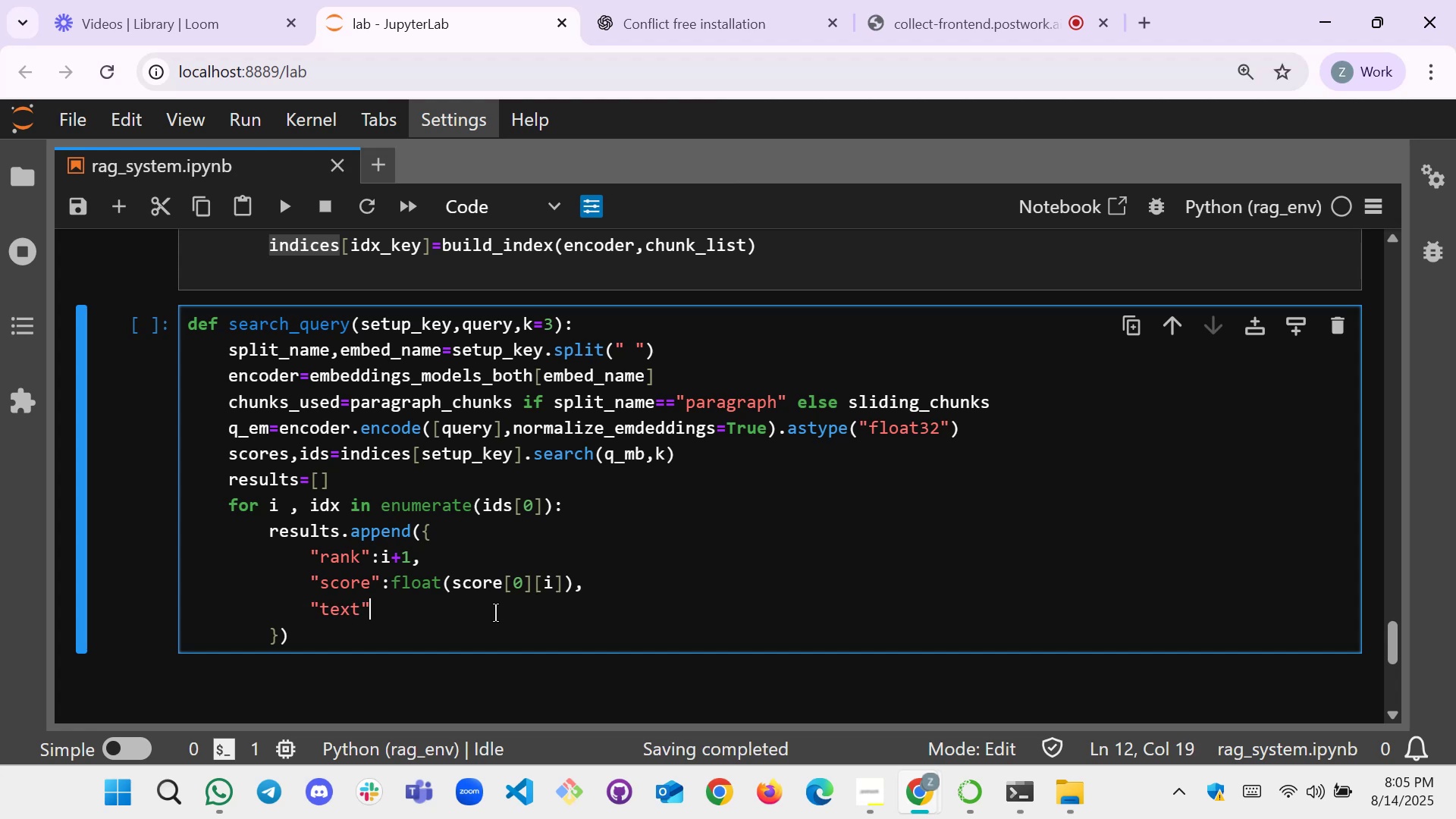 
type(")
key(Backspace)
type(: chunsk)
key(Backspace)
key(Backspace)
type(ks_used)
 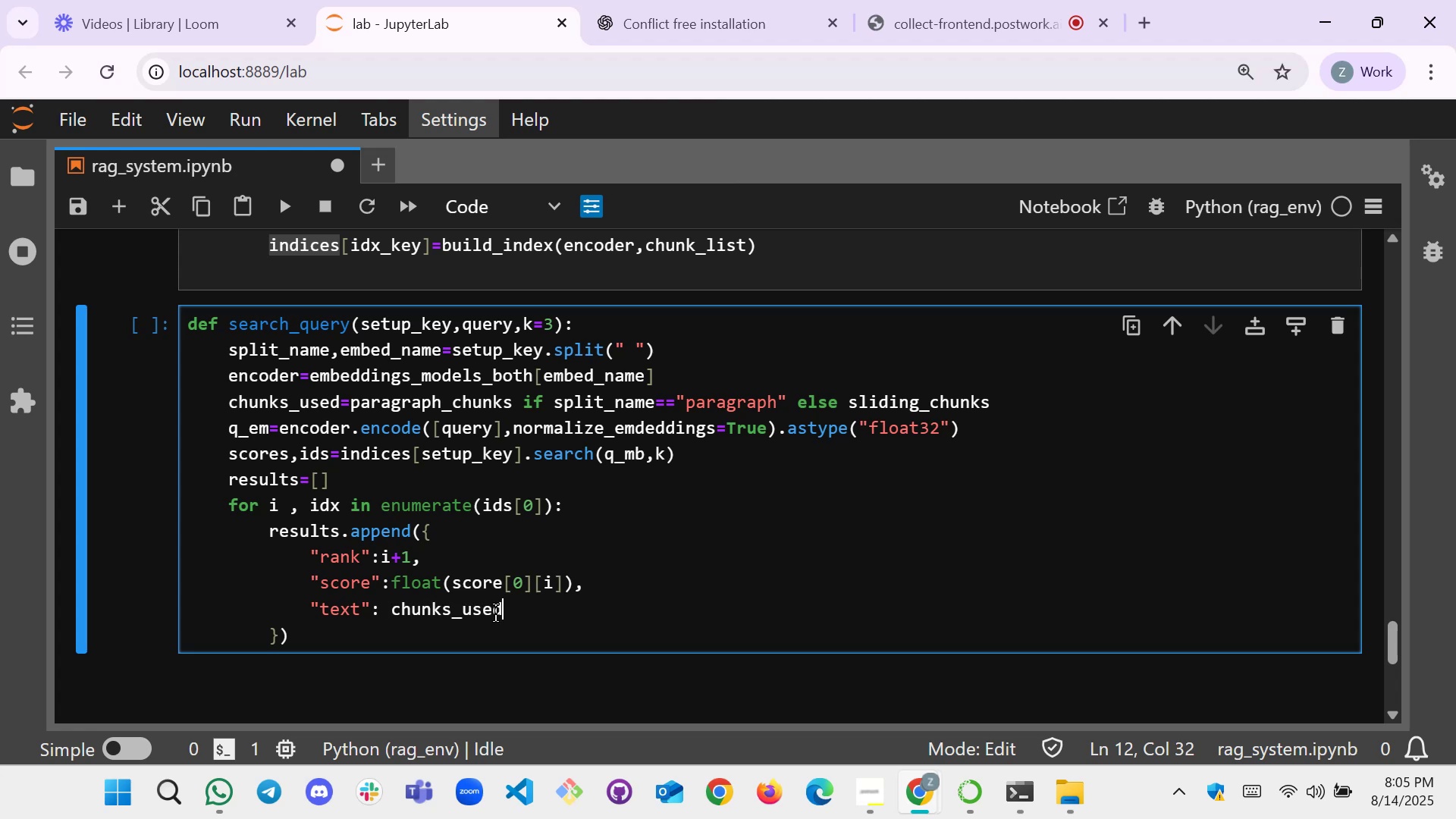 
key(BracketLeft)
 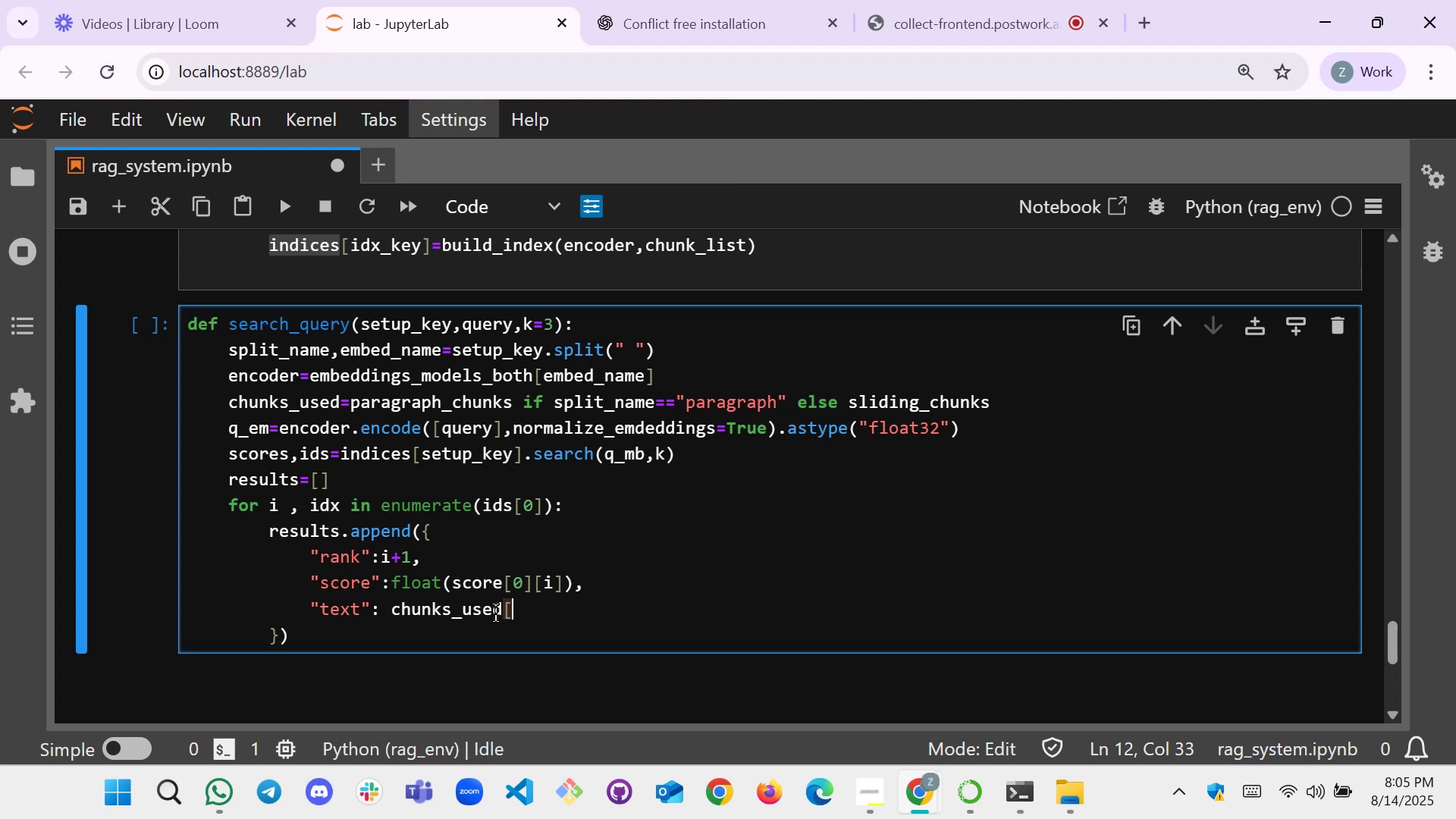 
key(BracketRight)
 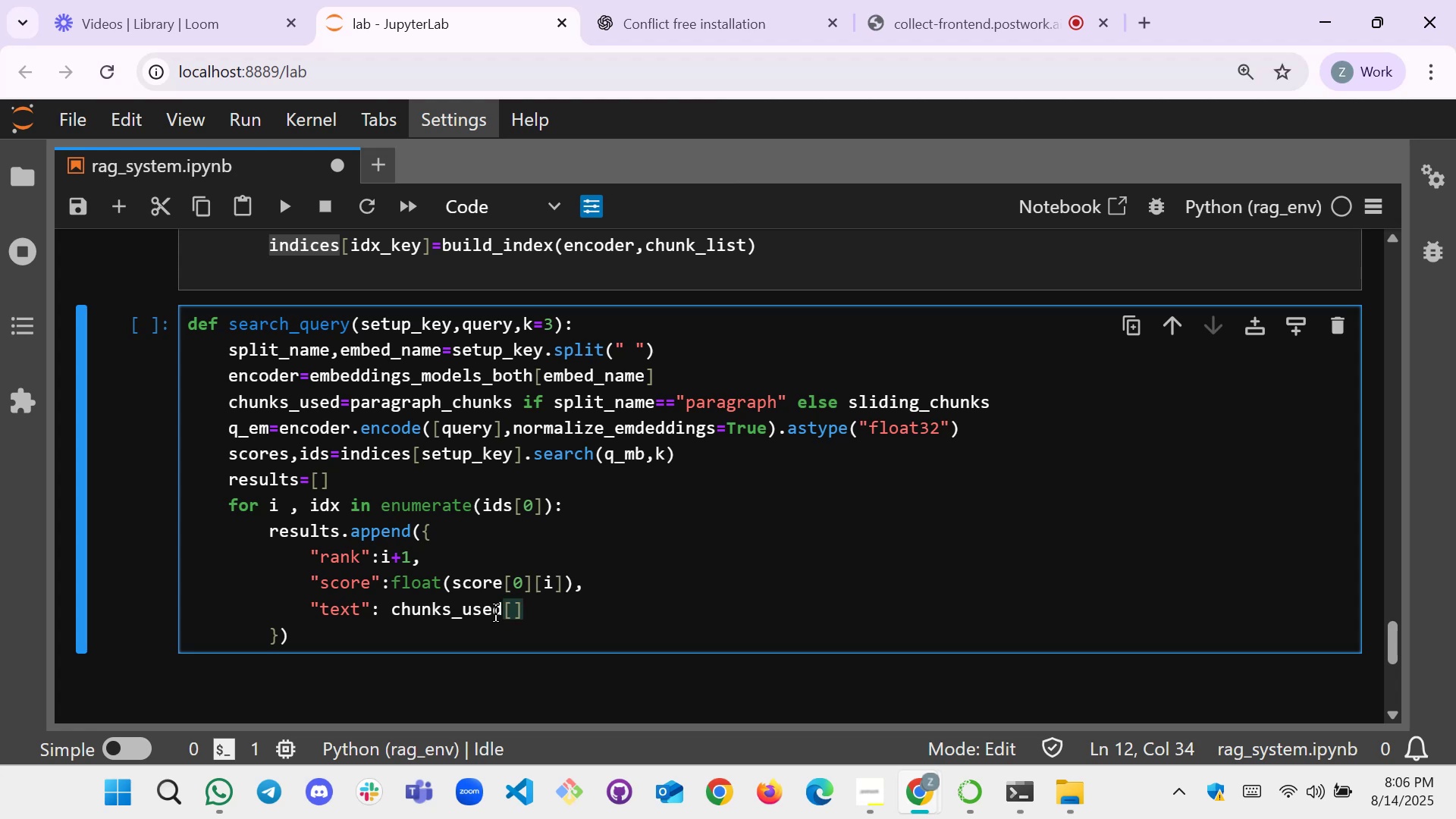 
key(ArrowLeft)
 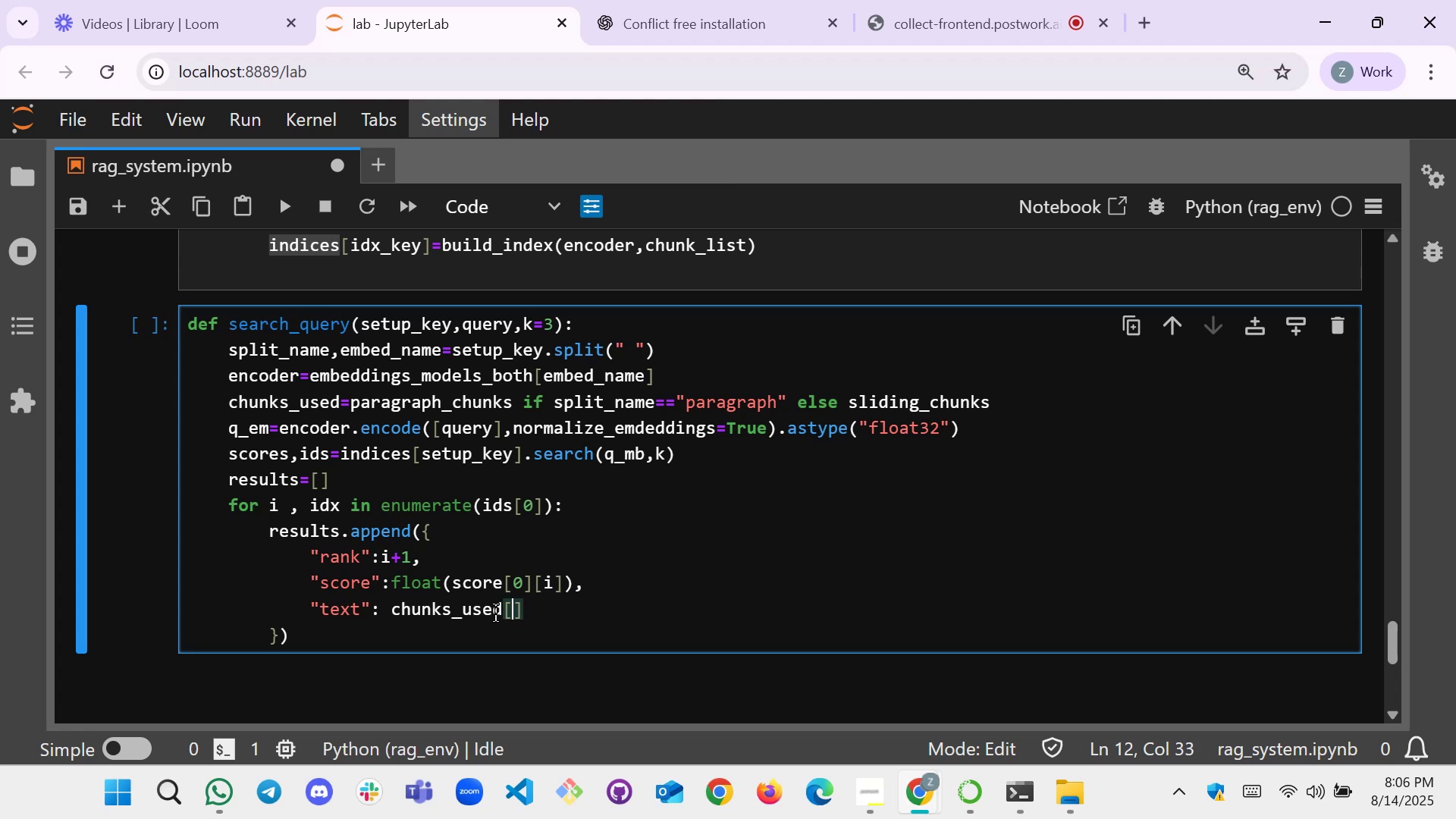 
type(id)
key(Backspace)
type(x===)
key(Backspace)
key(Backspace)
key(Backspace)
key(Backspace)
type(dx)
 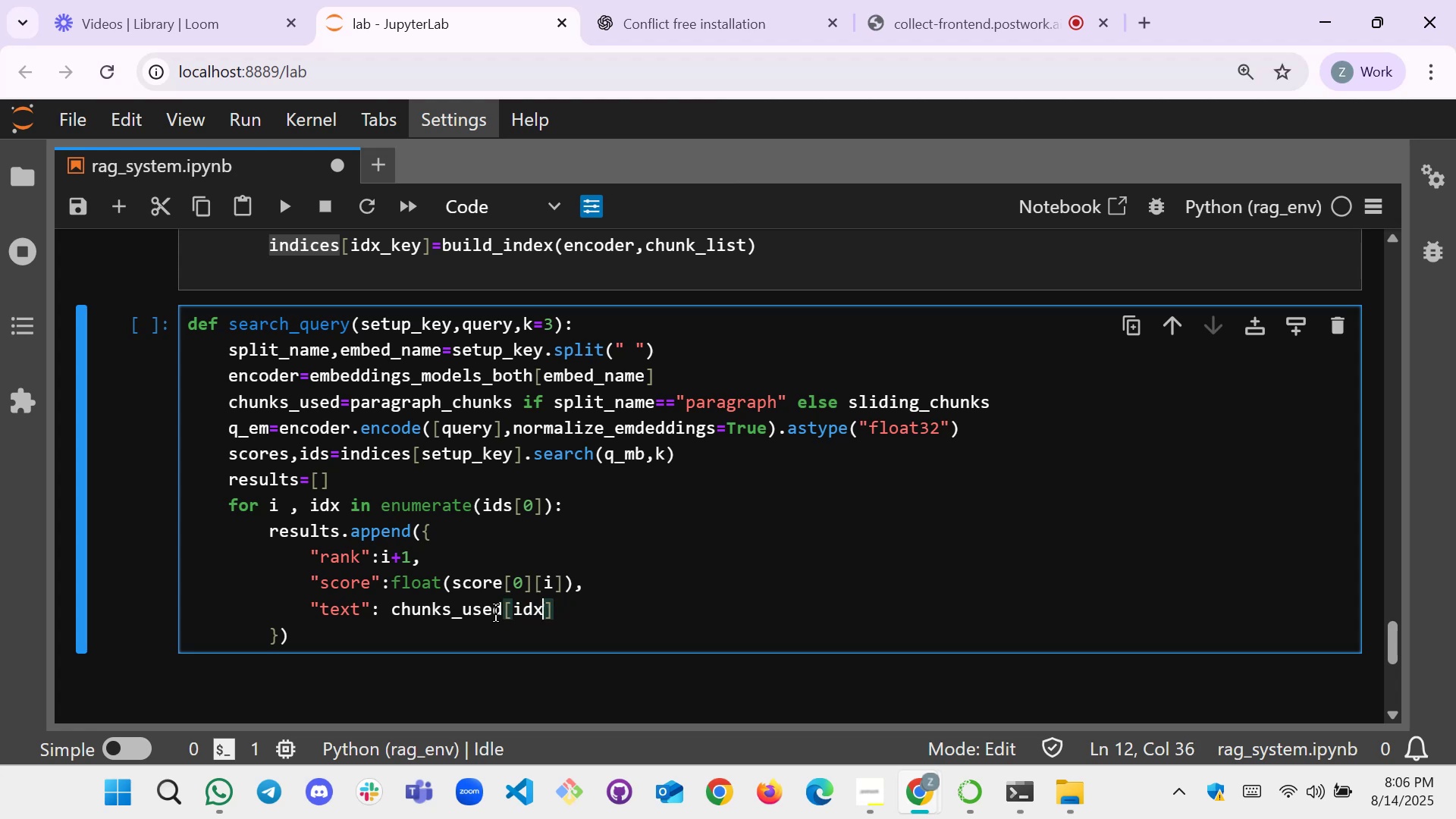 
key(ArrowRight)
 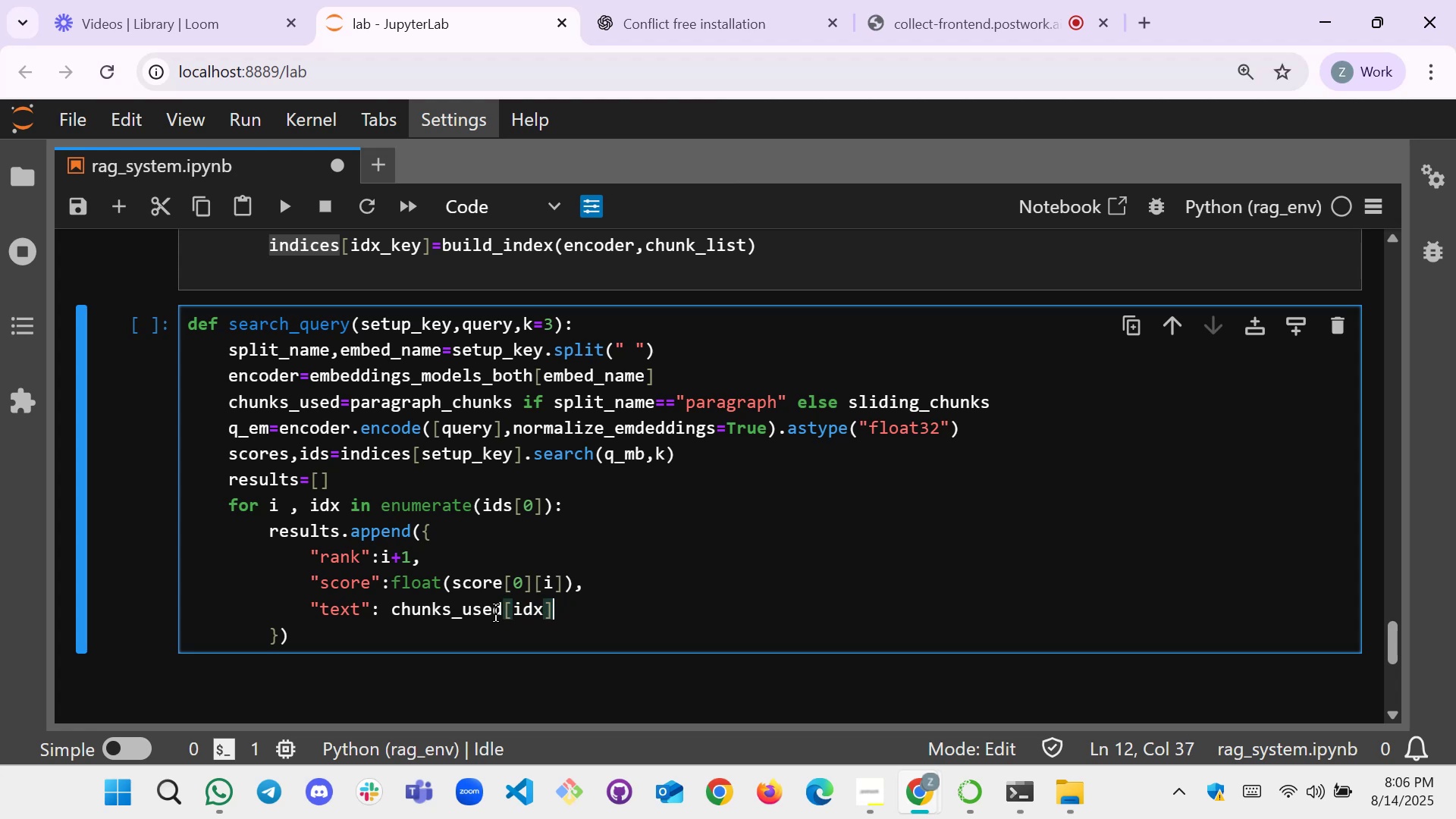 
key(BracketLeft)
 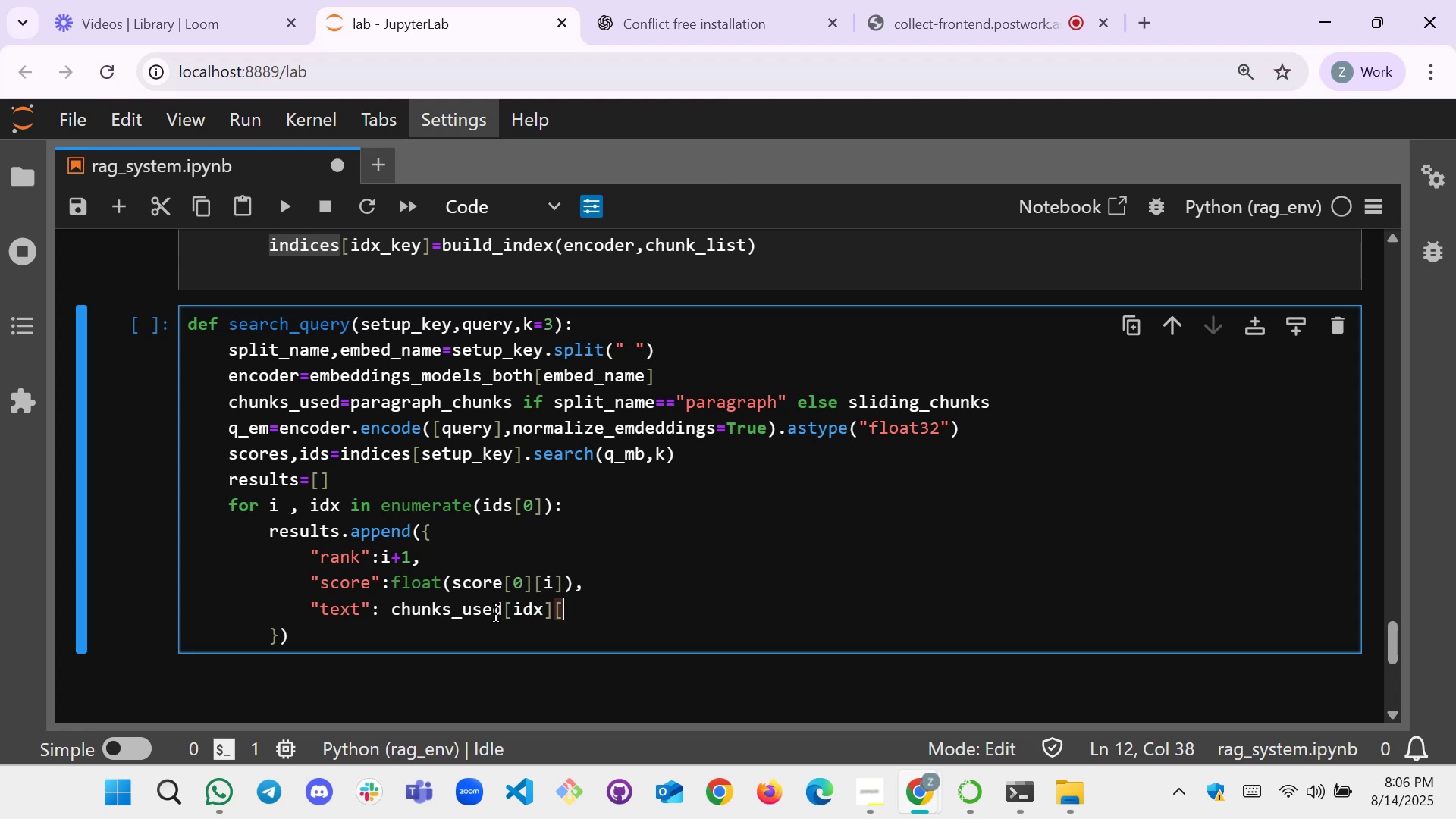 
key(BracketRight)
 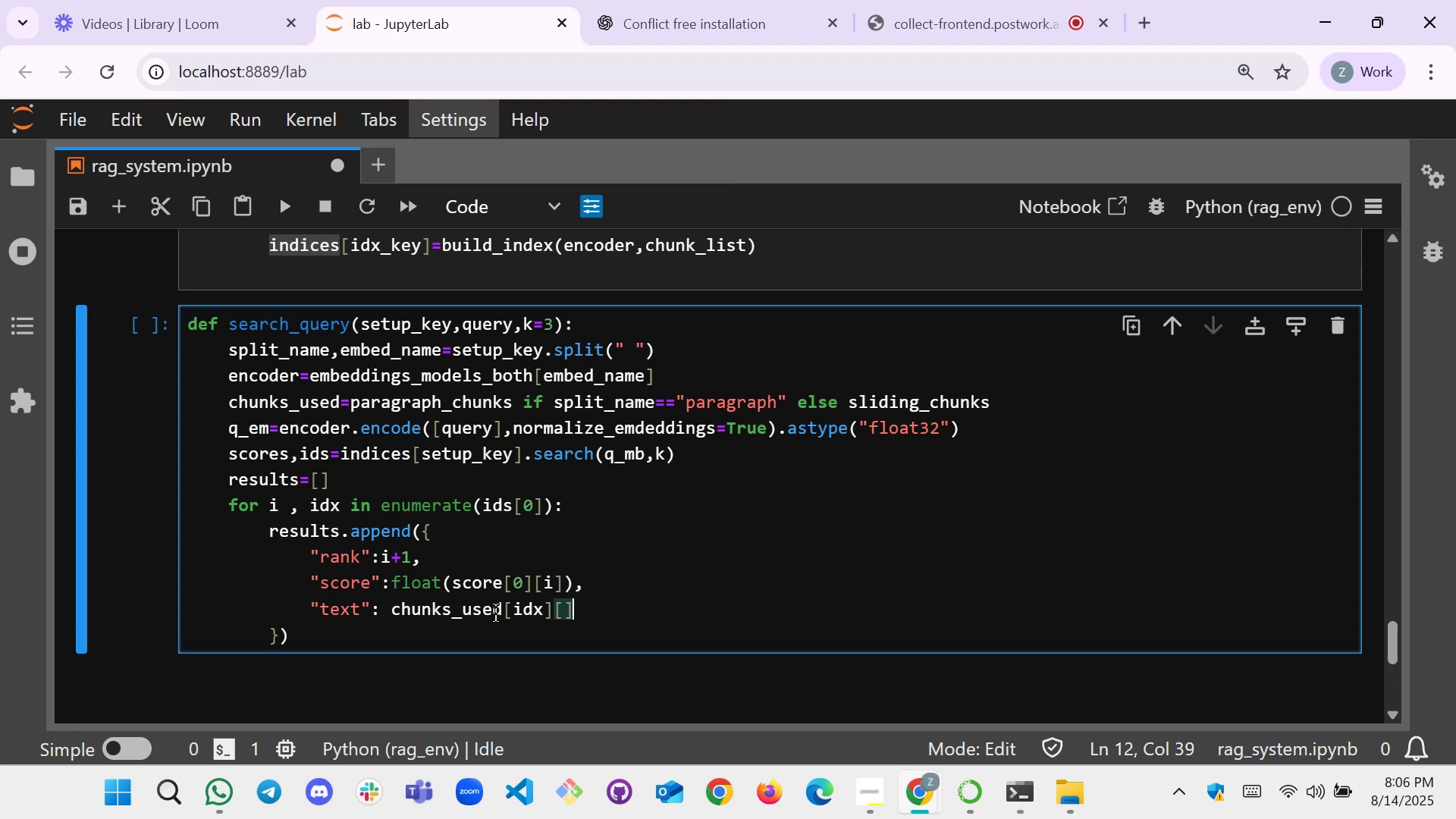 
key(ArrowLeft)
 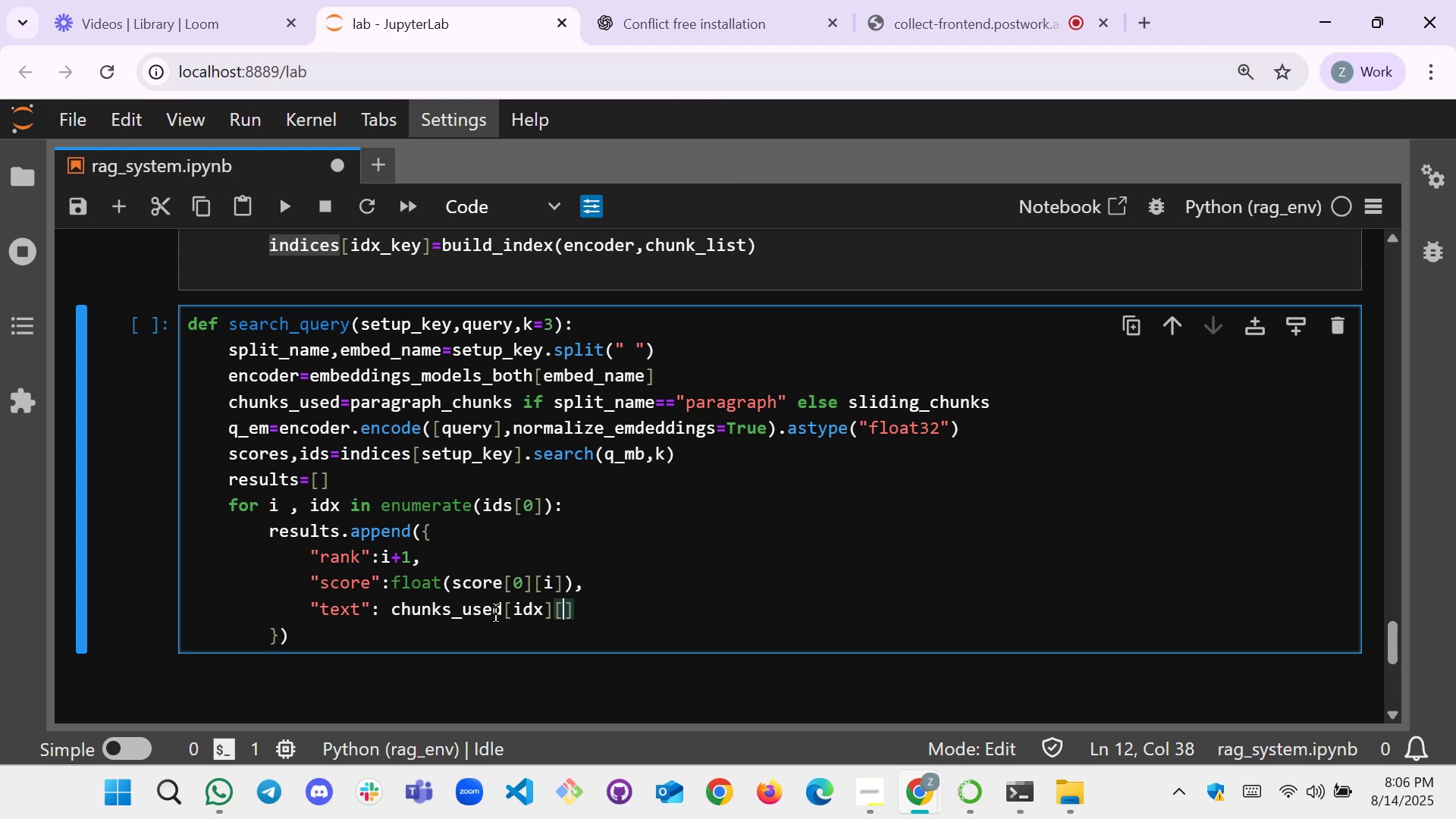 
key(Shift+Quote)
 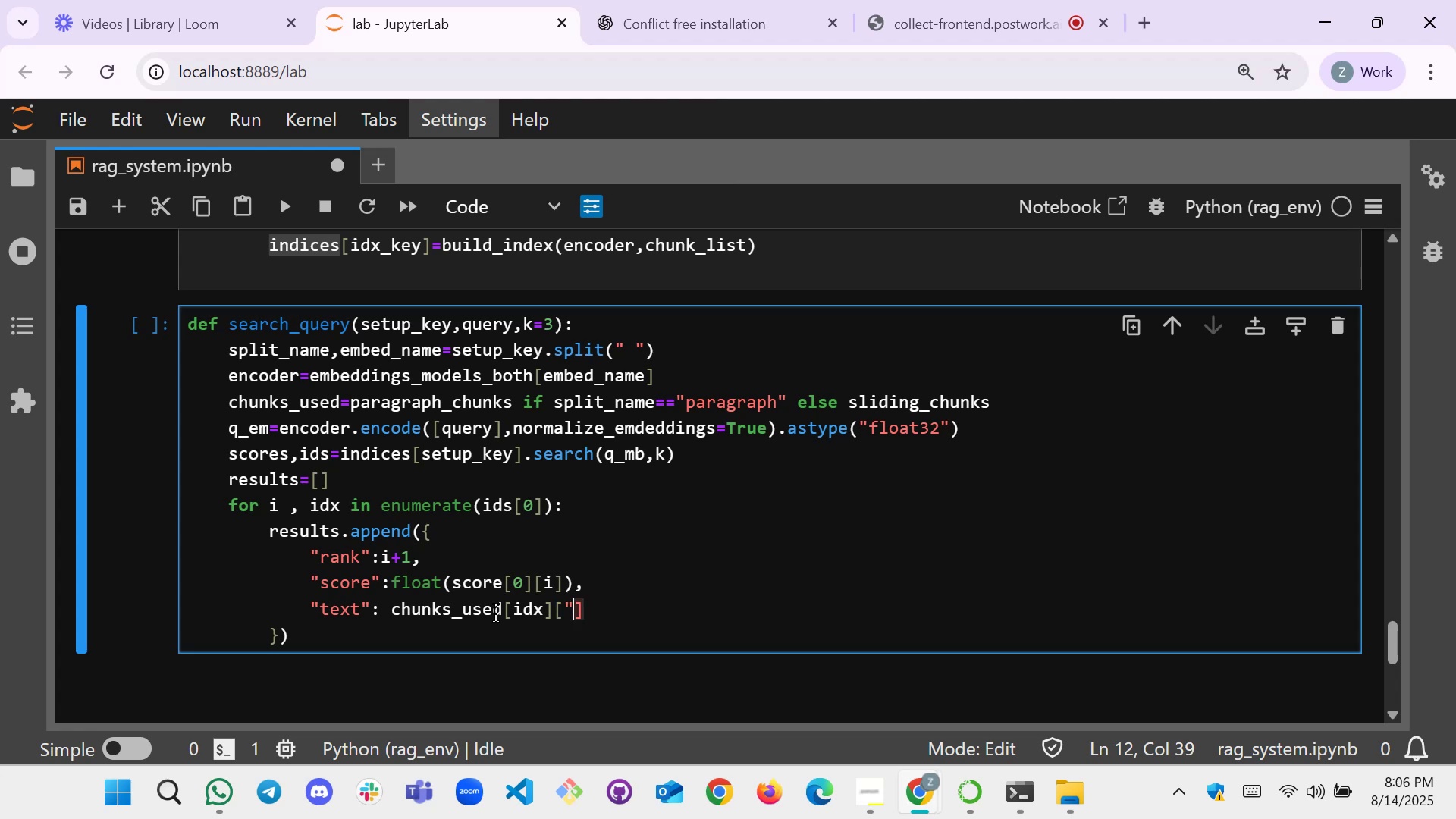 
key(Shift+Quote)
 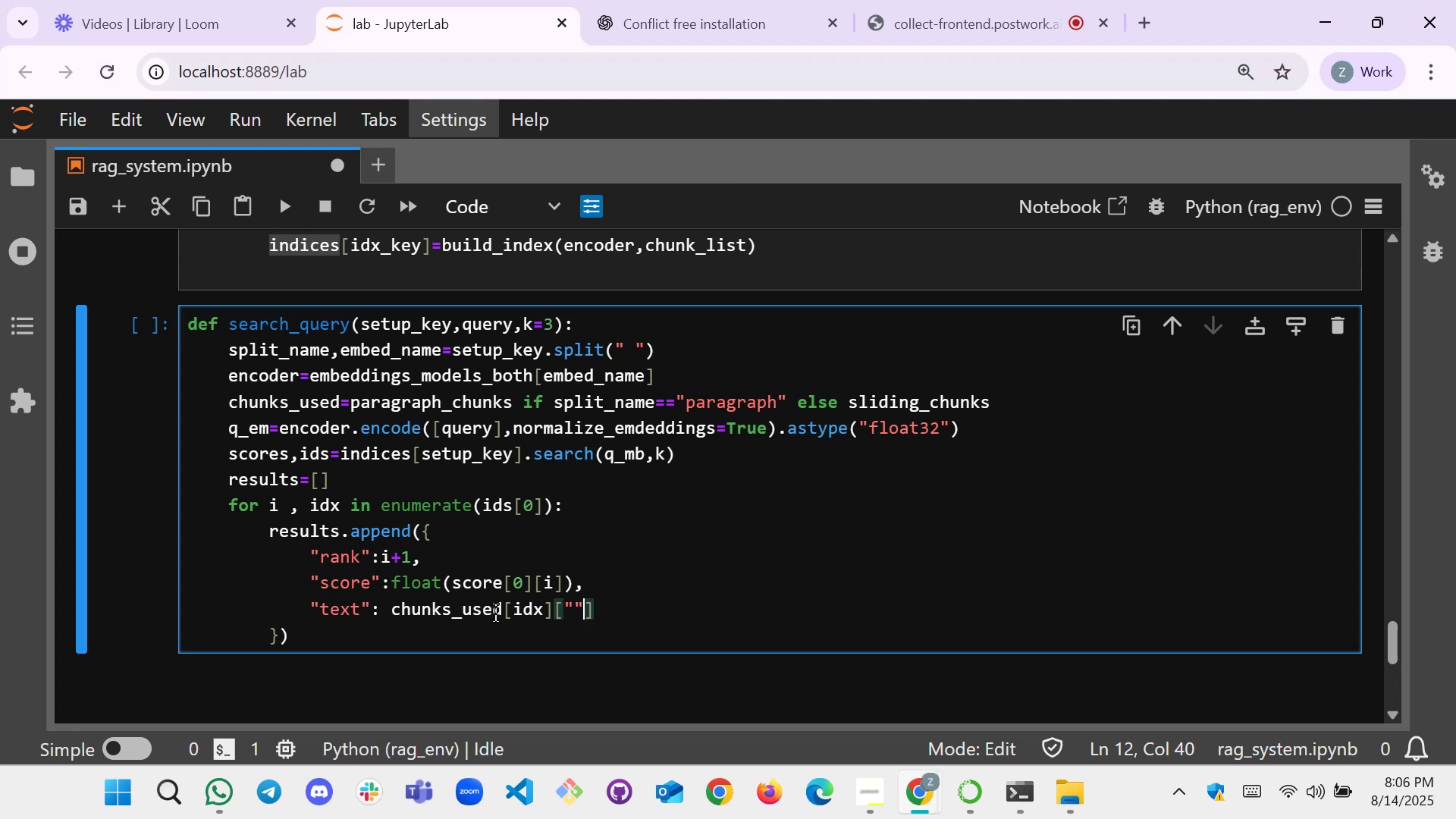 
key(ArrowLeft)
 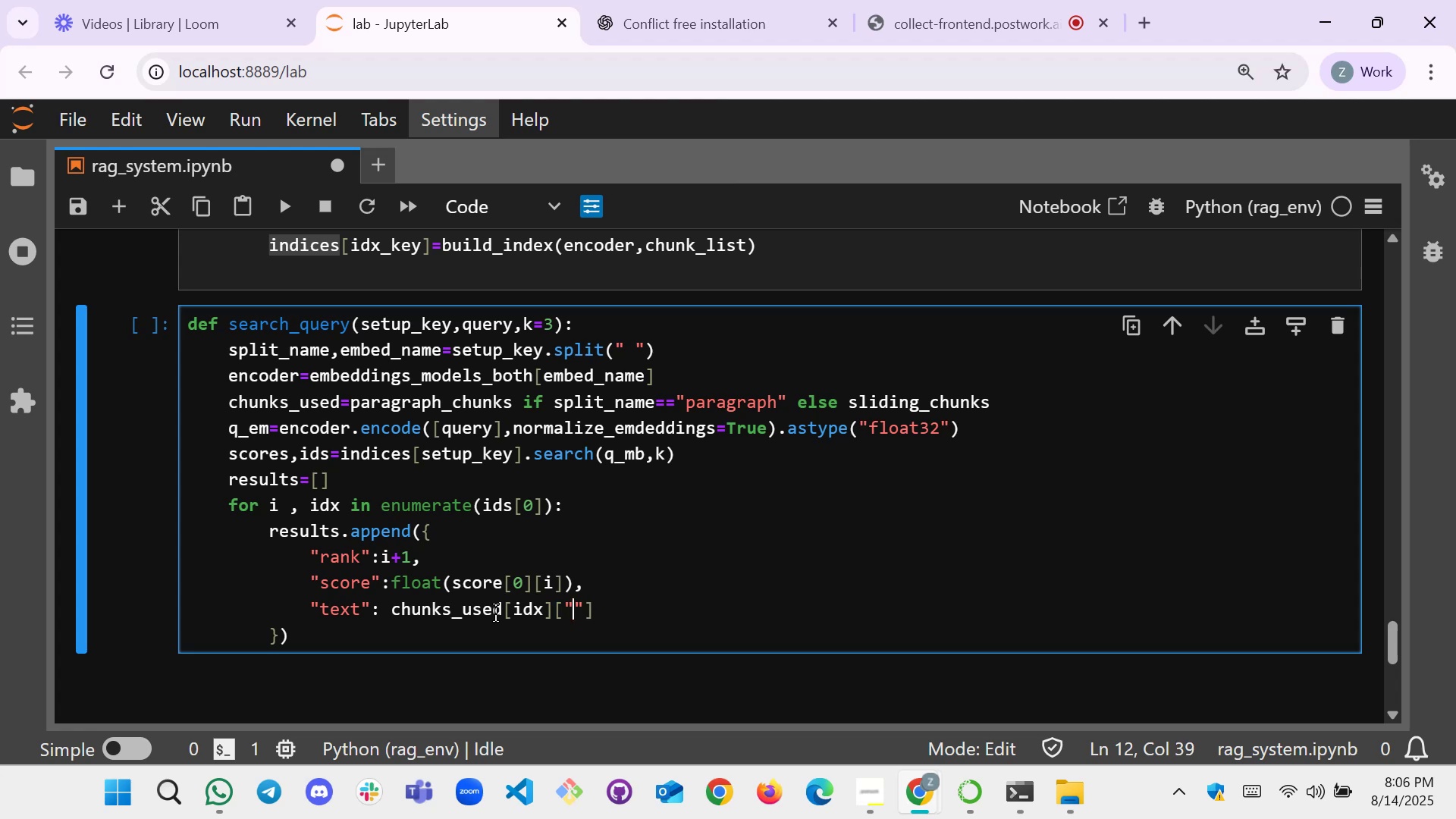 
type(text)
 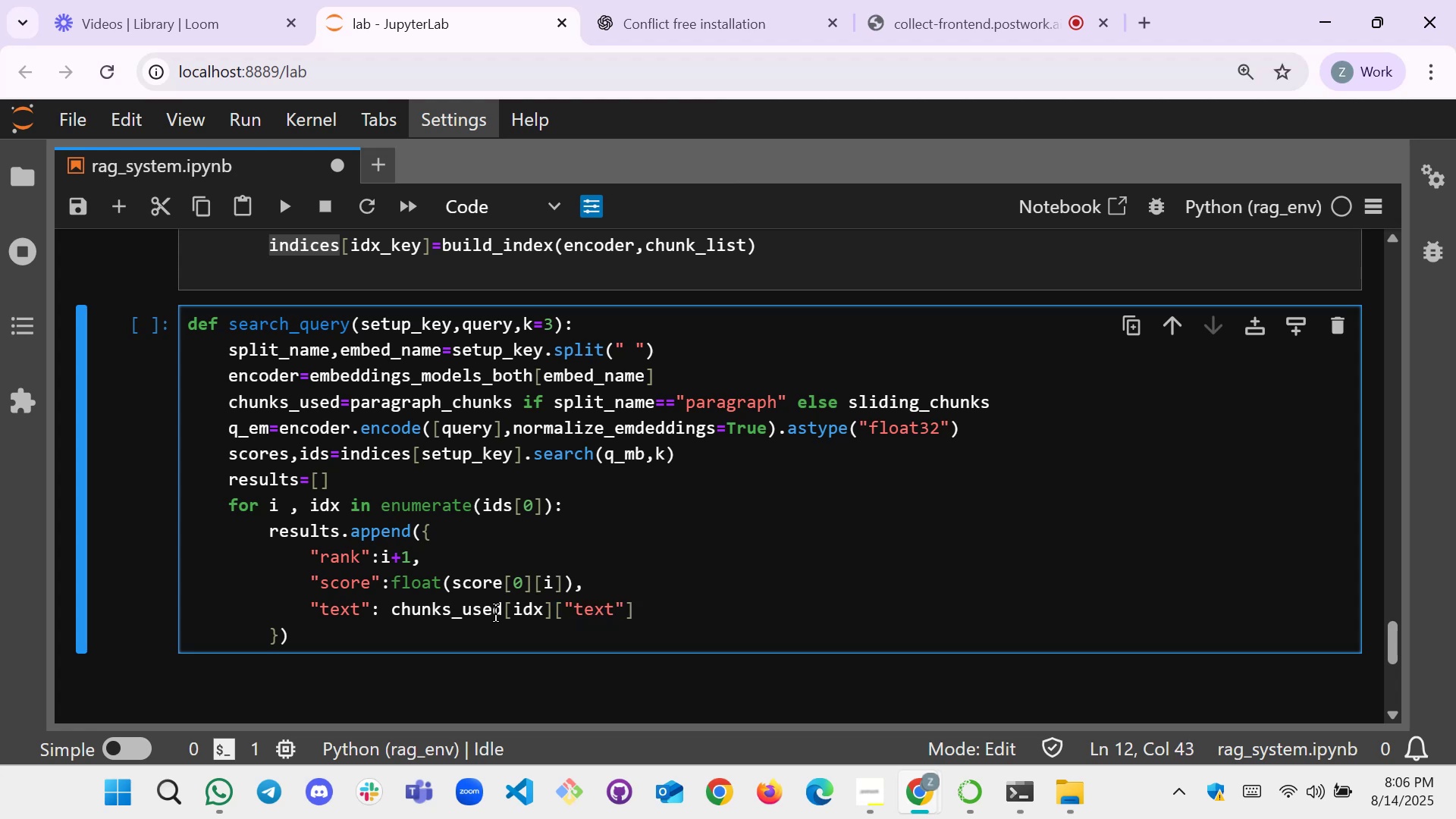 
key(ArrowRight)
 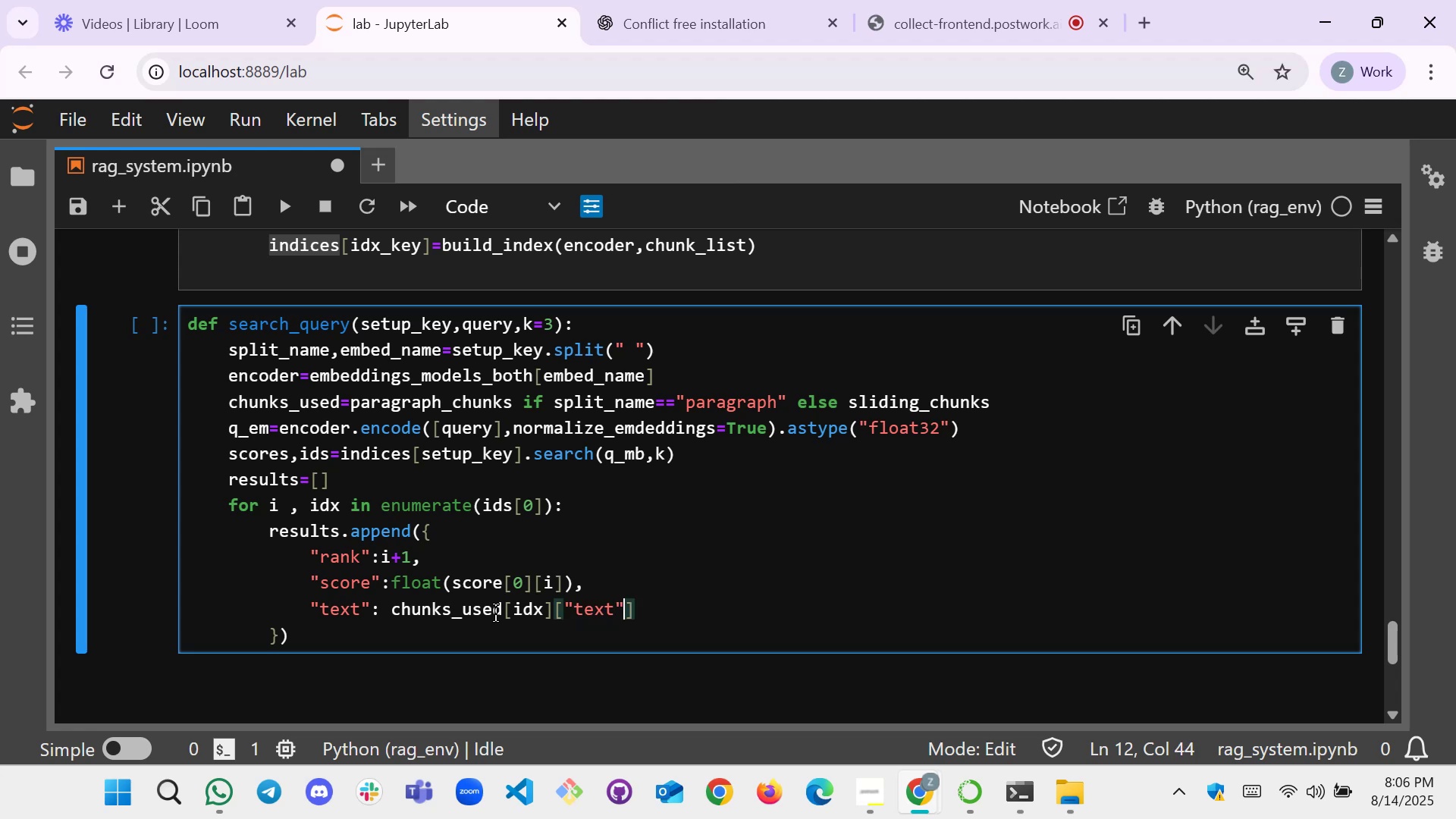 
key(ArrowRight)
 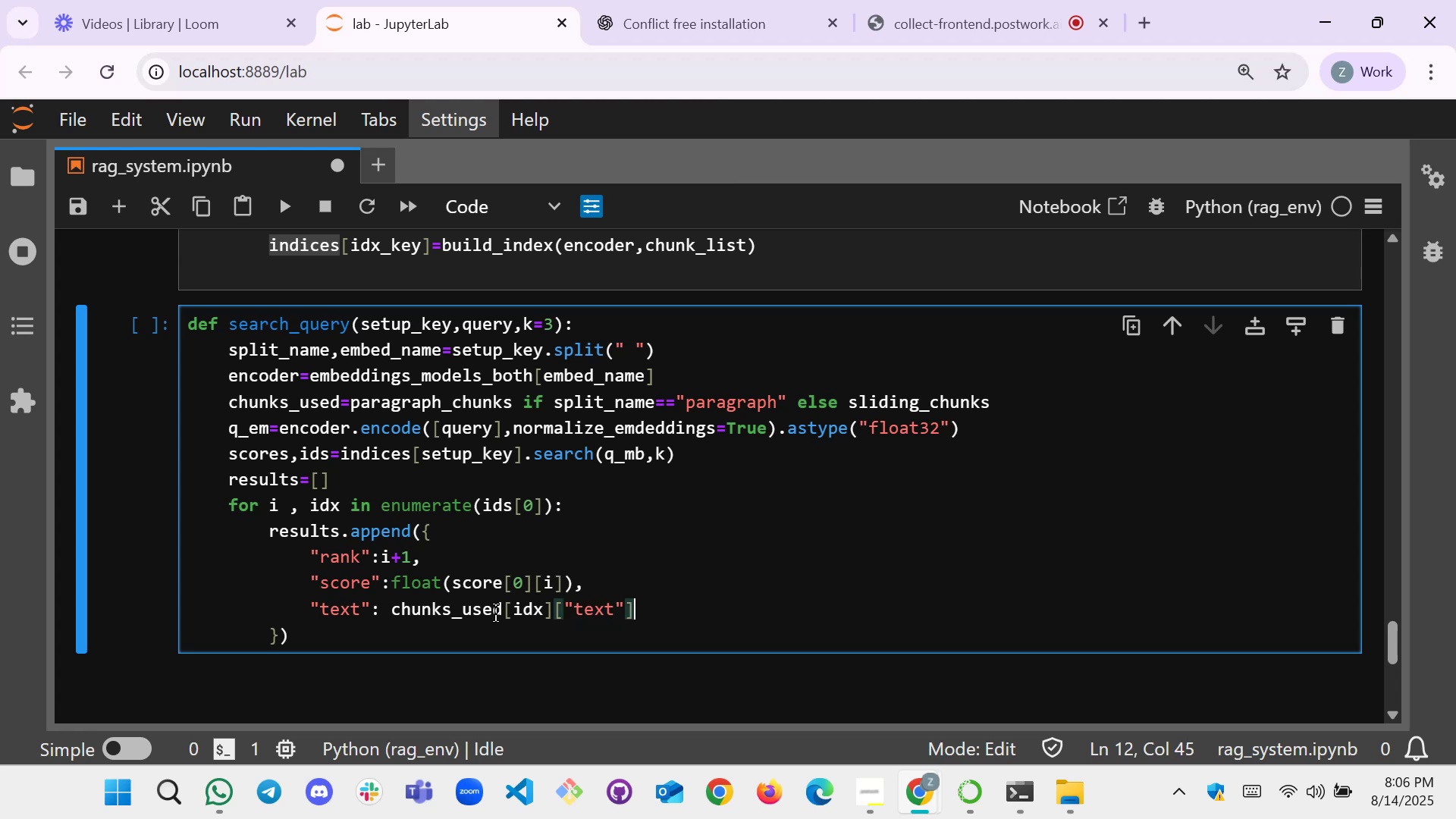 
key(BracketLeft)
 